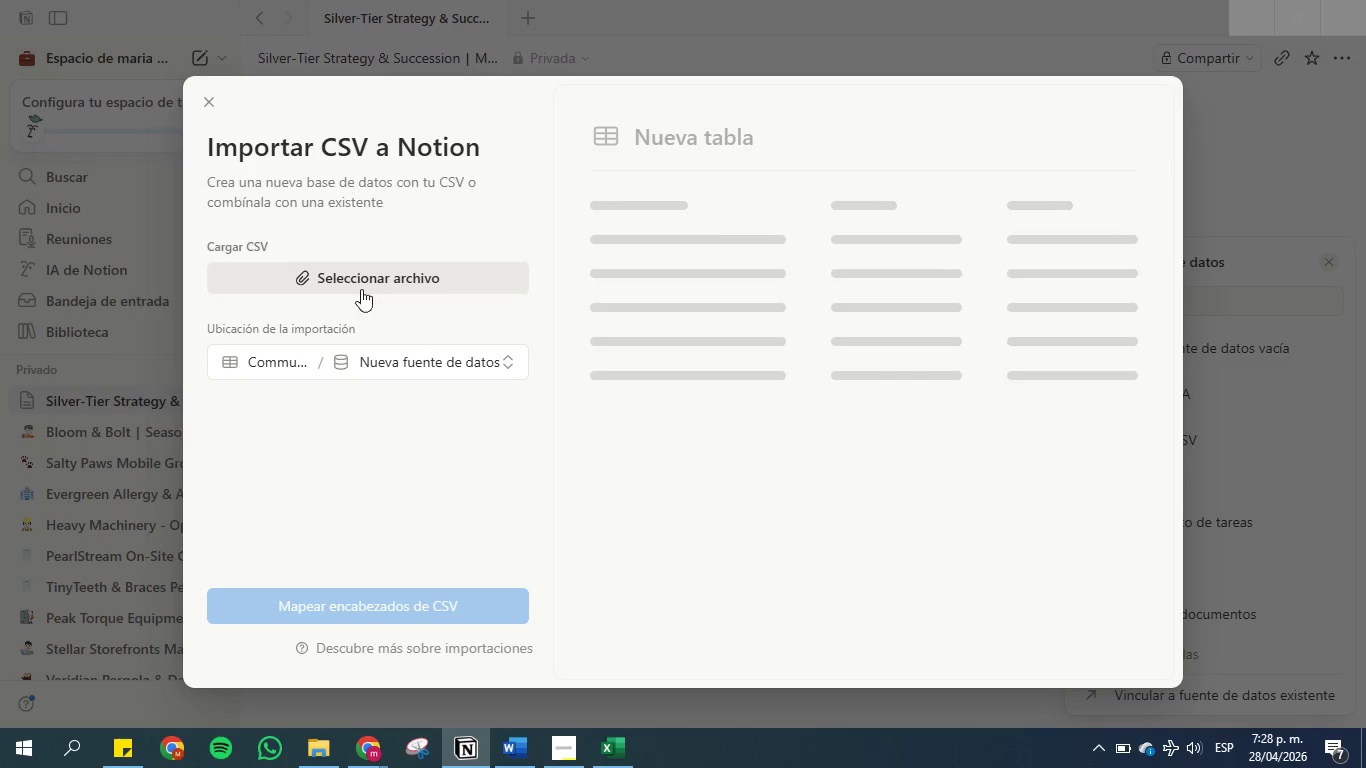 
left_click([361, 270])
 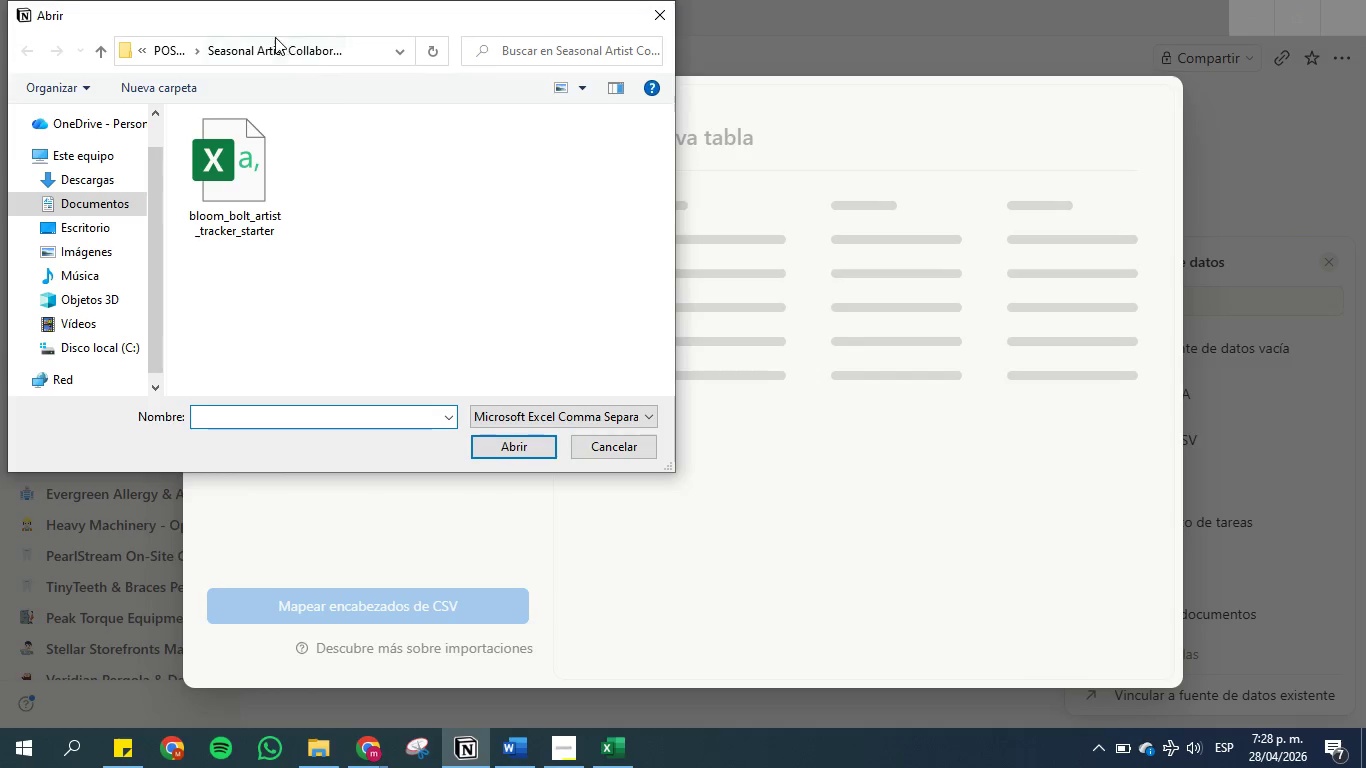 
left_click([170, 50])
 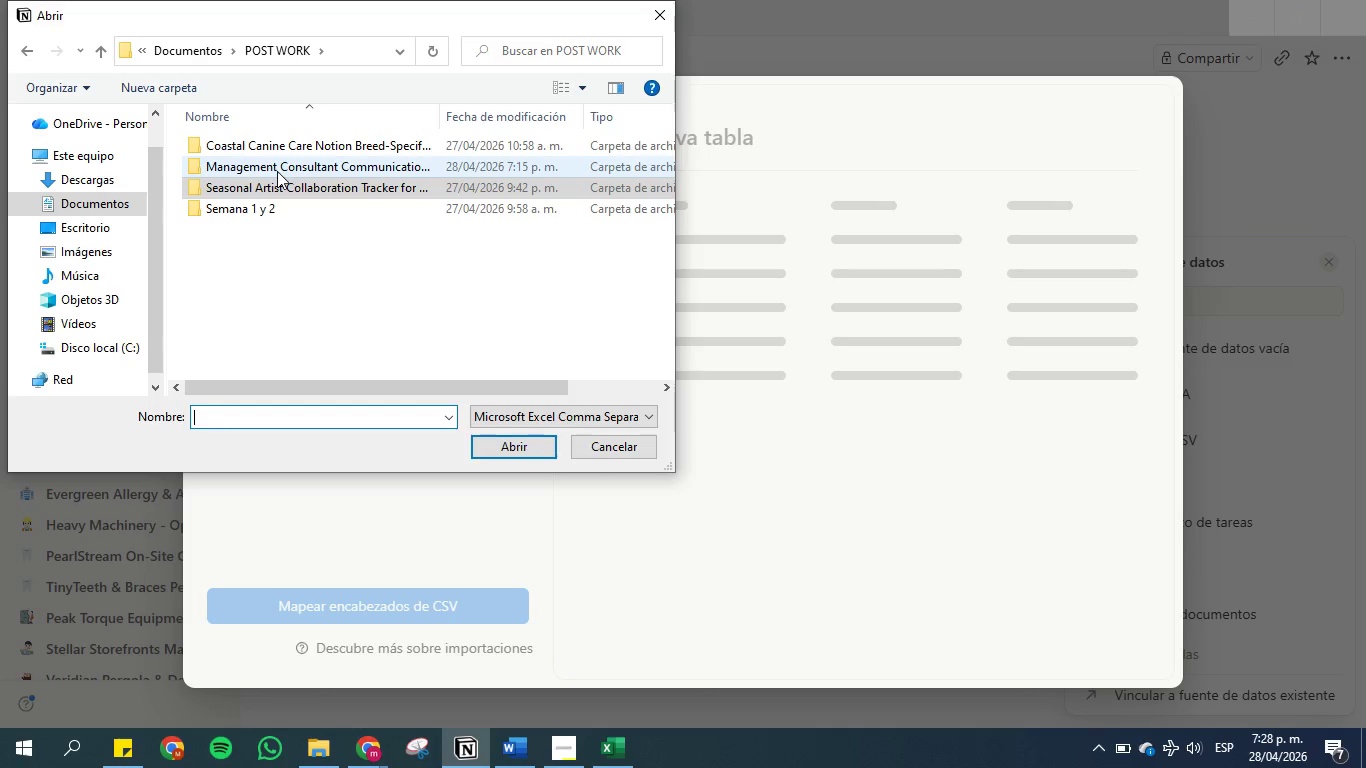 
wait(16.64)
 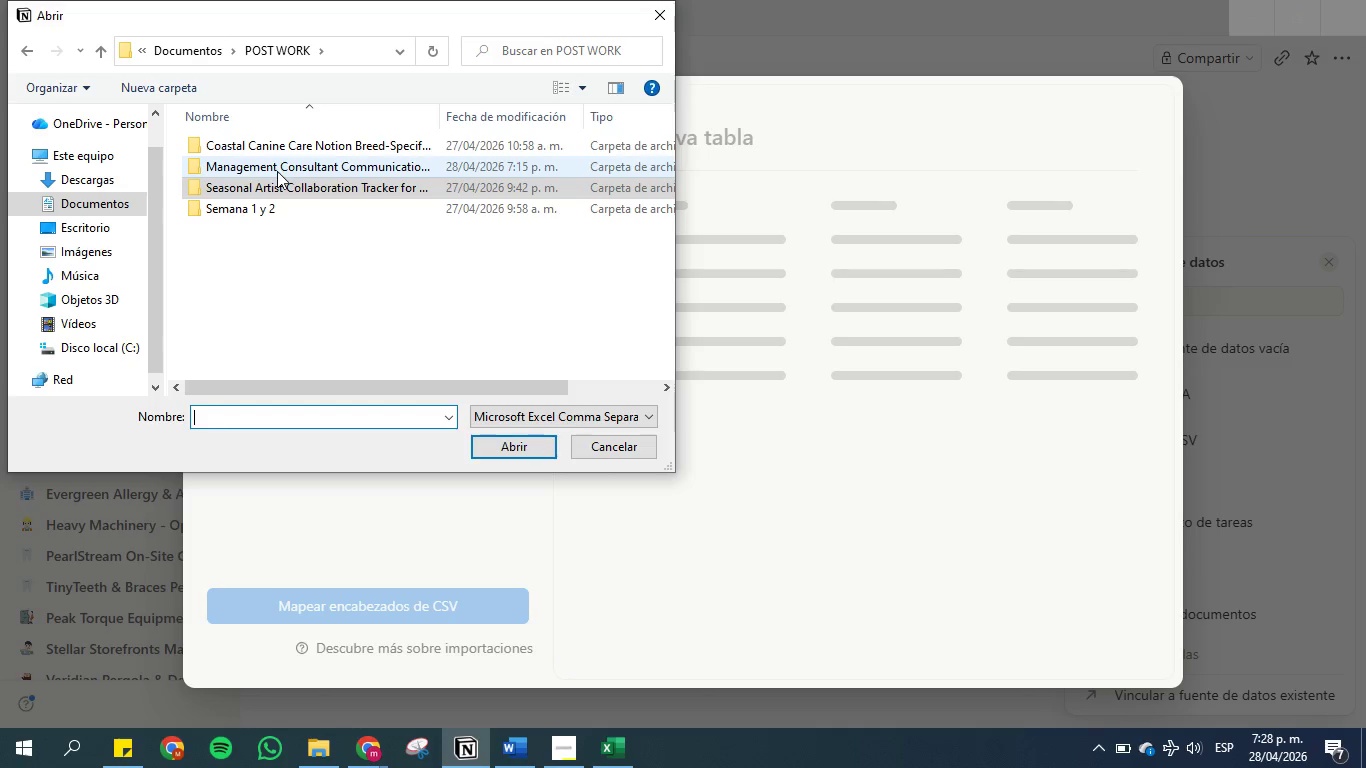 
double_click([277, 171])
 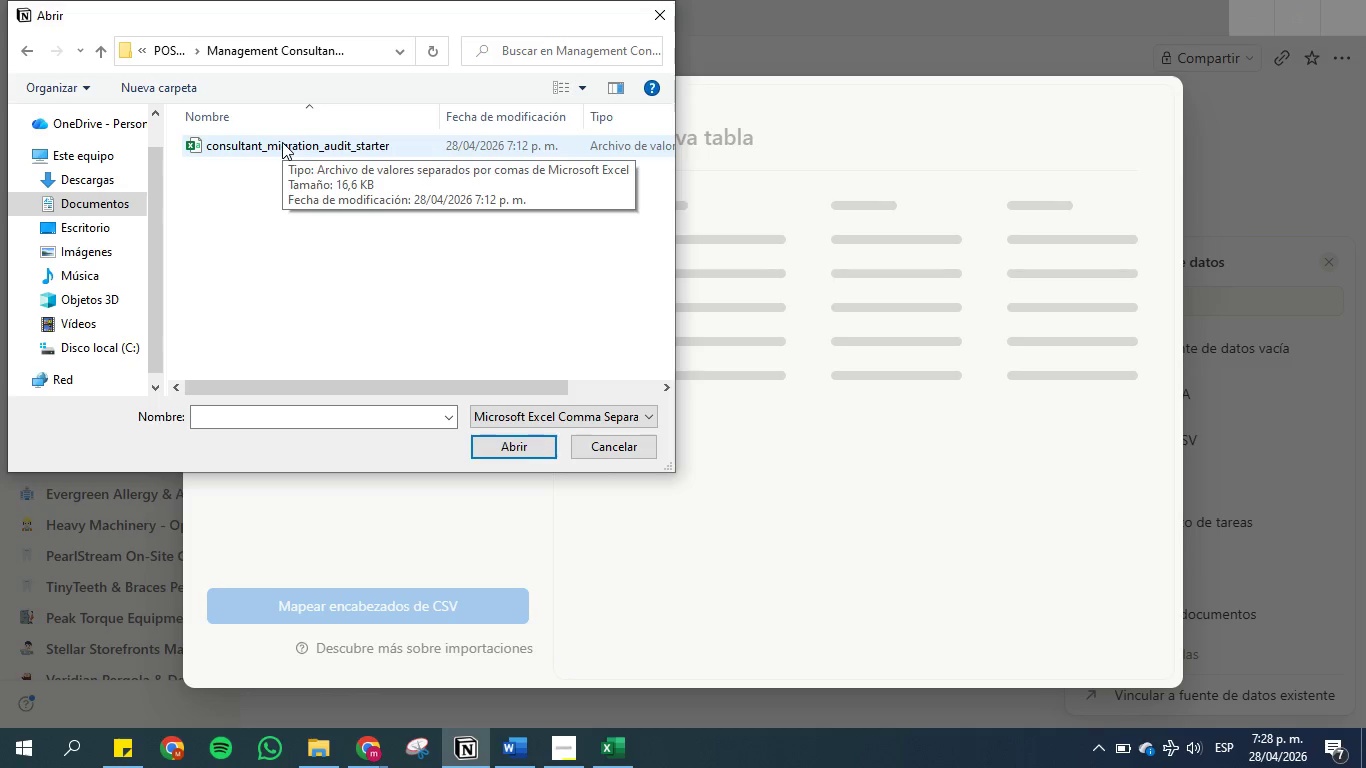 
wait(11.67)
 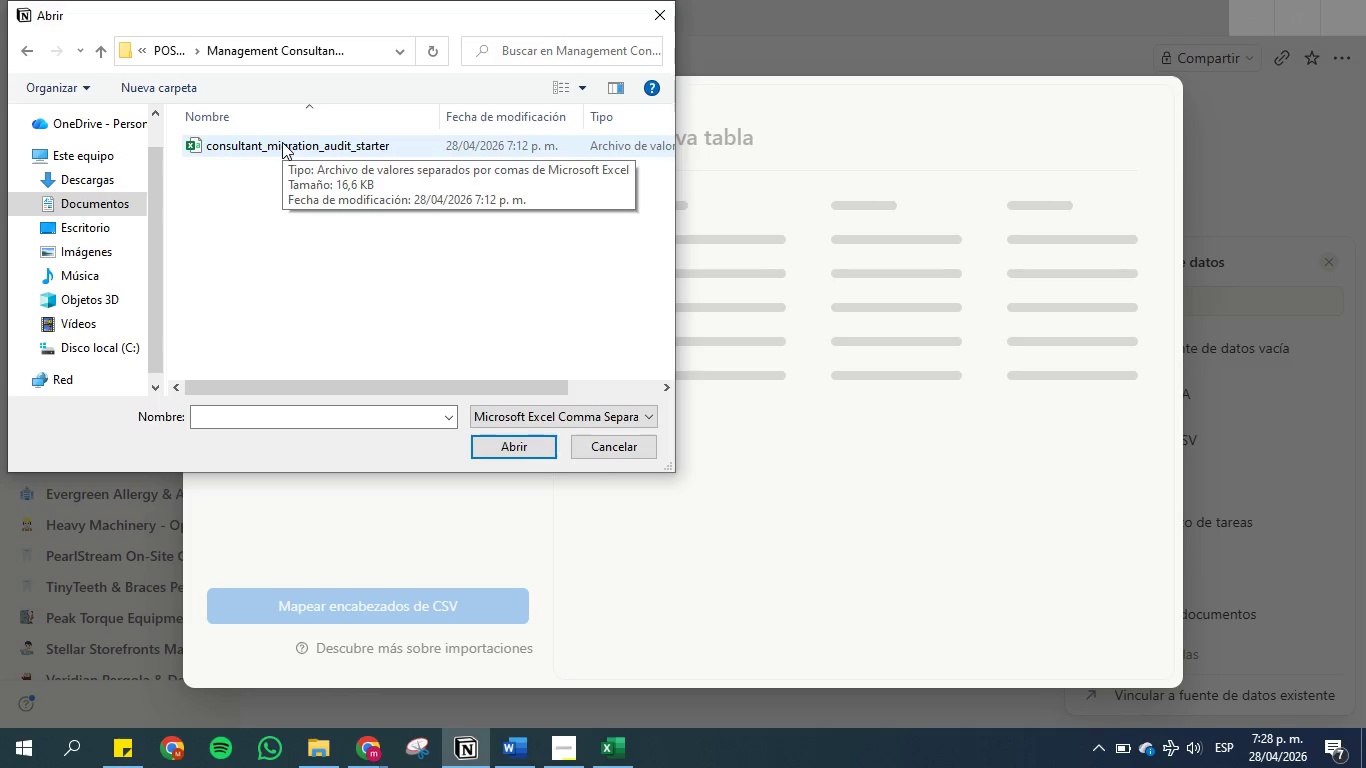 
double_click([282, 142])
 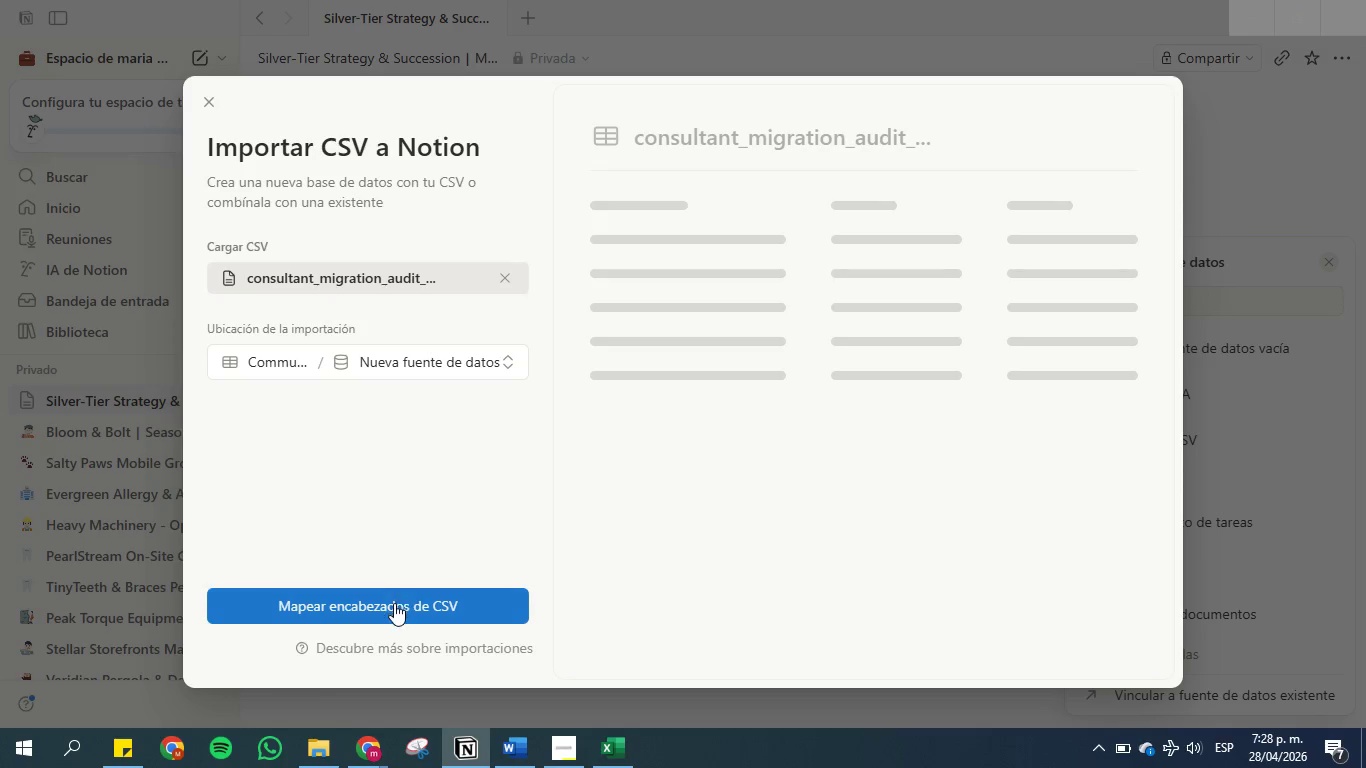 
wait(6.23)
 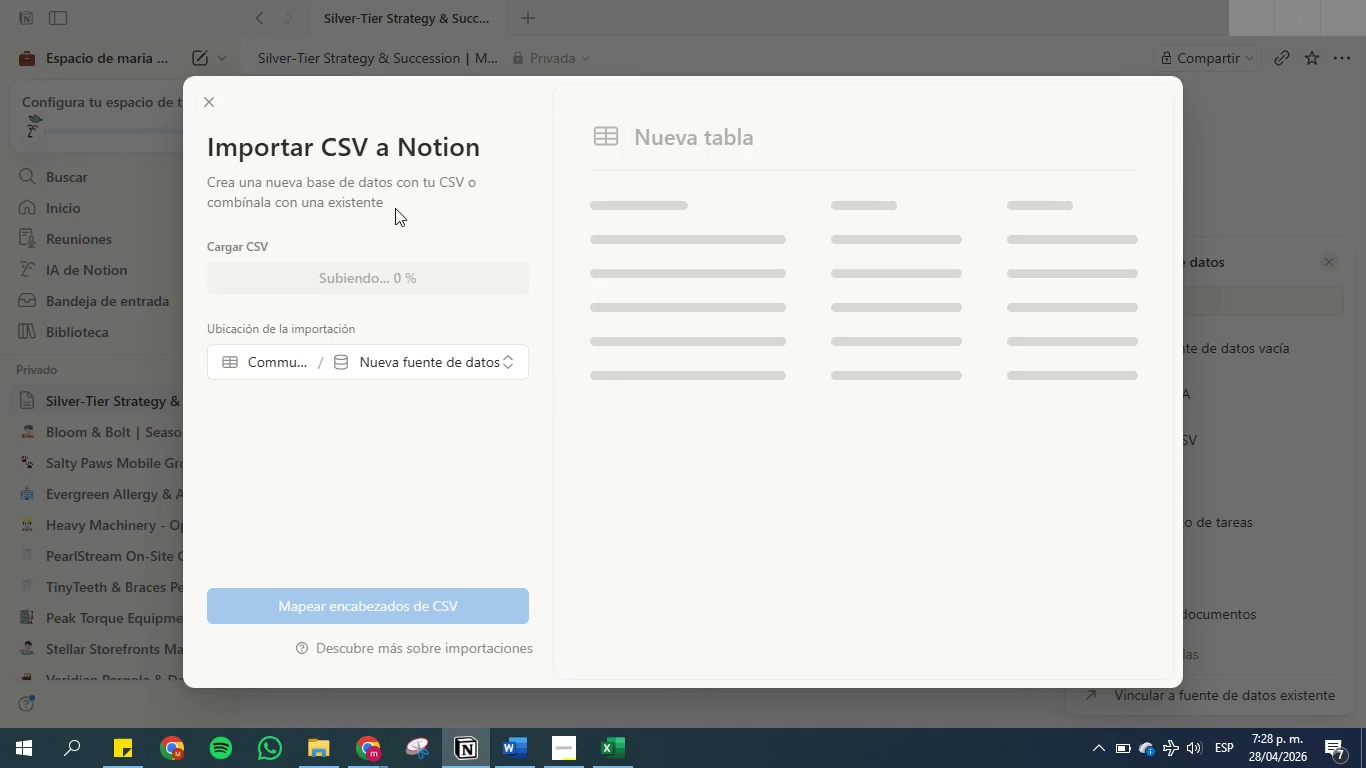 
left_click([394, 605])
 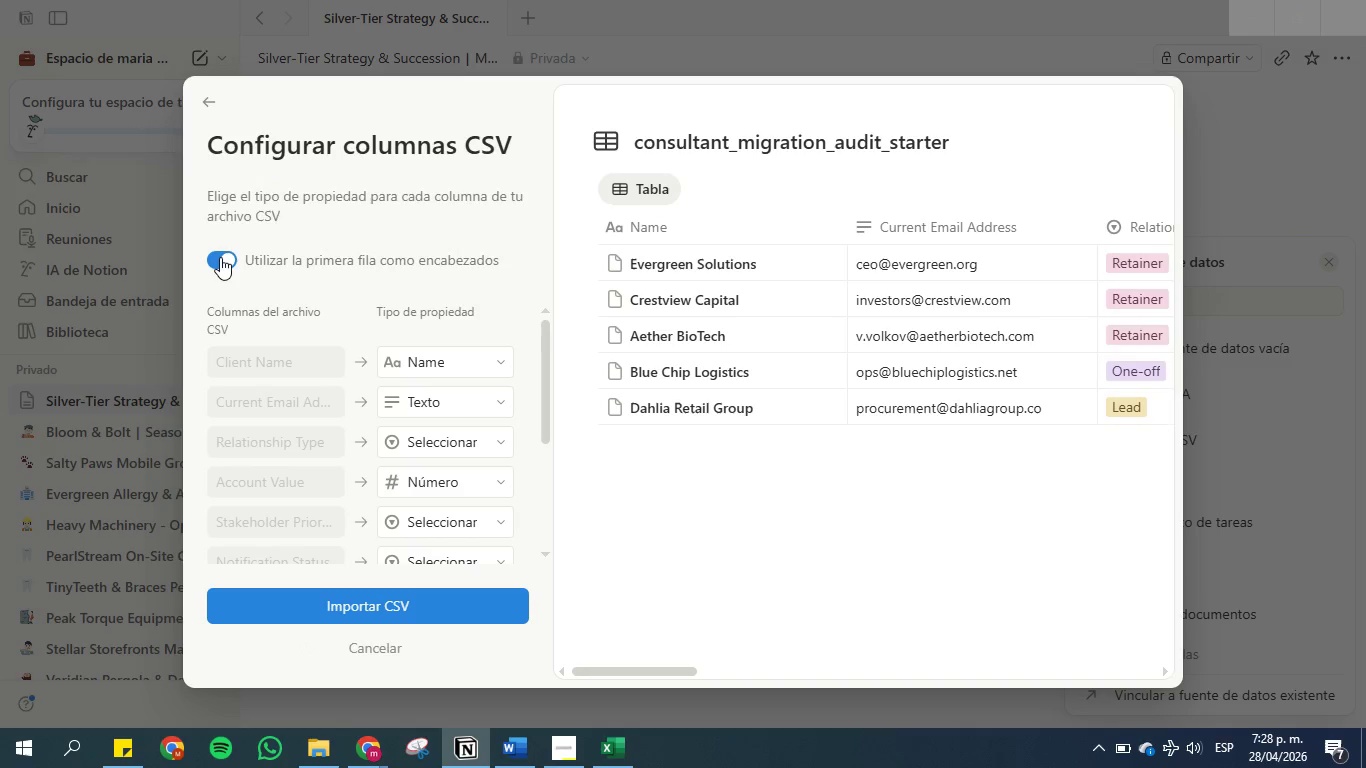 
wait(10.33)
 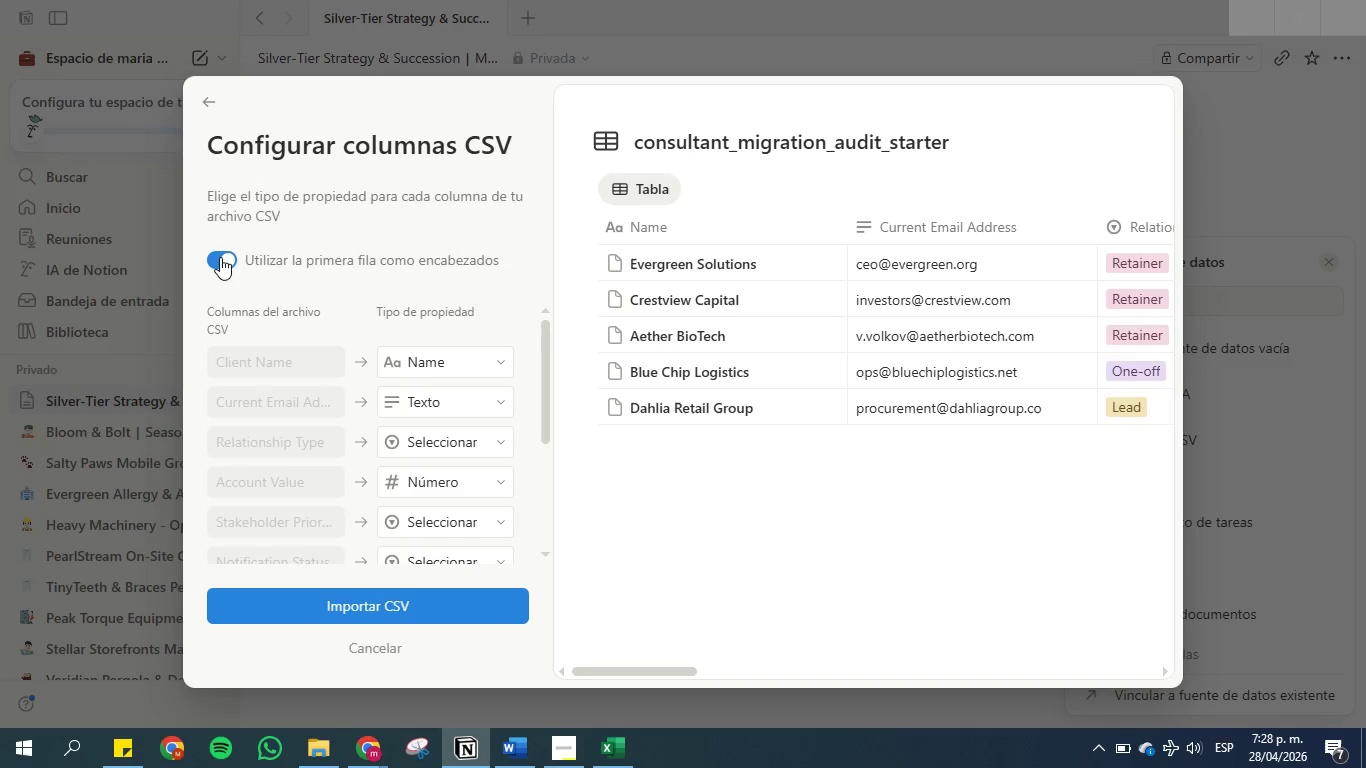 
left_click_drag(start_coordinate=[545, 364], to_coordinate=[551, 514])
 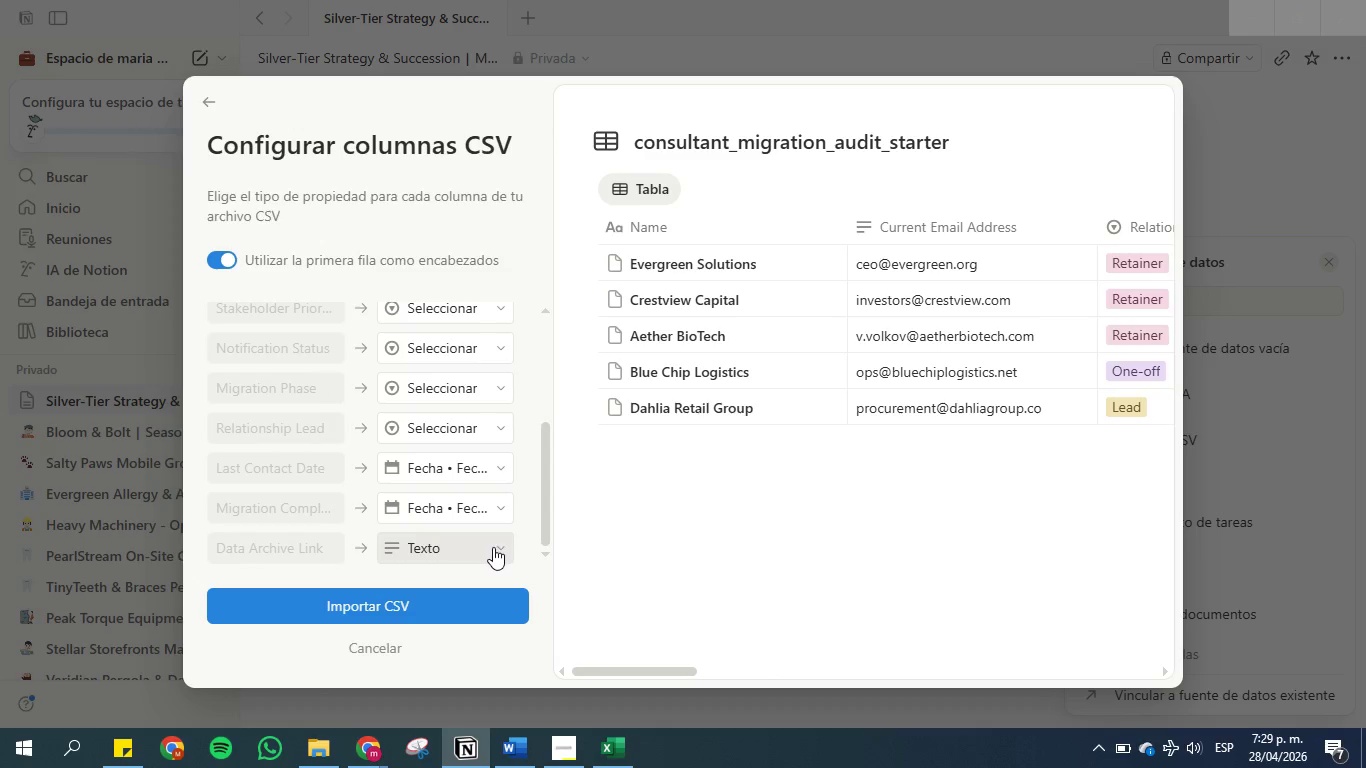 
left_click([492, 547])
 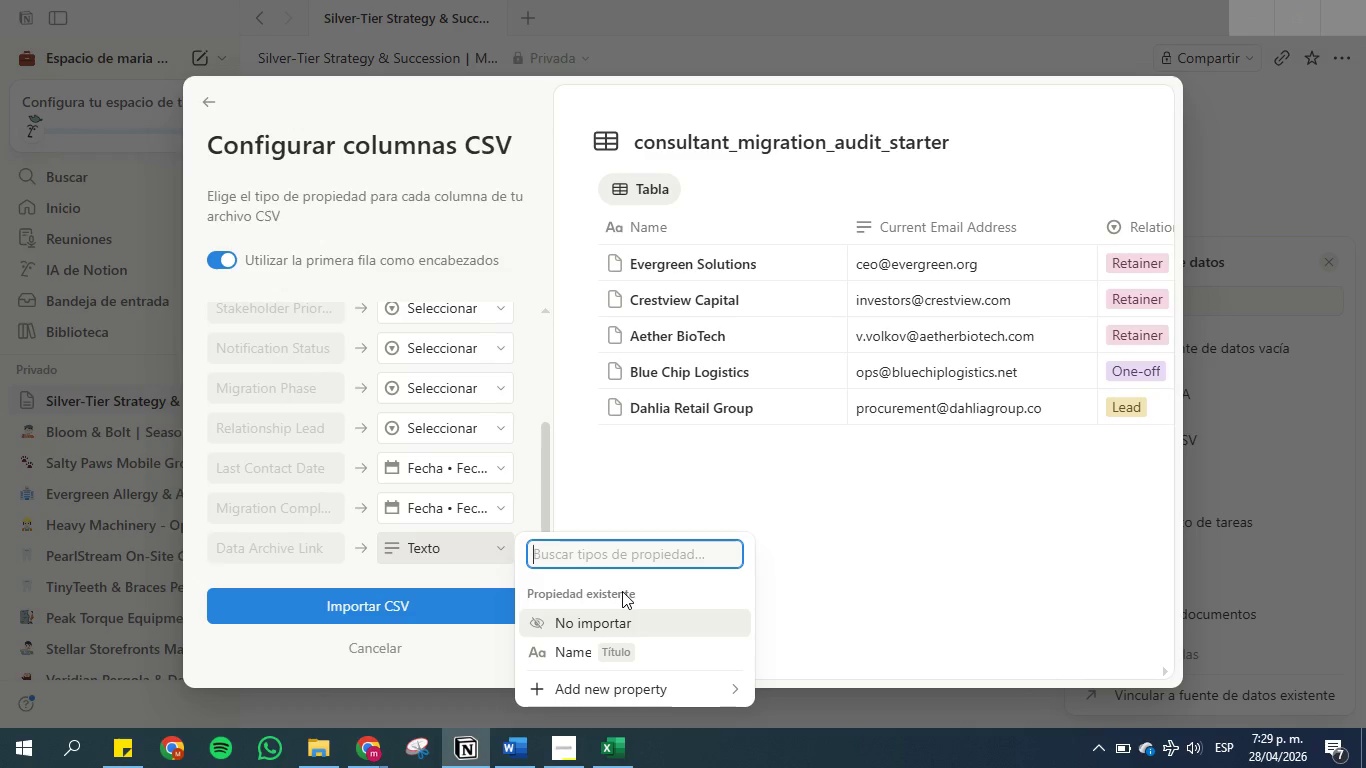 
mouse_move([650, 688])
 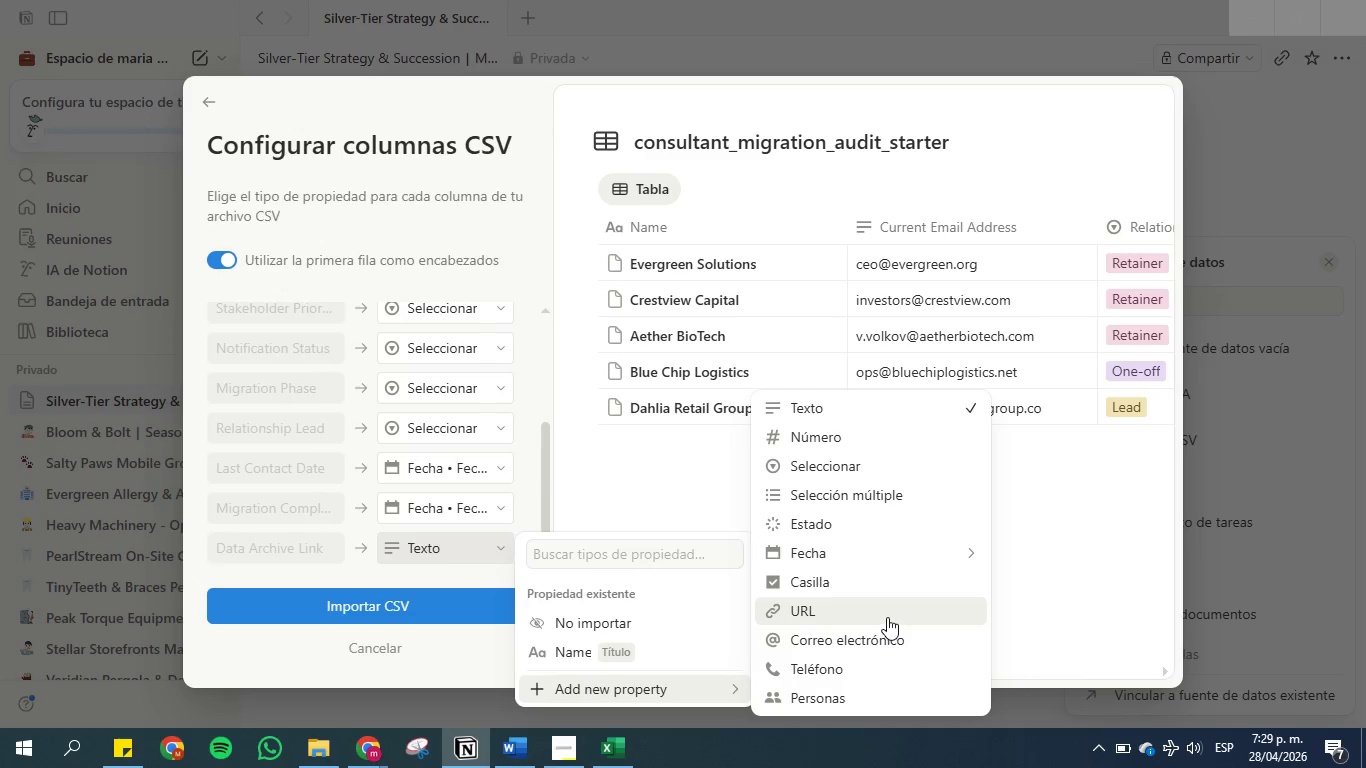 
left_click([887, 617])
 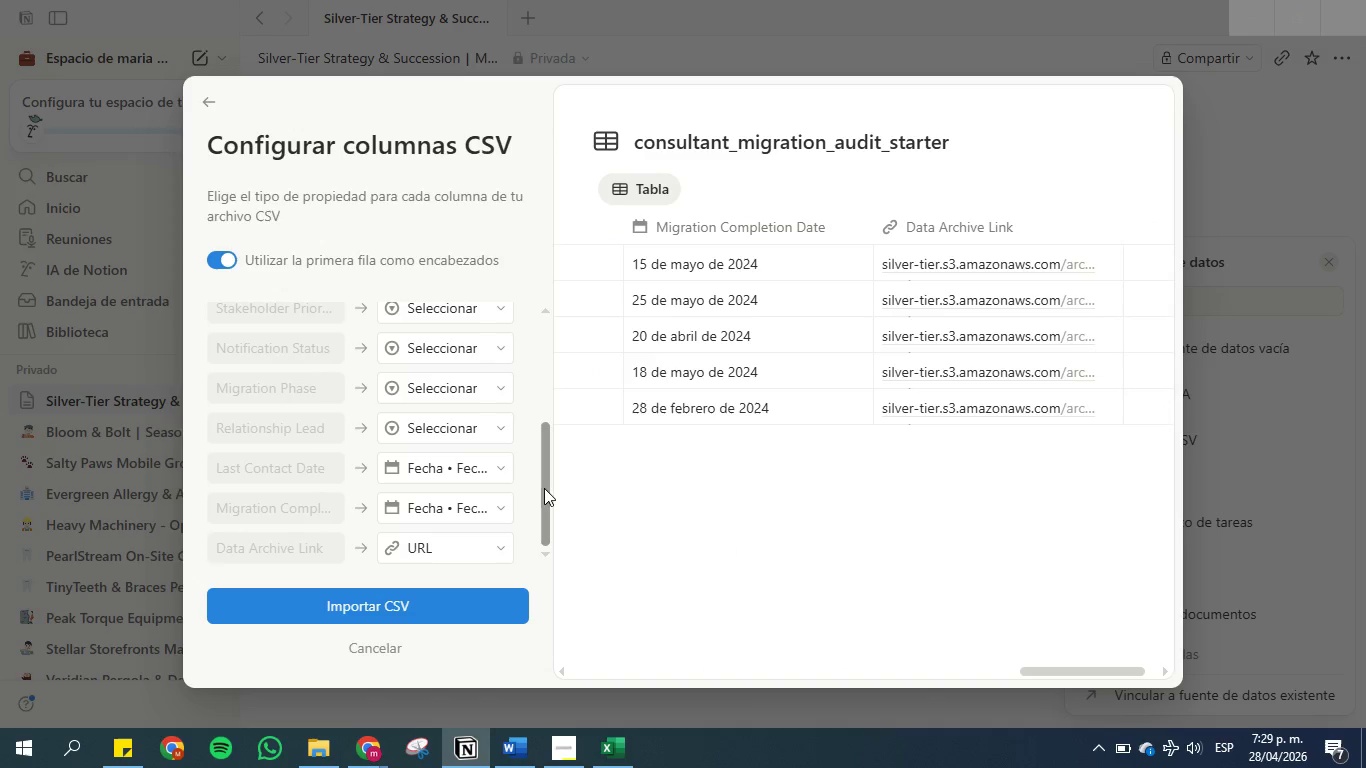 
left_click_drag(start_coordinate=[543, 482], to_coordinate=[547, 315])
 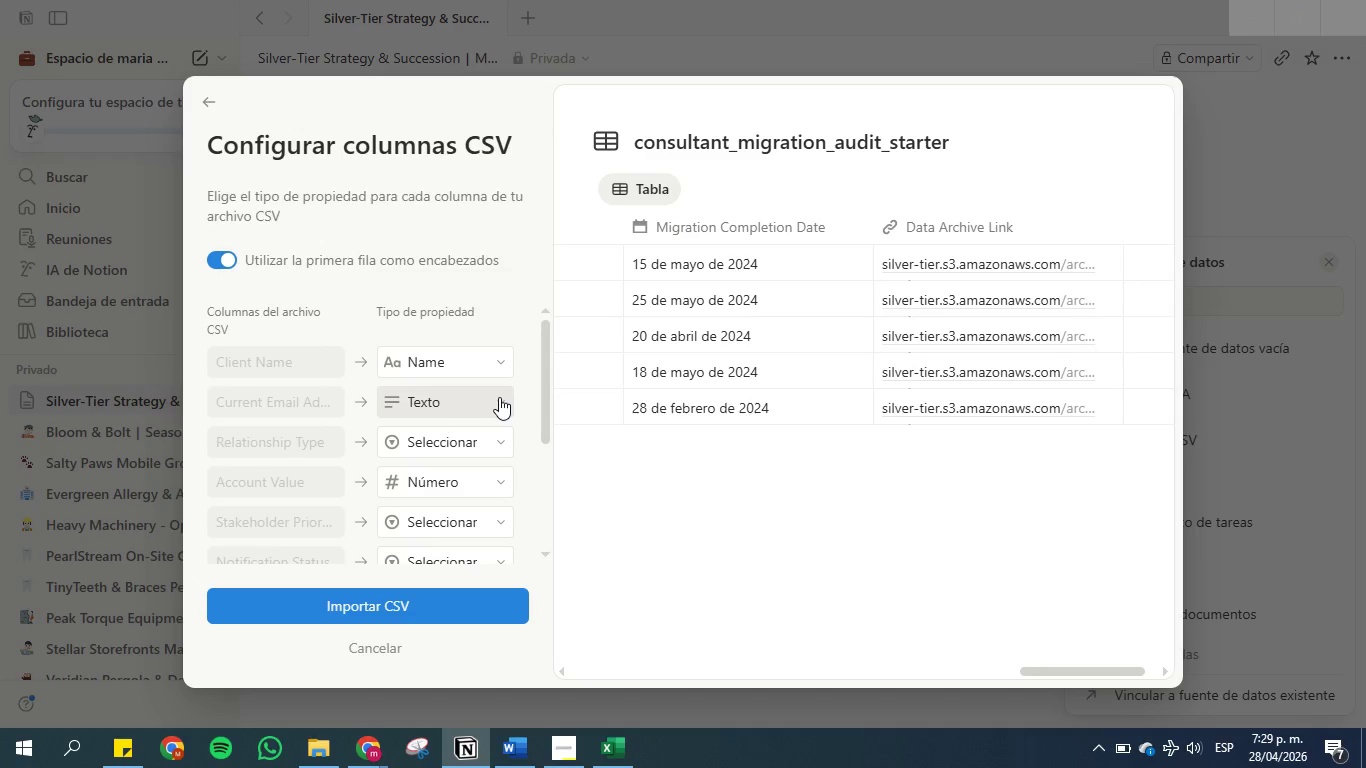 
left_click([499, 397])
 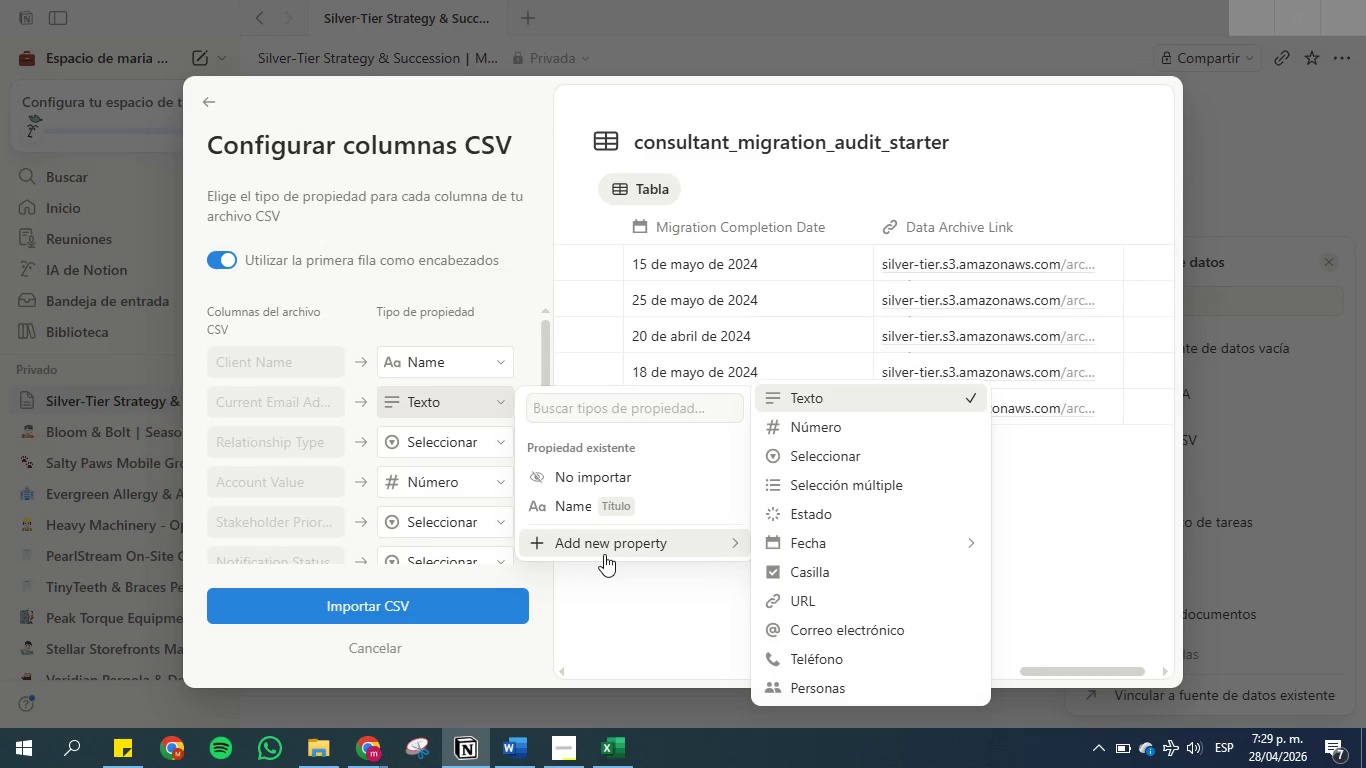 
left_click([604, 548])
 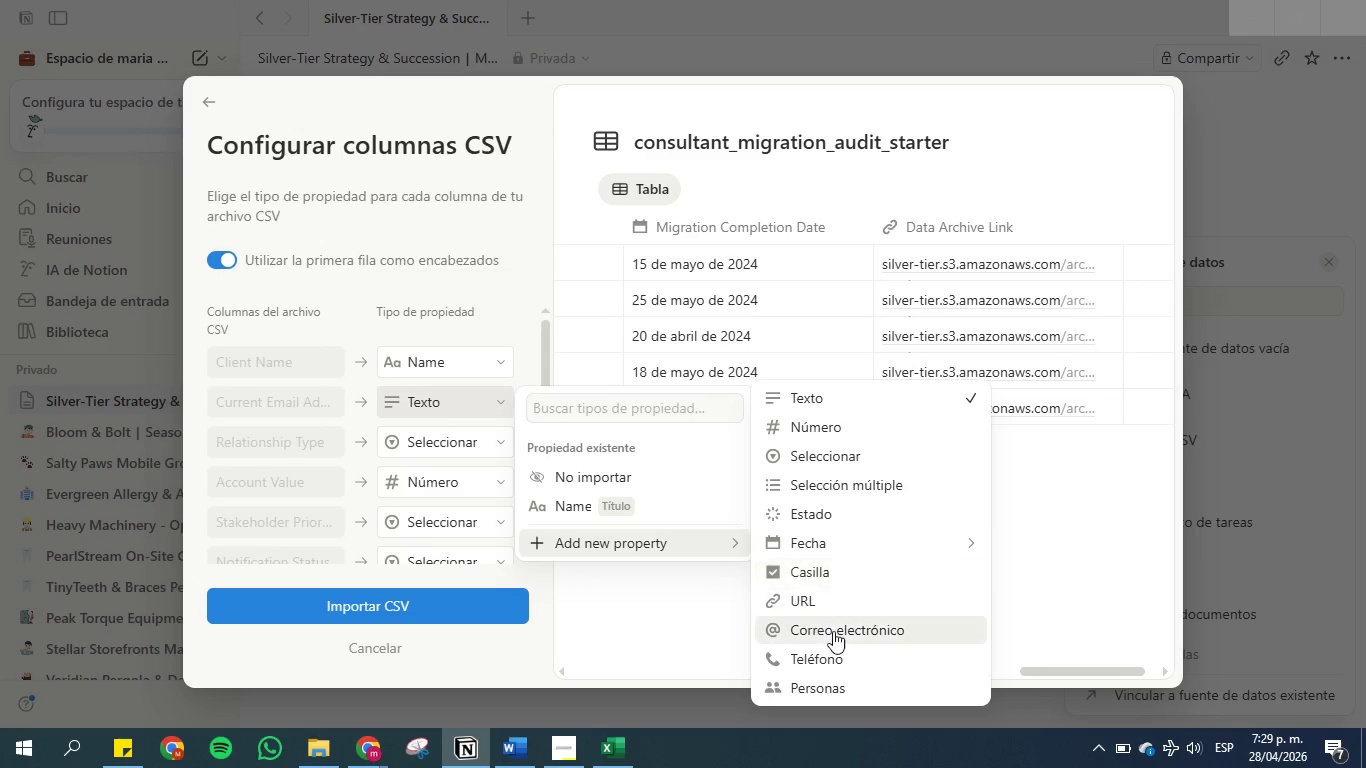 
left_click([834, 632])
 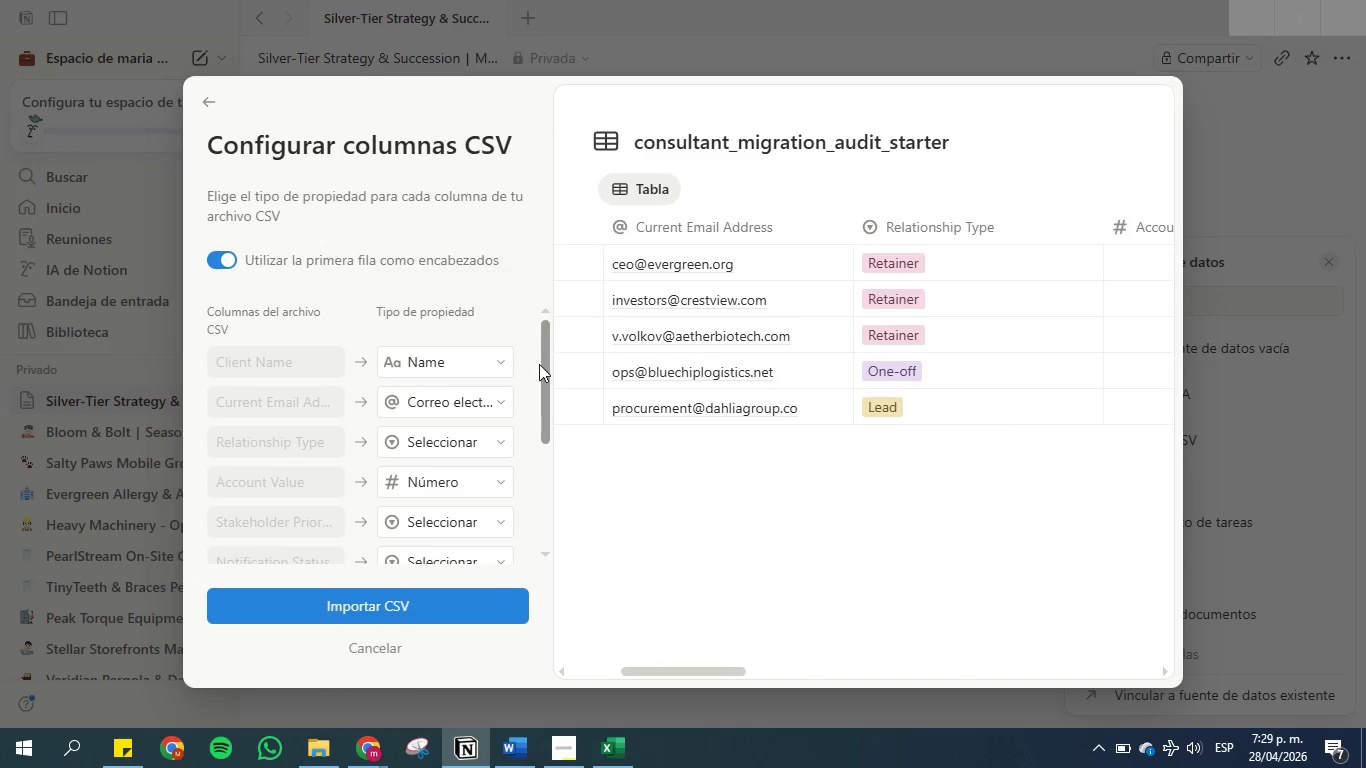 
wait(8.06)
 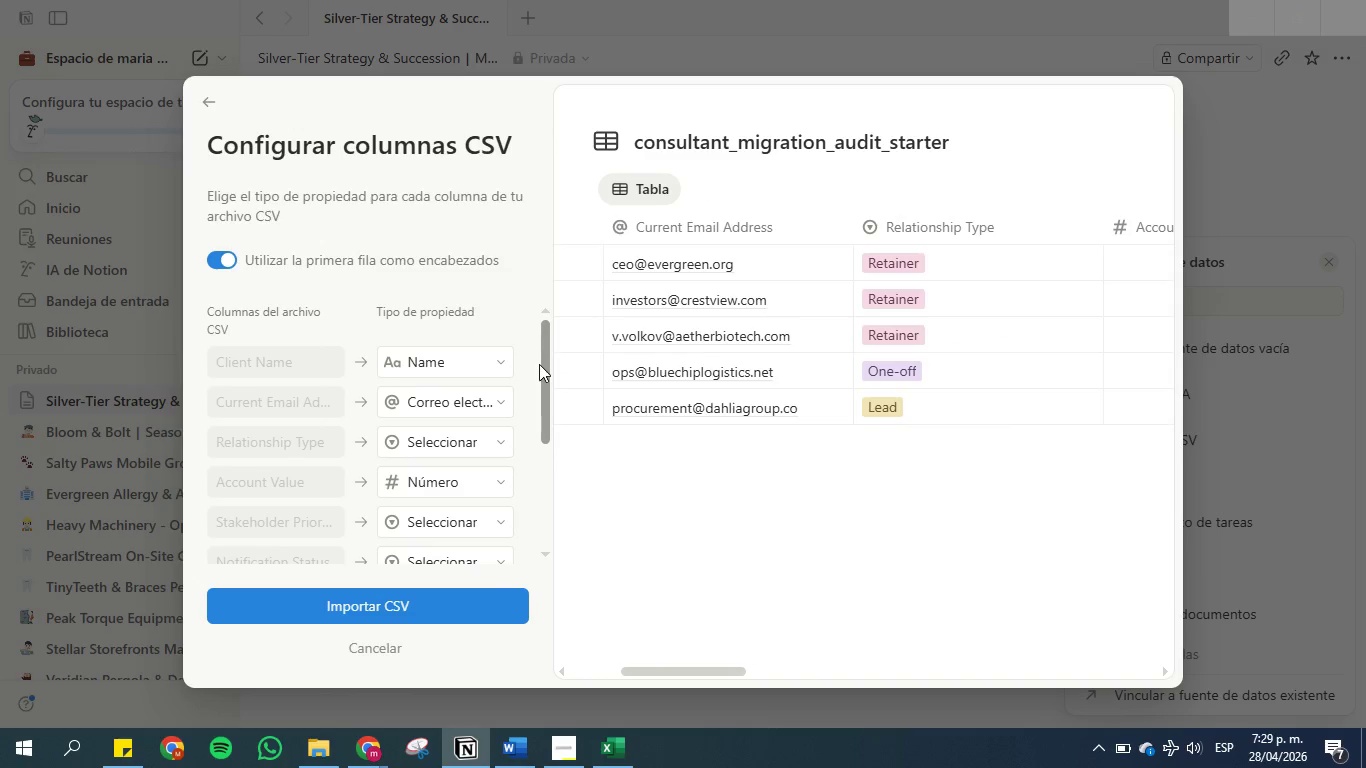 
left_click_drag(start_coordinate=[545, 338], to_coordinate=[546, 490])
 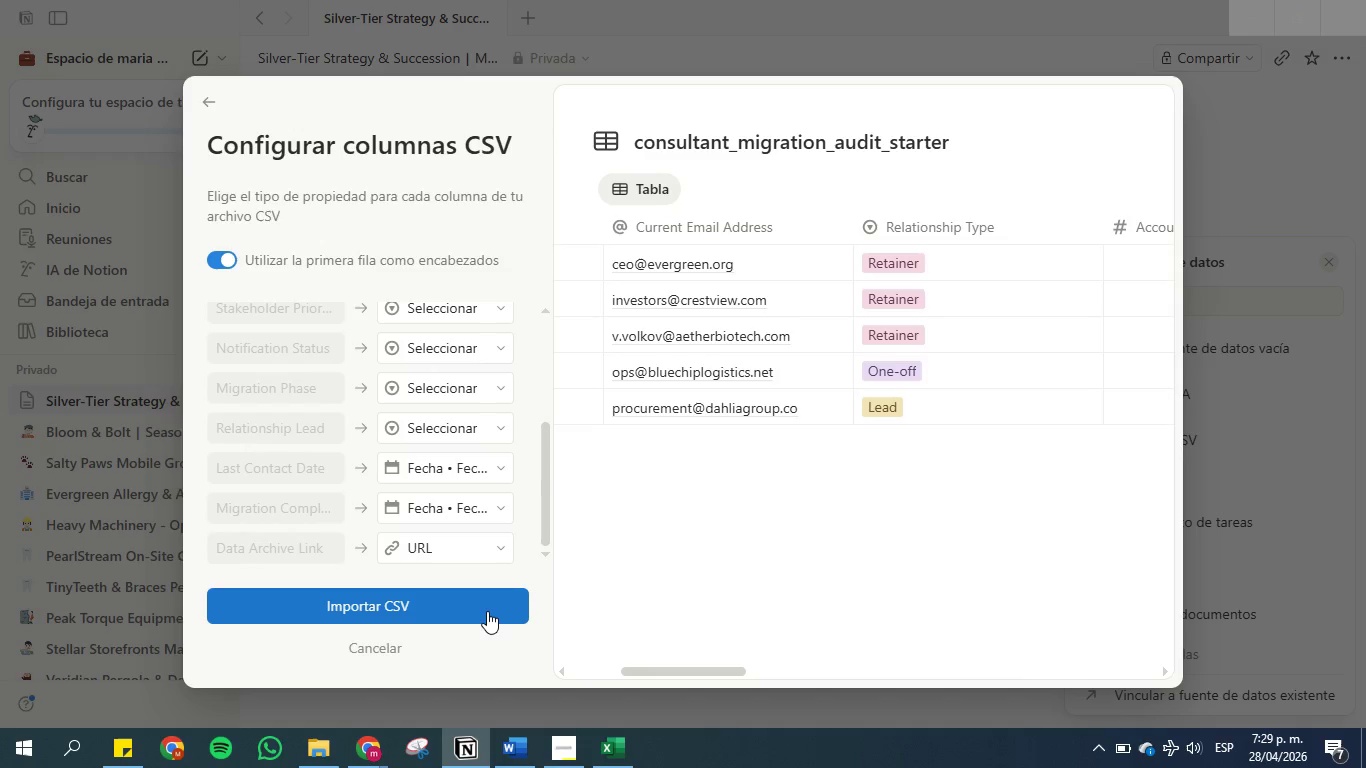 
left_click([487, 611])
 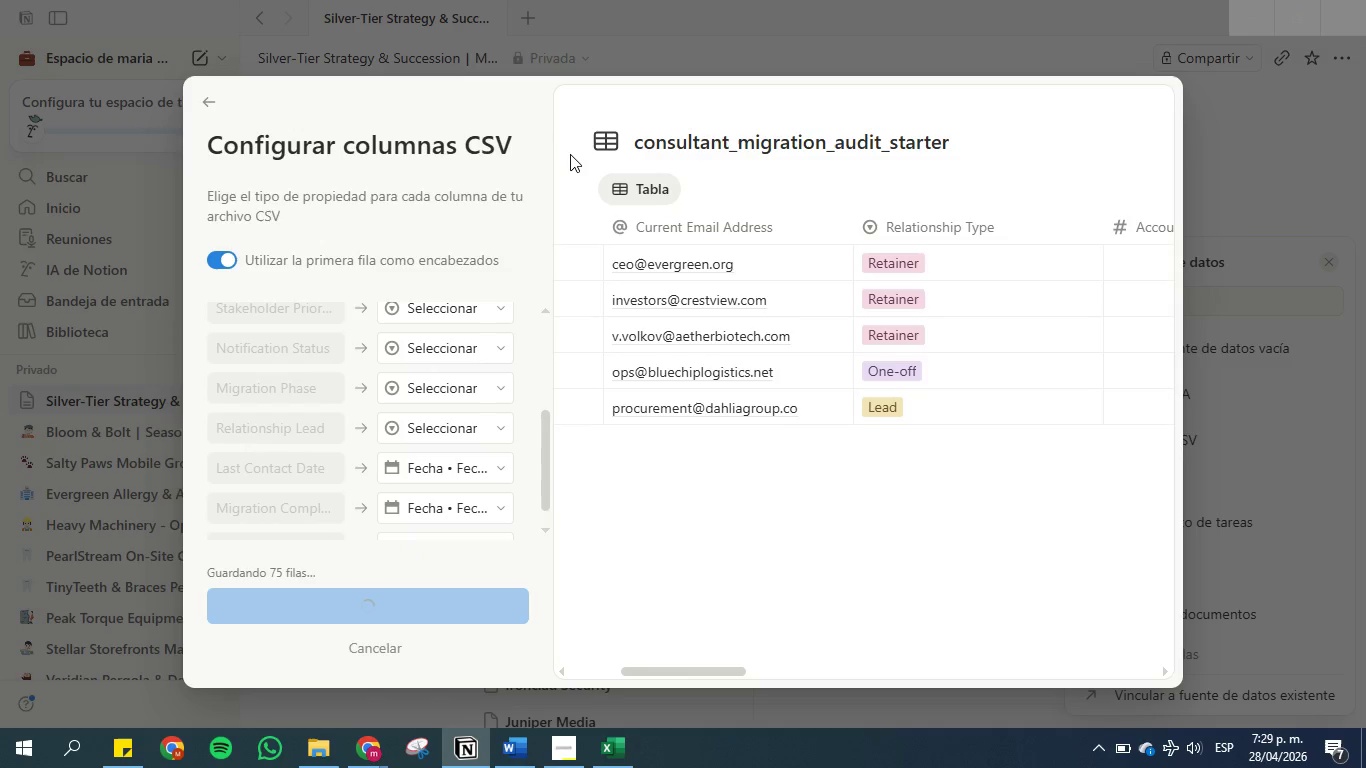 
wait(8.72)
 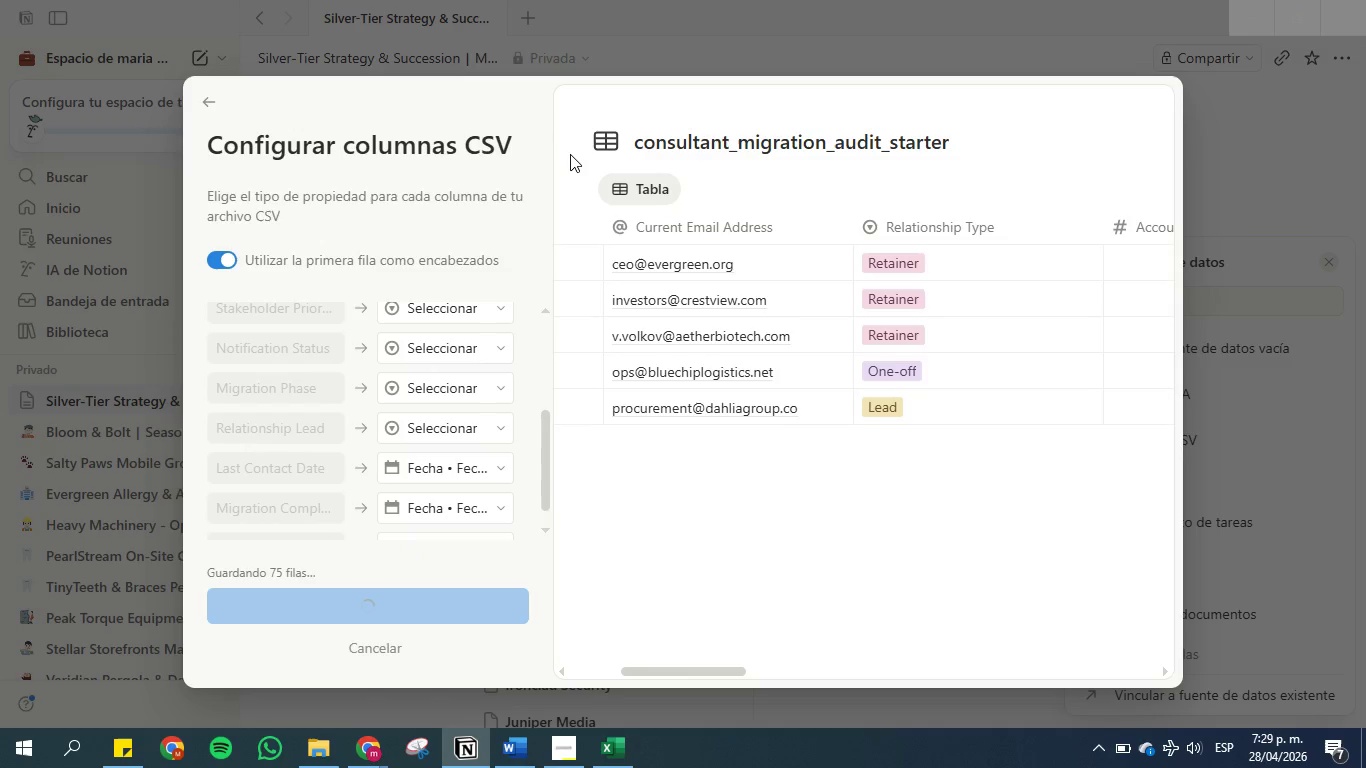 
left_click([1139, 183])
 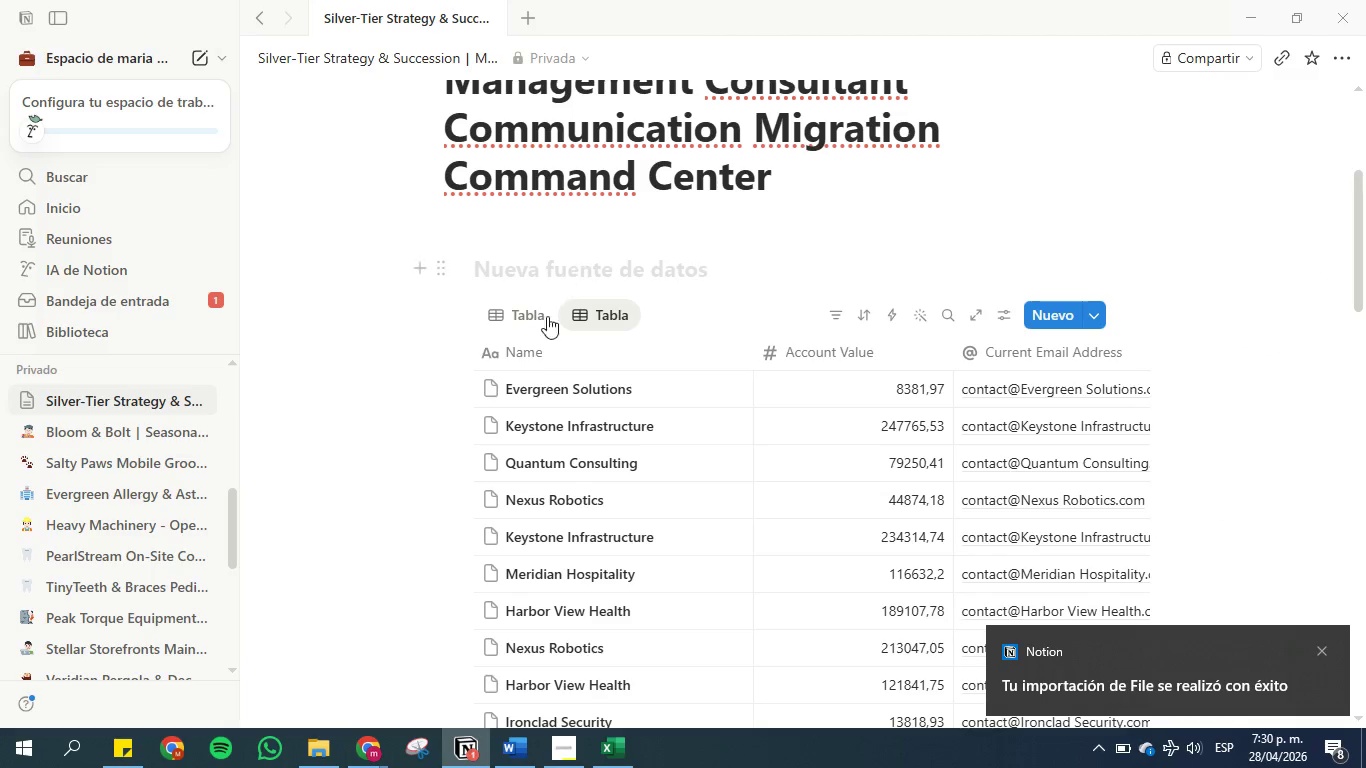 
left_click([518, 316])
 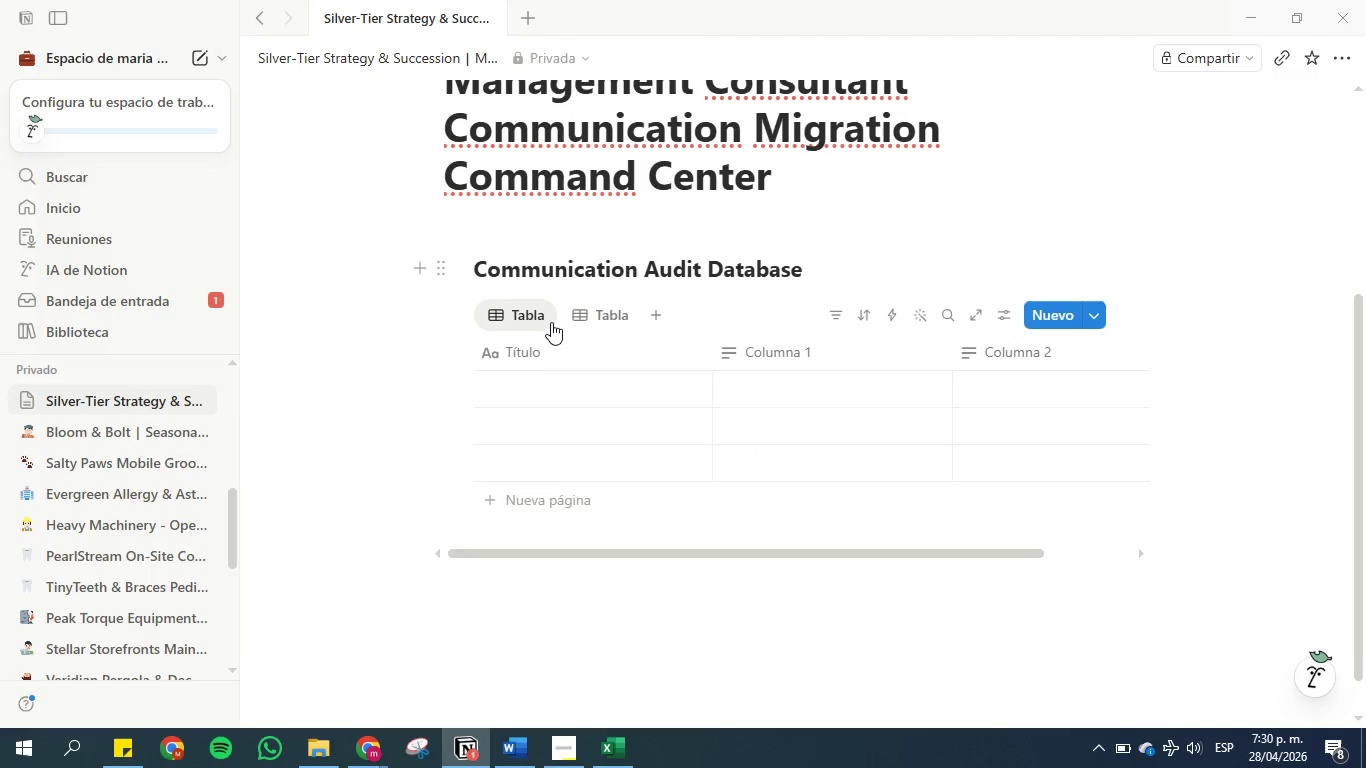 
left_click([536, 311])
 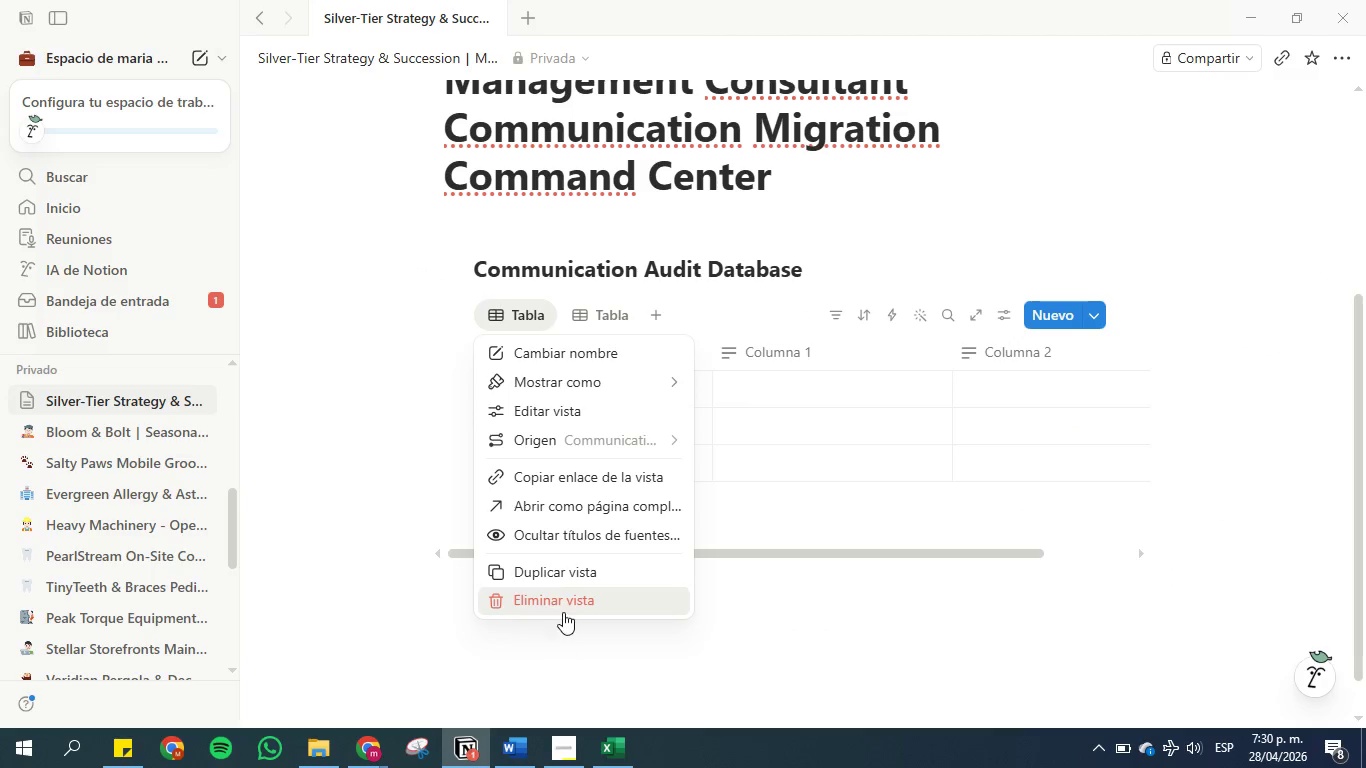 
left_click([565, 599])
 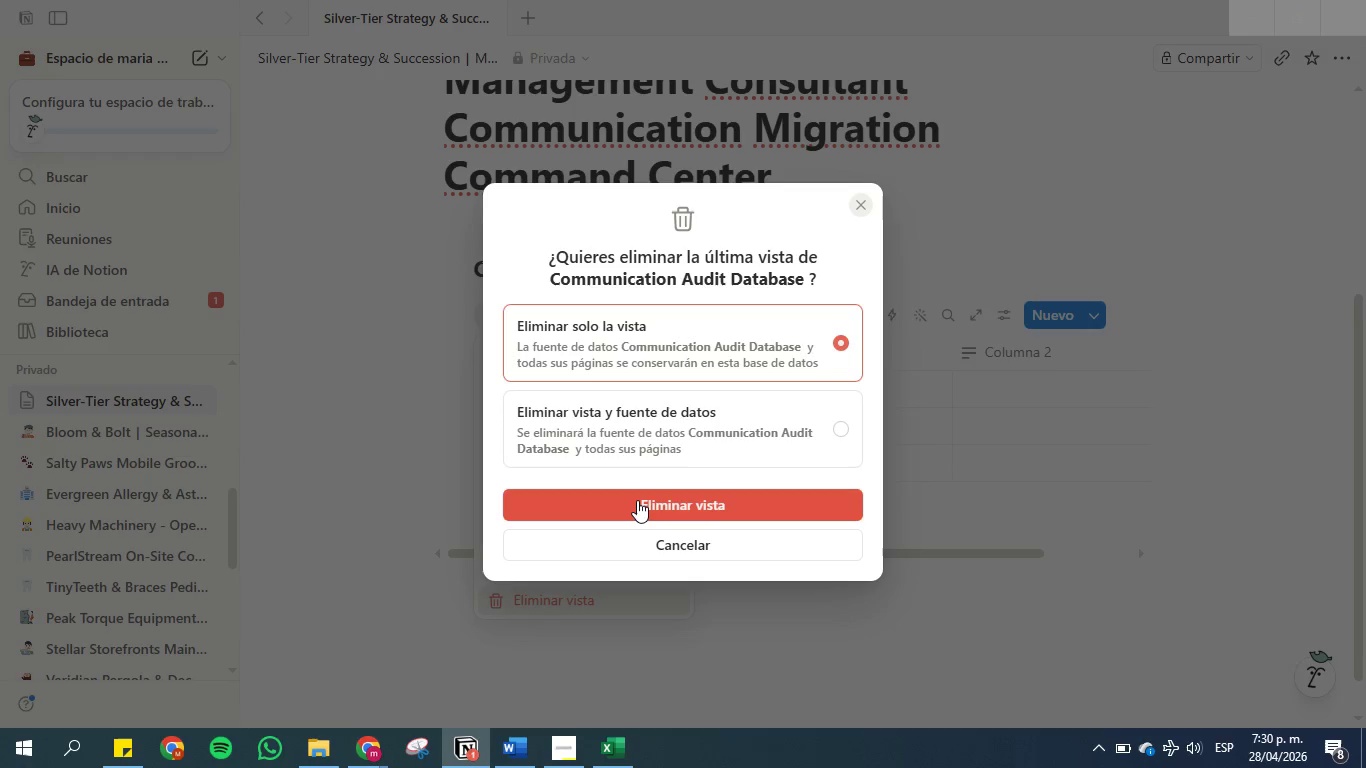 
left_click([637, 500])
 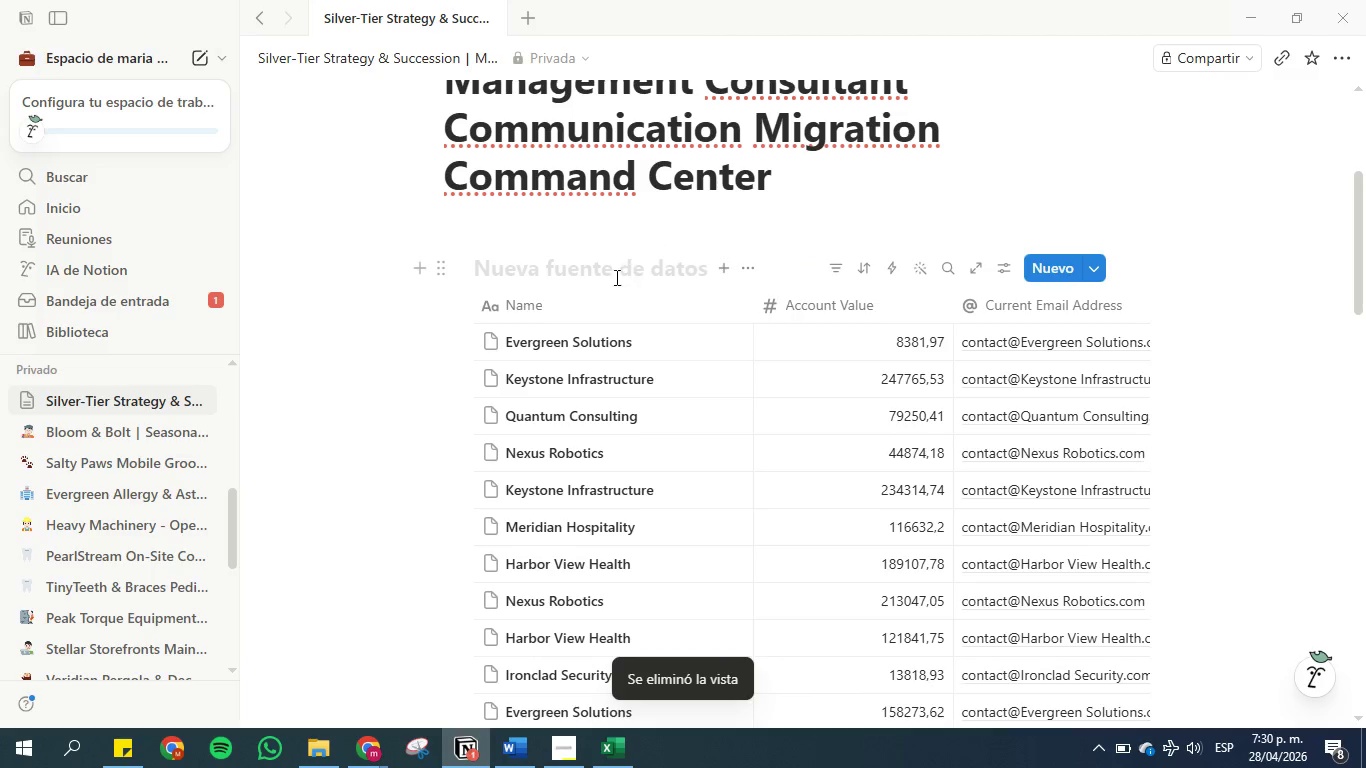 
wait(5.73)
 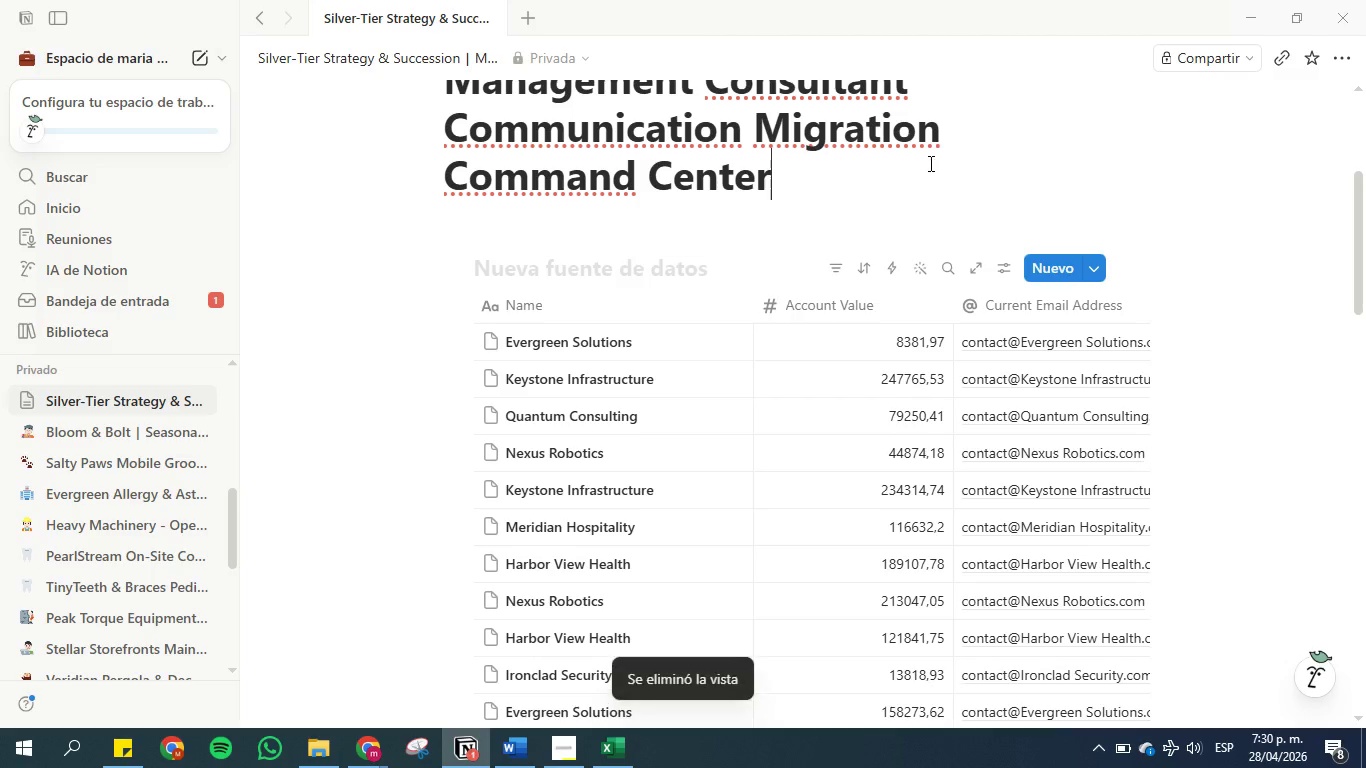 
left_click([609, 271])
 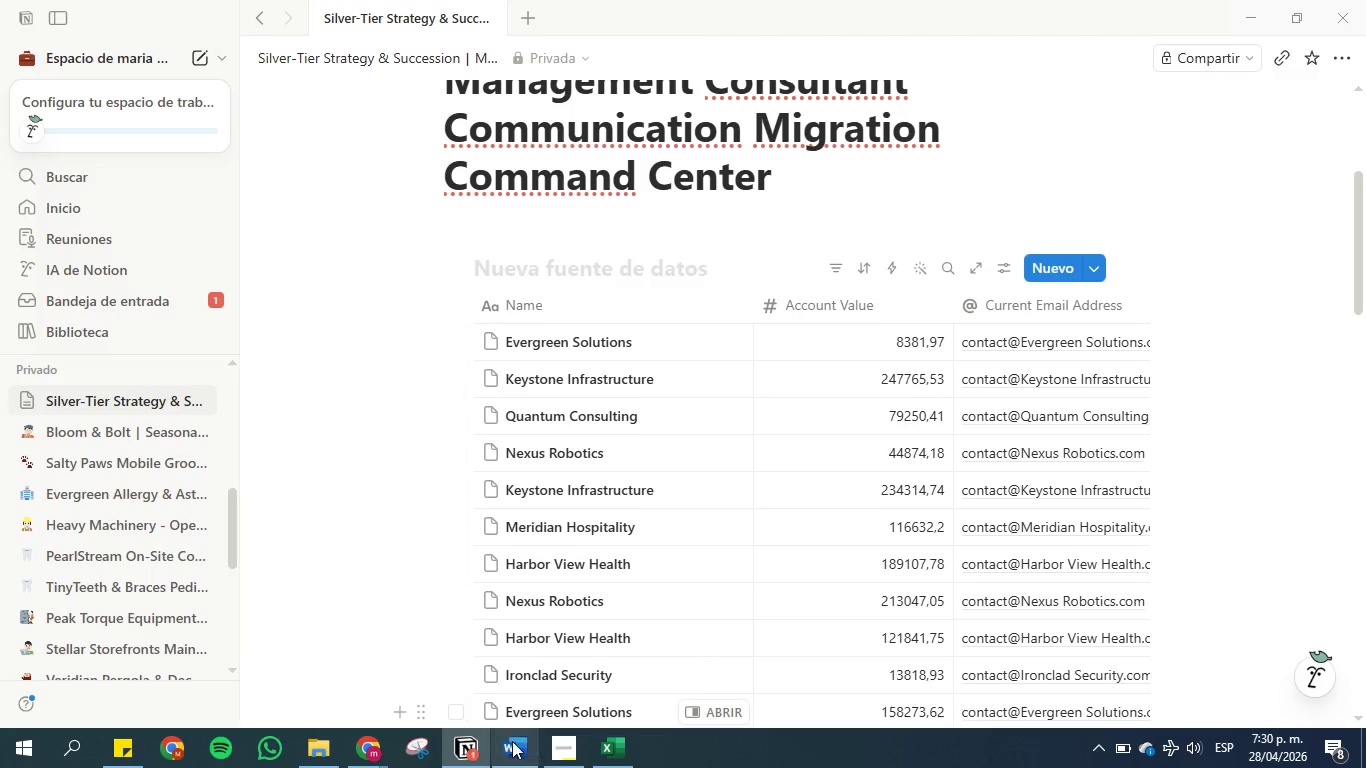 
left_click([517, 751])
 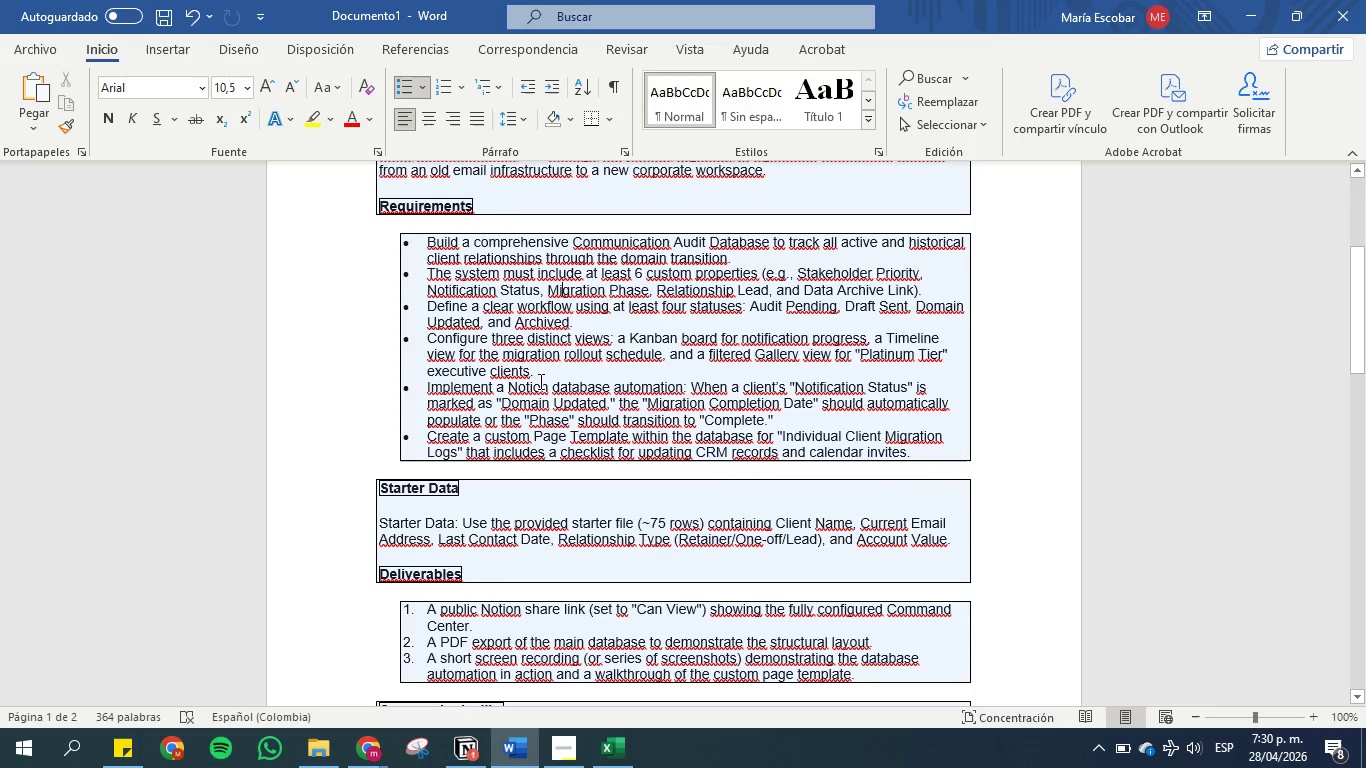 
left_click([544, 381])
 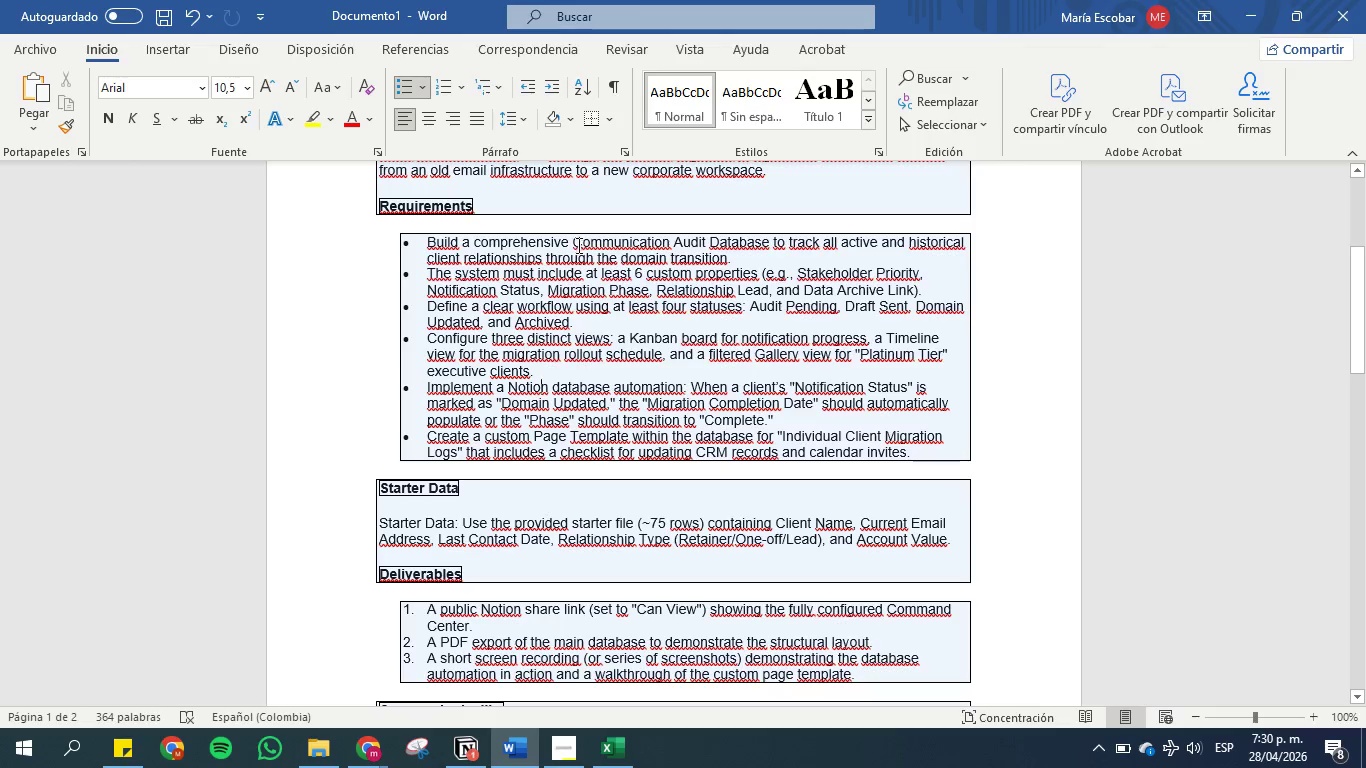 
left_click_drag(start_coordinate=[572, 242], to_coordinate=[765, 241])
 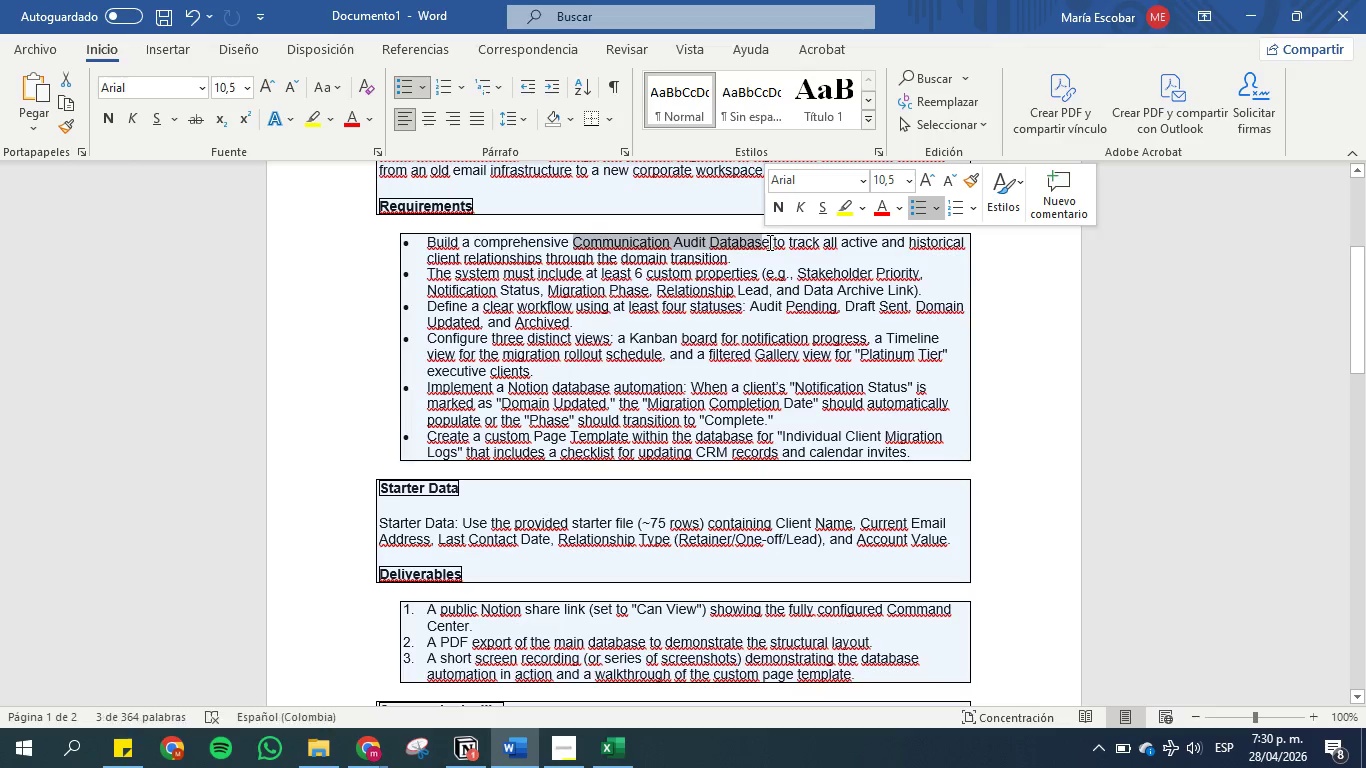 
left_click([768, 242])
 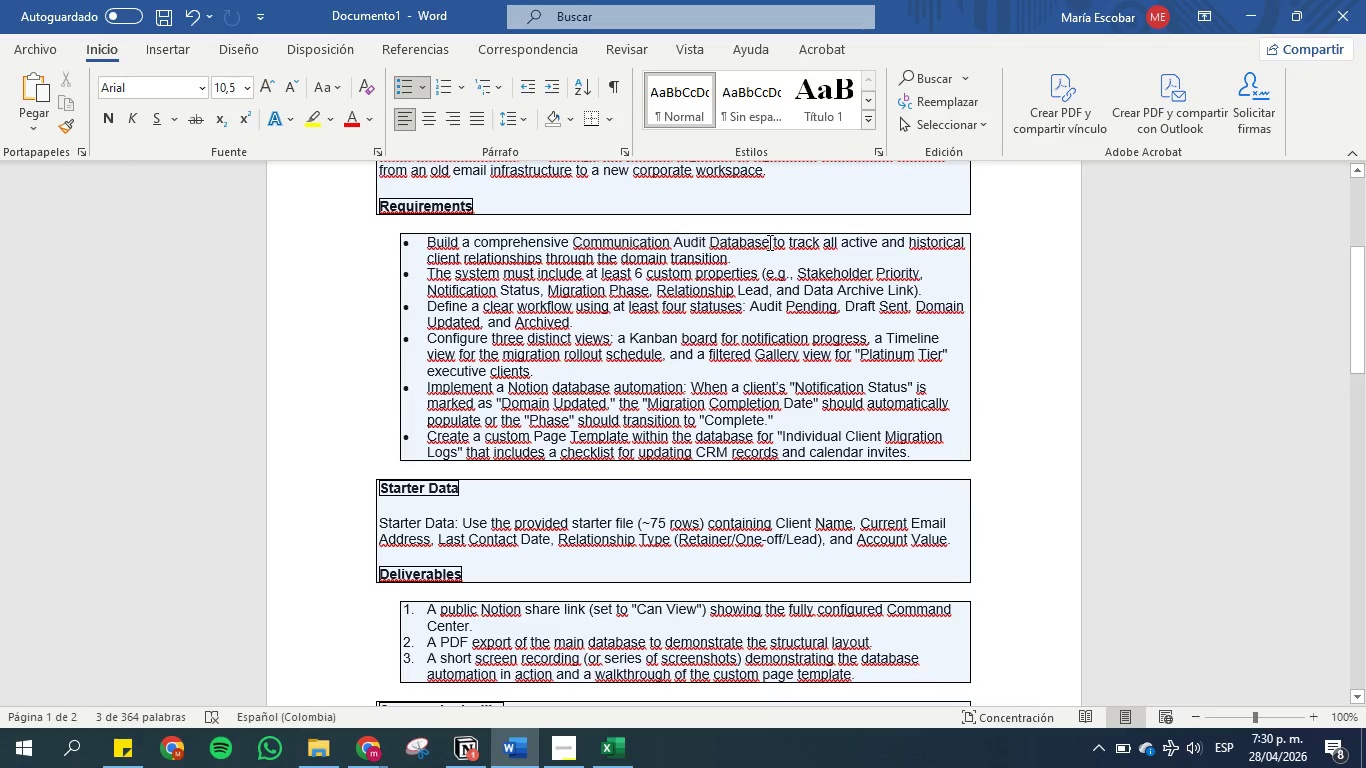 
left_click_drag(start_coordinate=[768, 242], to_coordinate=[603, 242])
 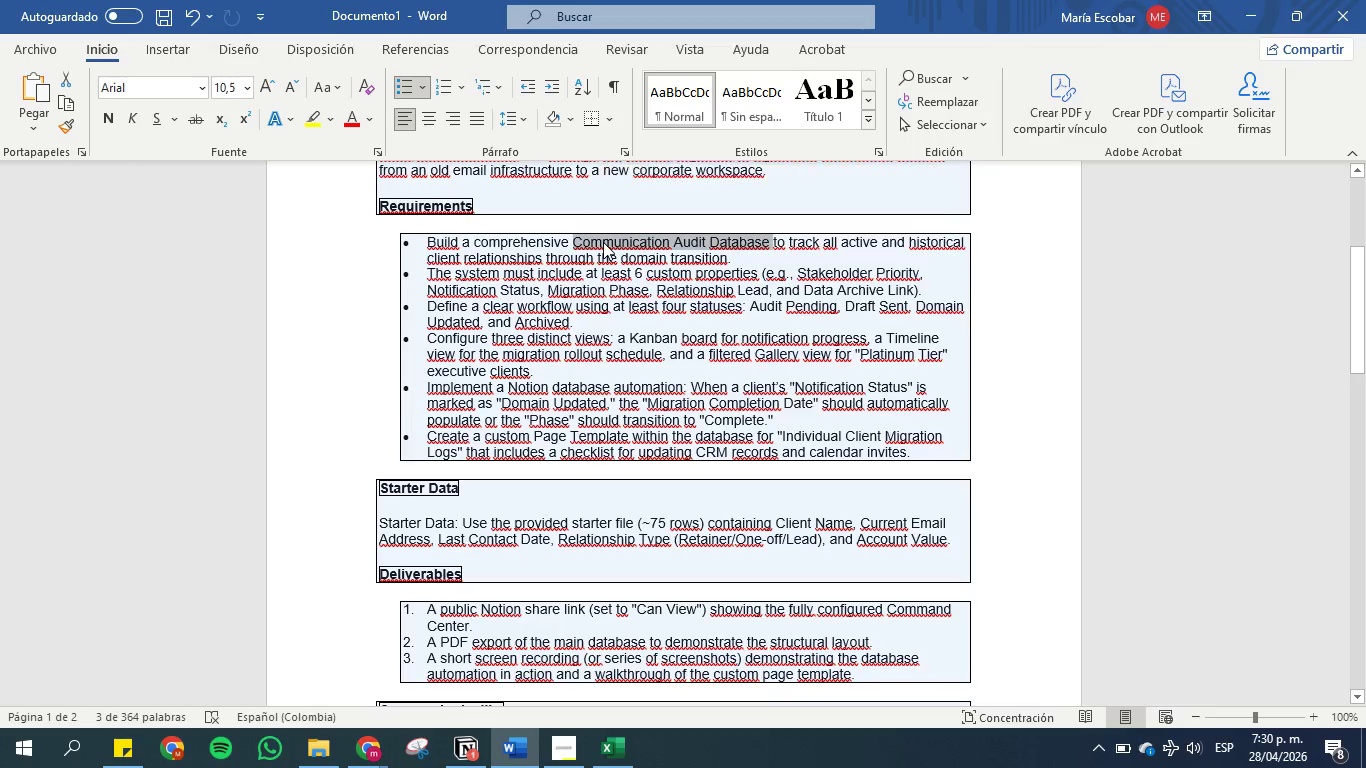 
key(Control+C)
 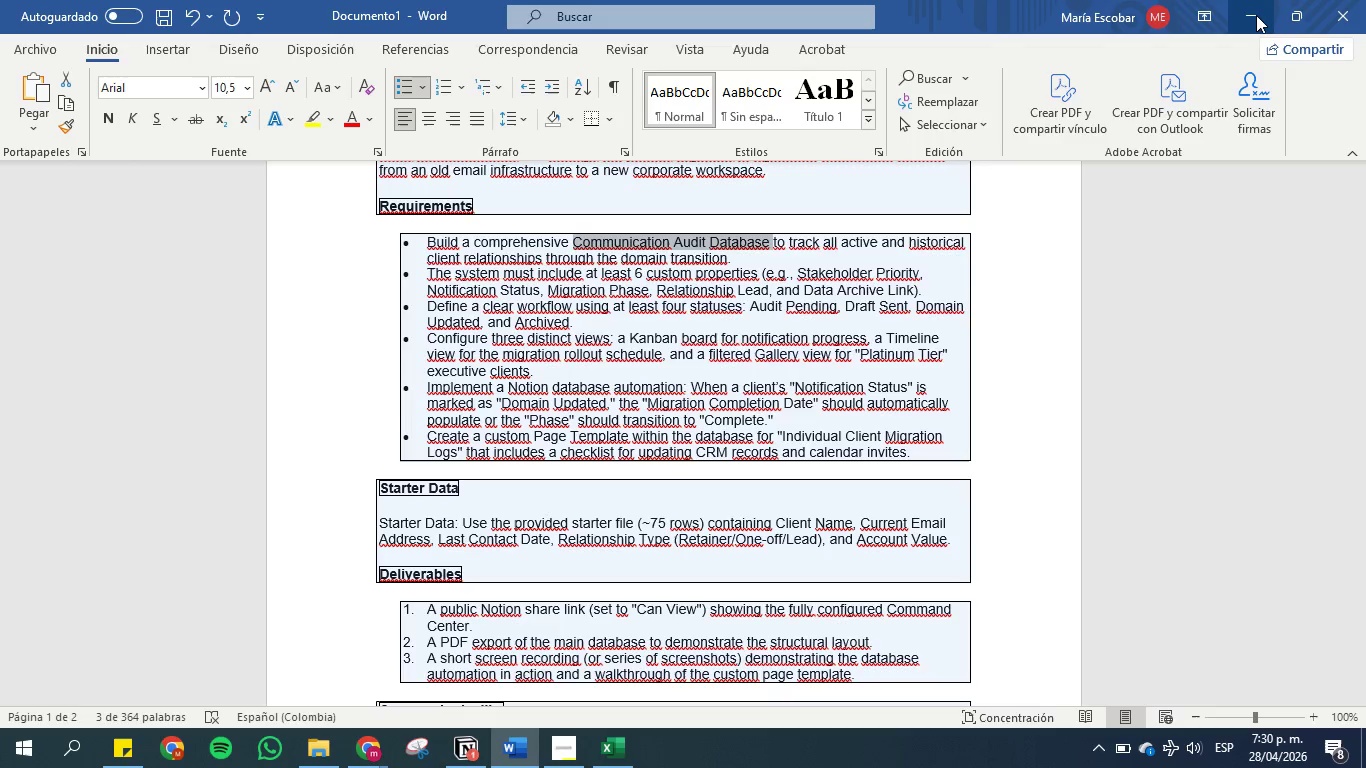 
left_click([1256, 15])
 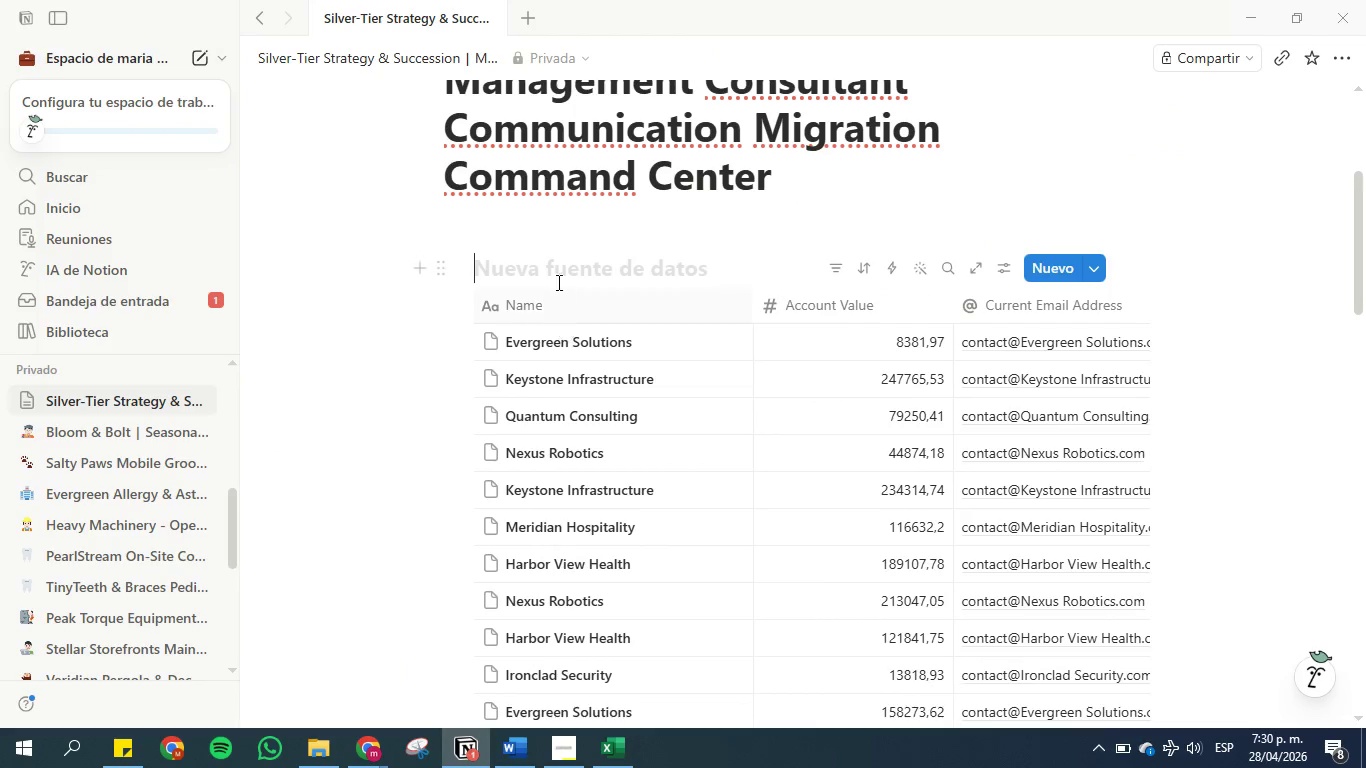 
left_click([554, 269])
 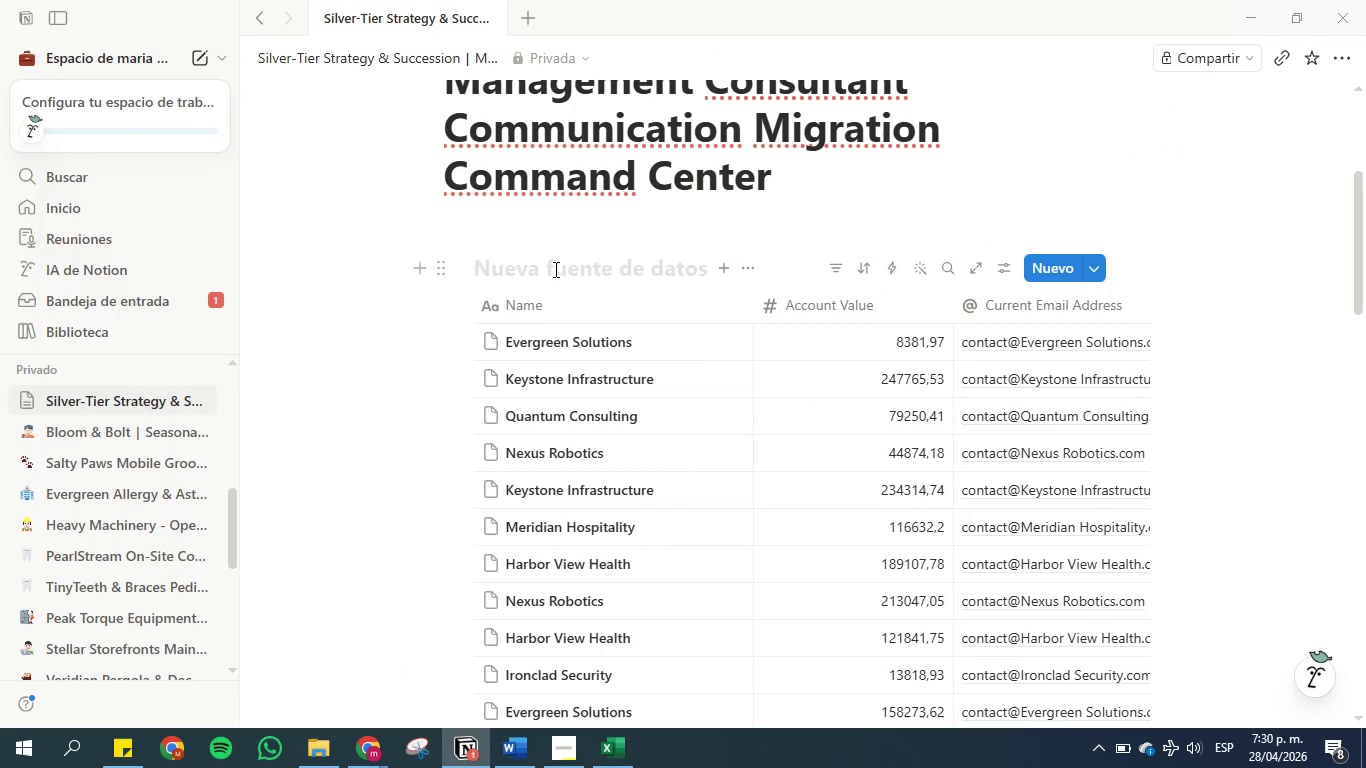 
key(Control+V)
 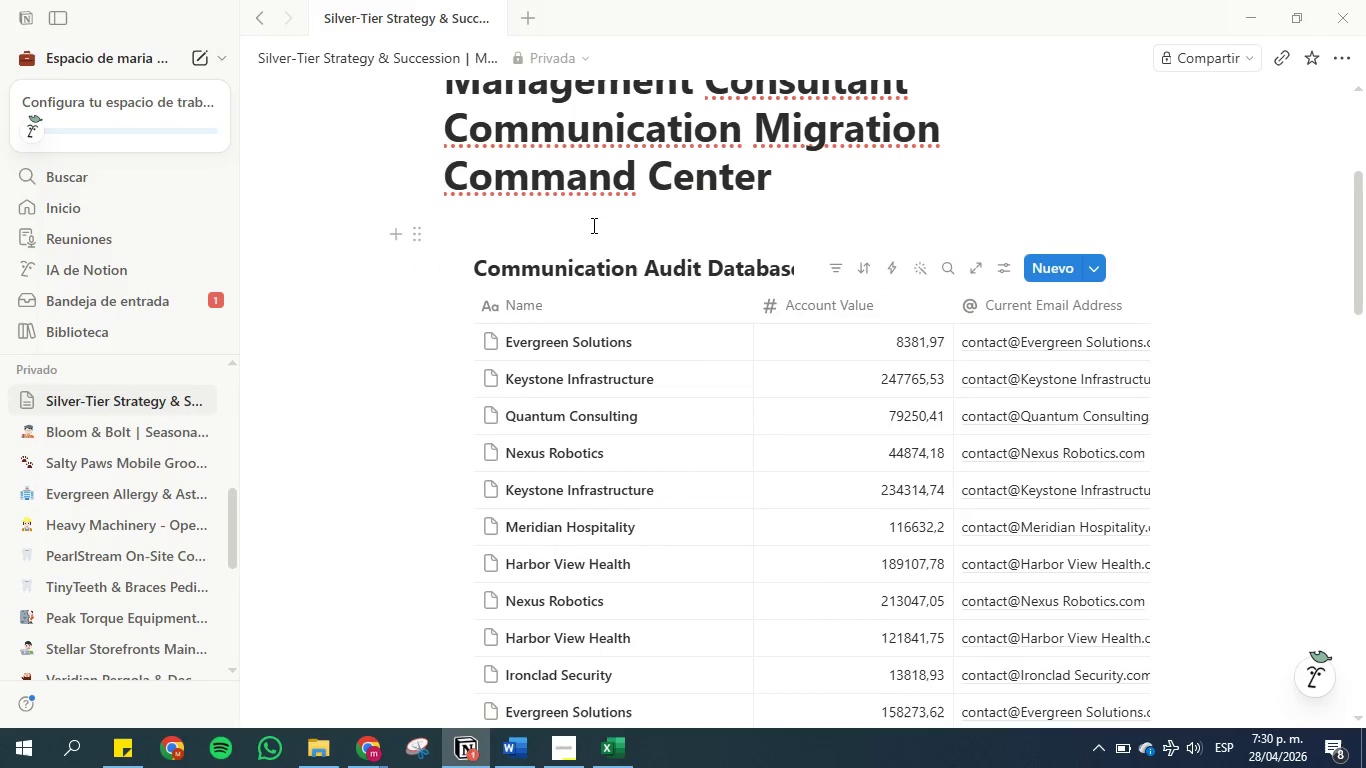 
left_click([592, 225])
 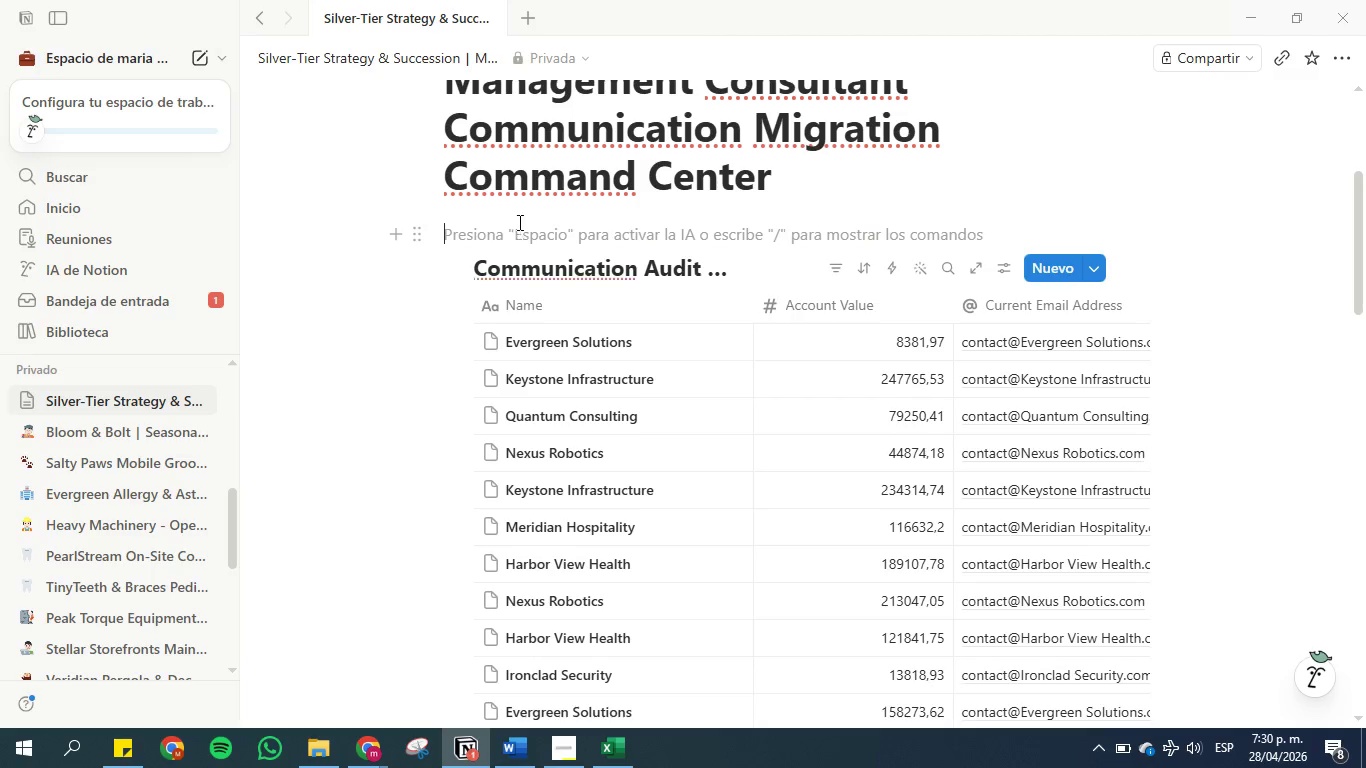 
key(Enter)
 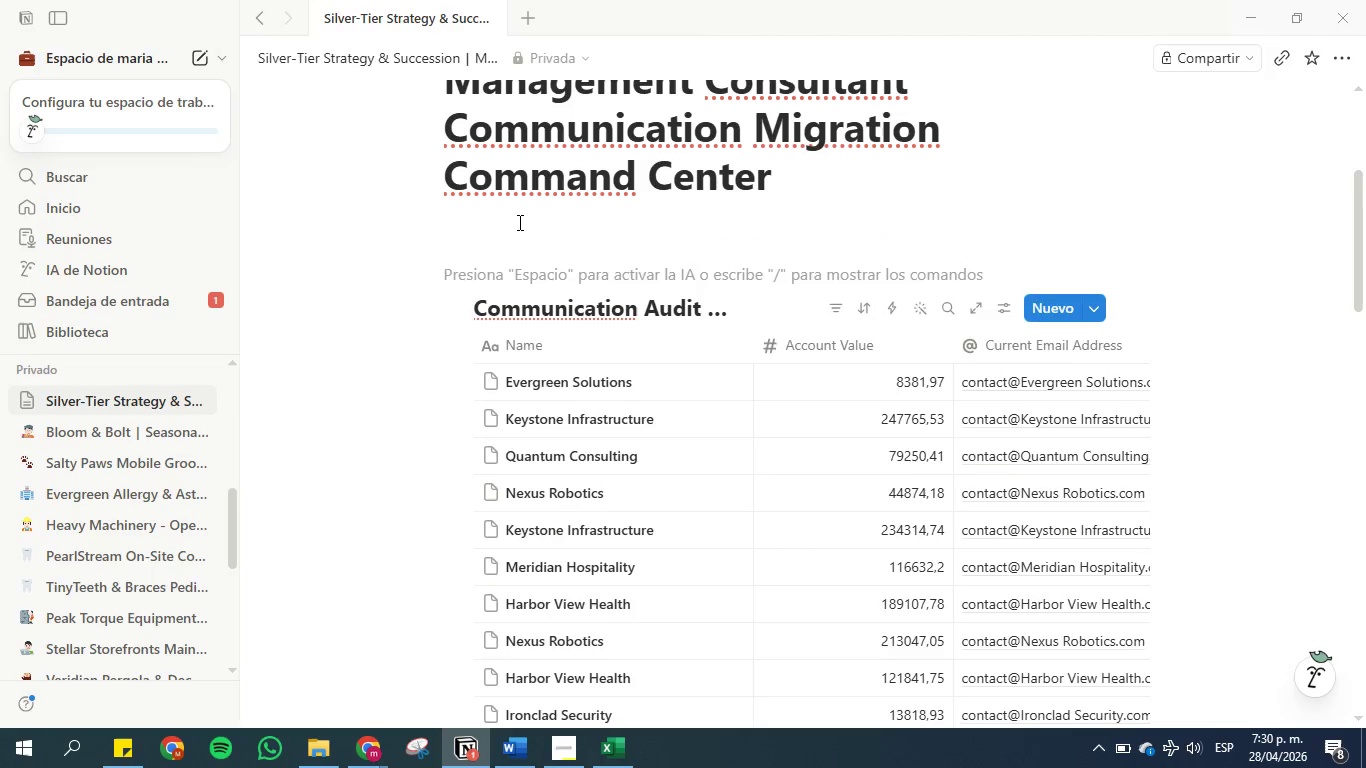 
key(Enter)
 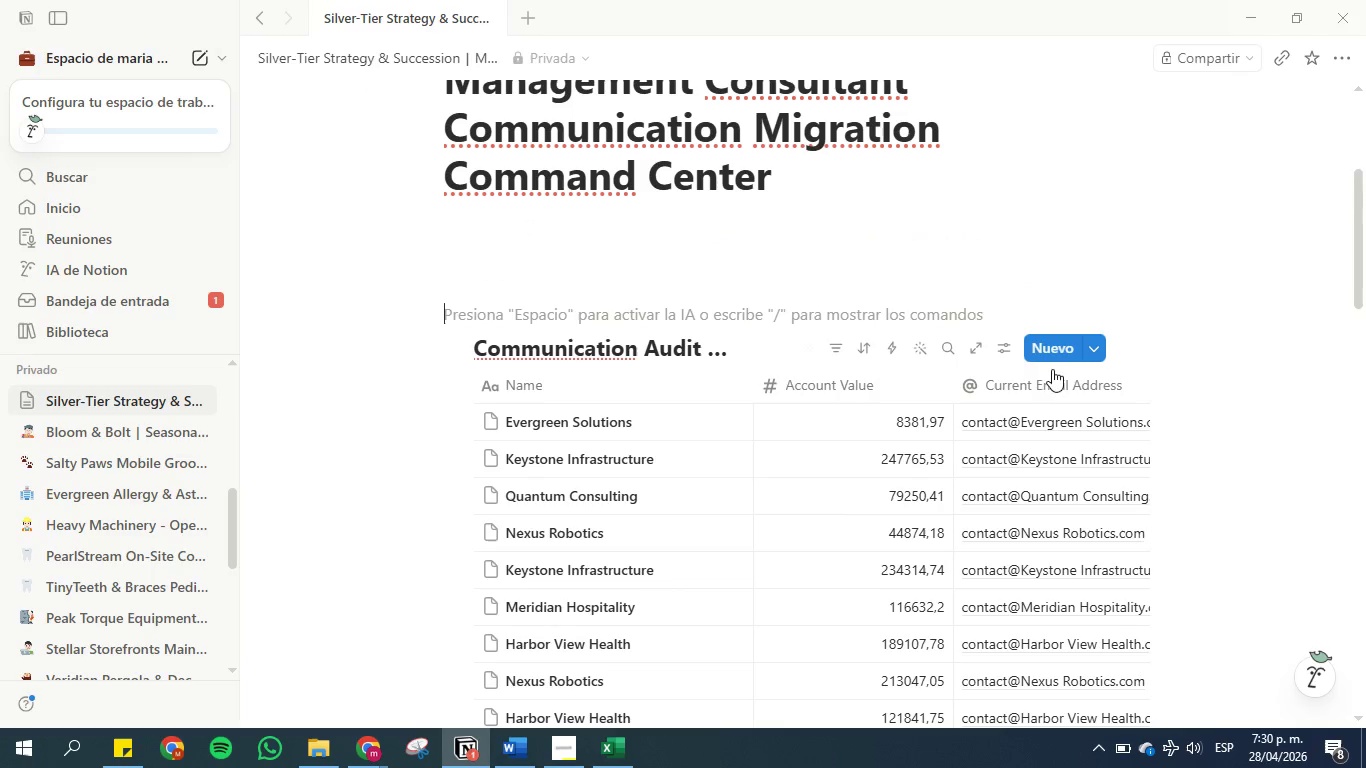 
left_click([999, 353])
 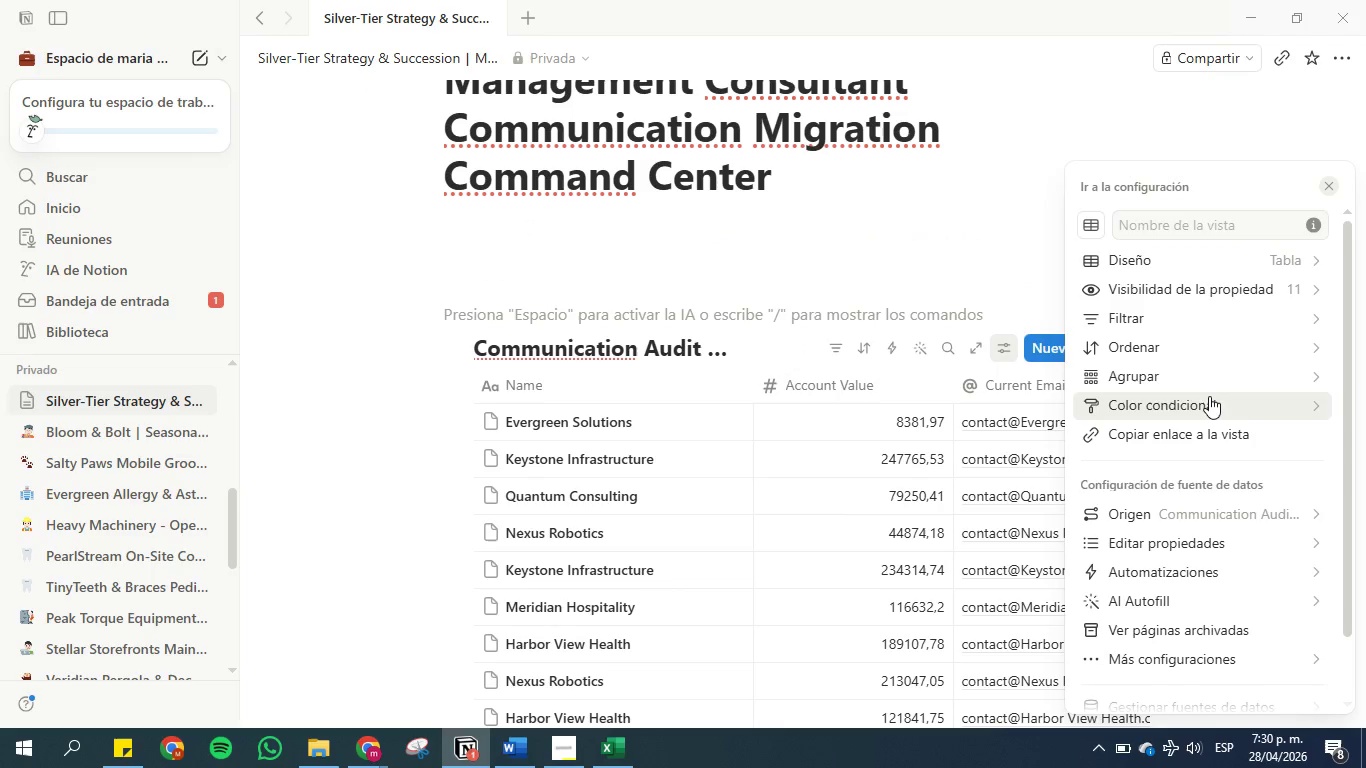 
scroll: coordinate [1201, 578], scroll_direction: down, amount: 2.0
 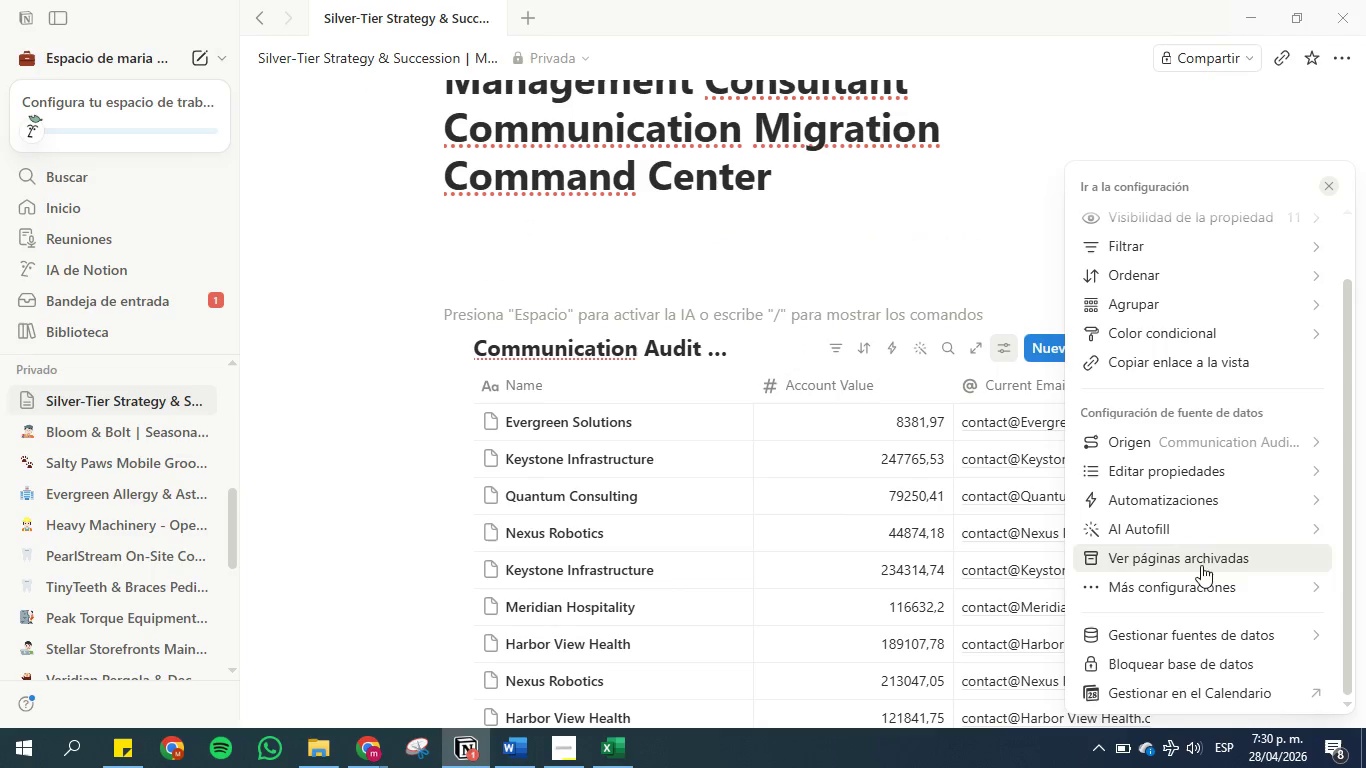 
mouse_move([1207, 559])
 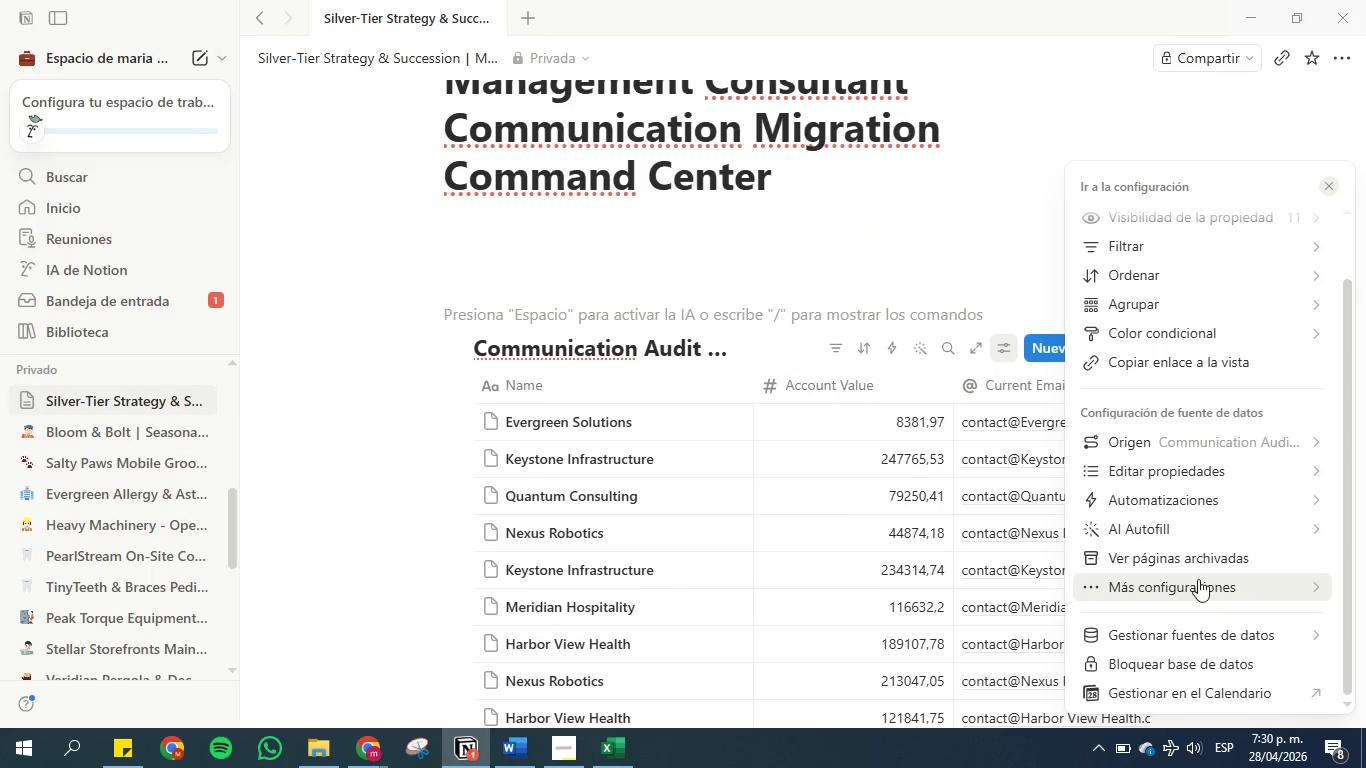 
scroll: coordinate [1195, 522], scroll_direction: up, amount: 3.0
 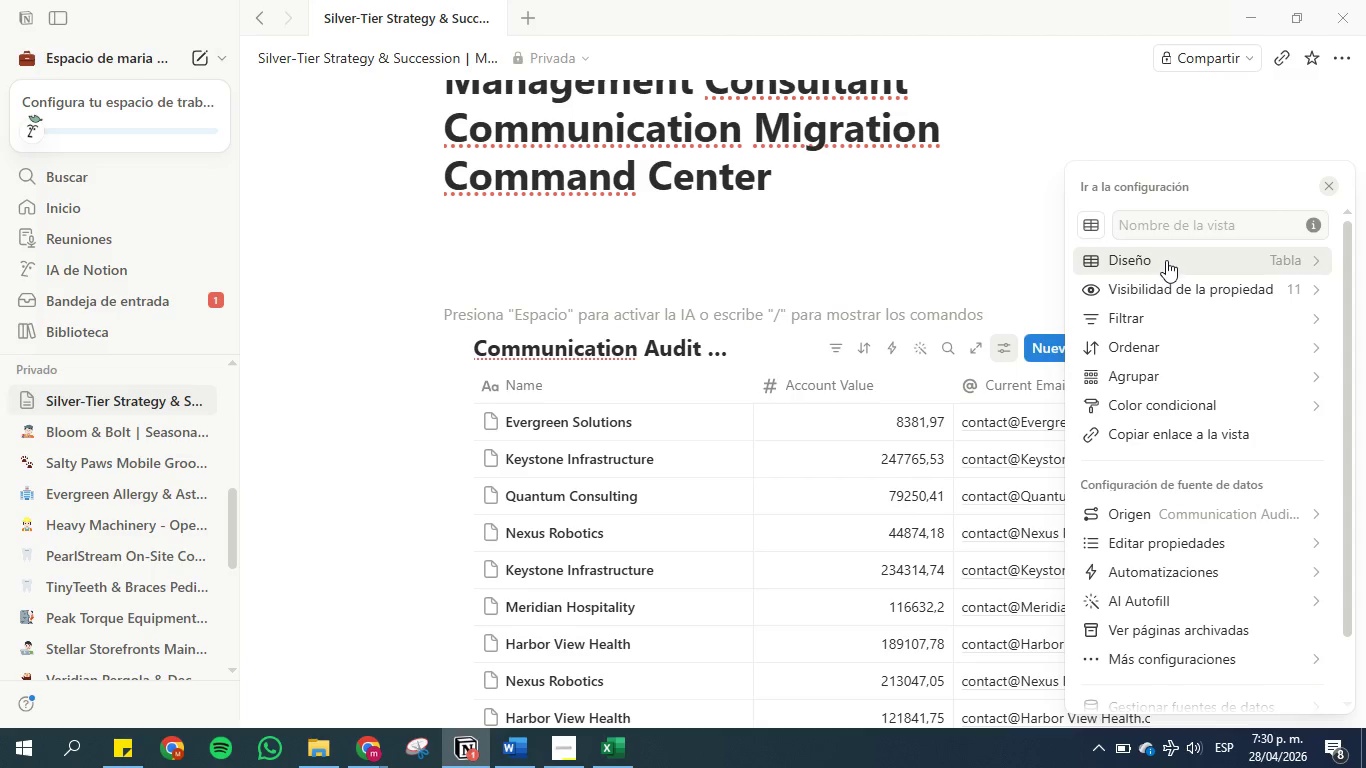 
left_click([1166, 261])
 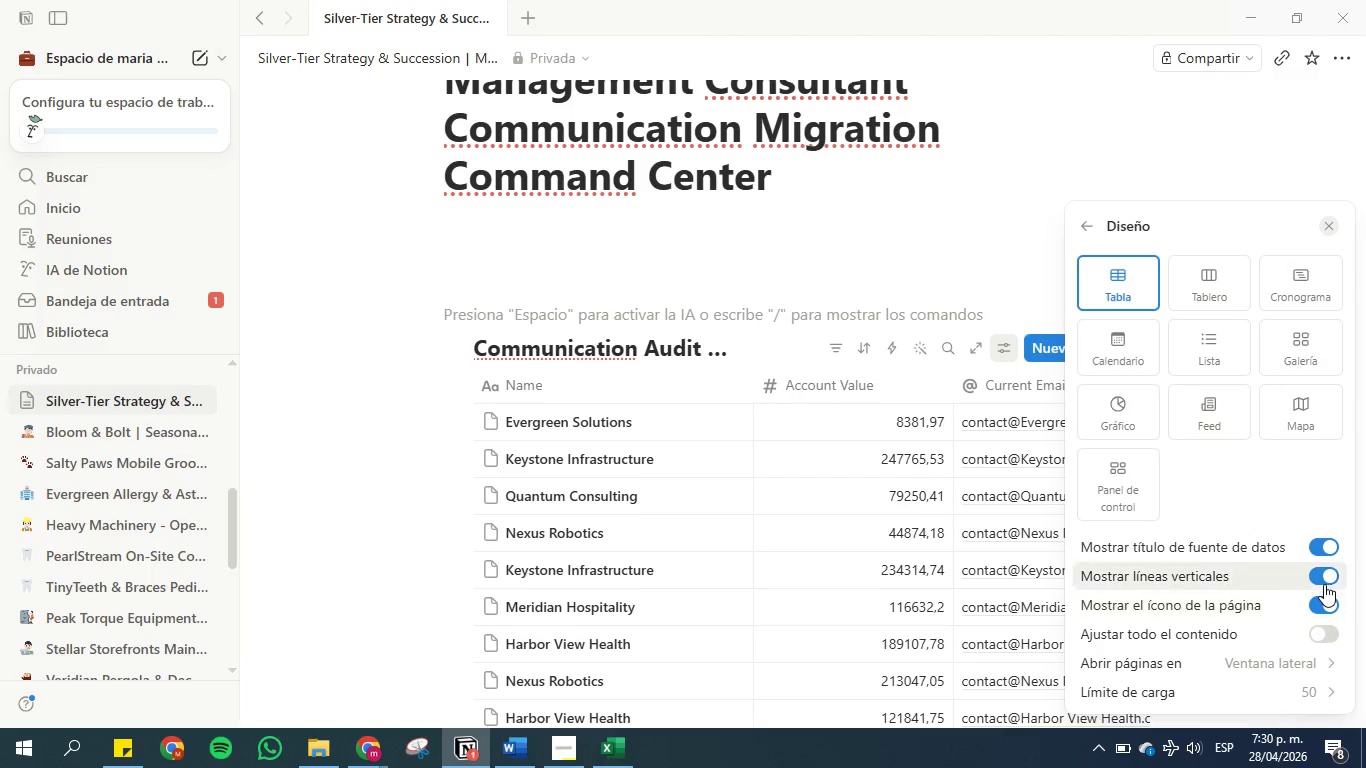 
left_click([1327, 603])
 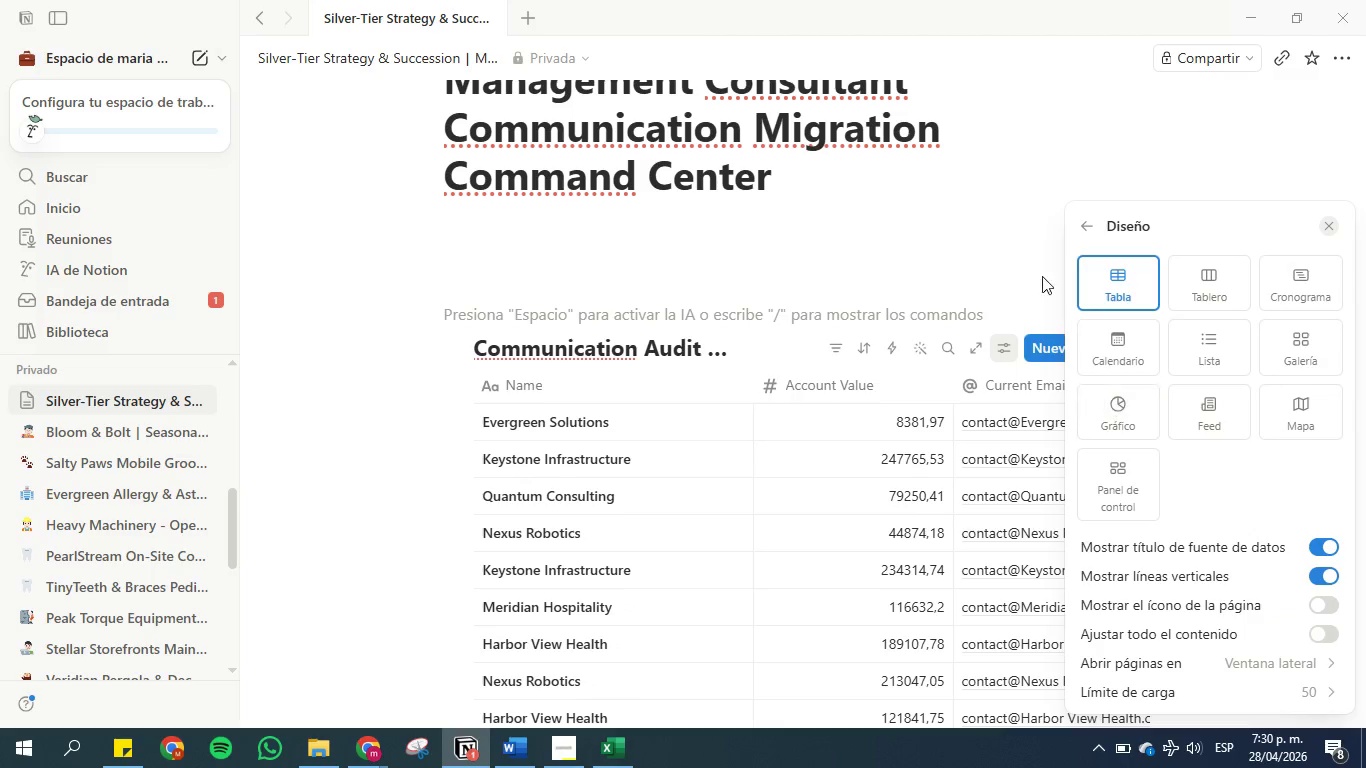 
left_click([1022, 163])
 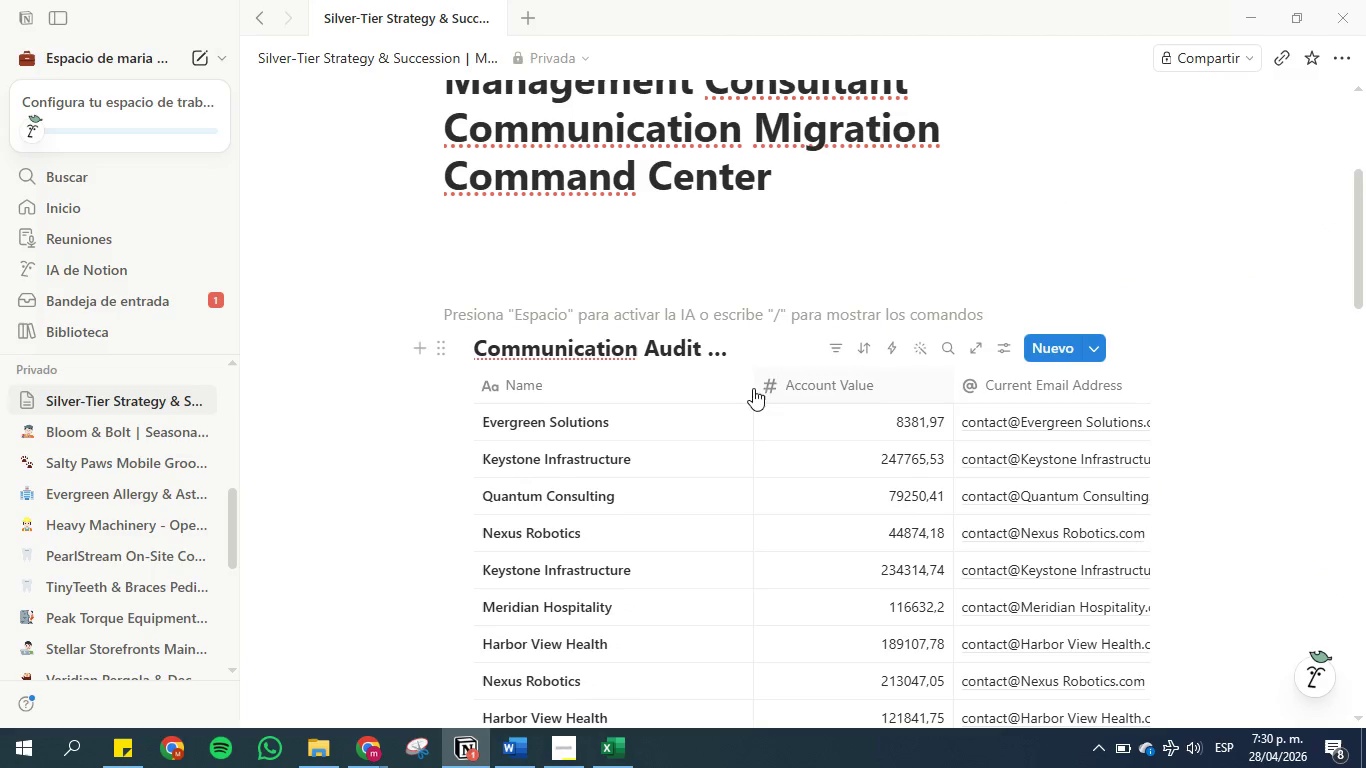 
left_click_drag(start_coordinate=[752, 388], to_coordinate=[648, 406])
 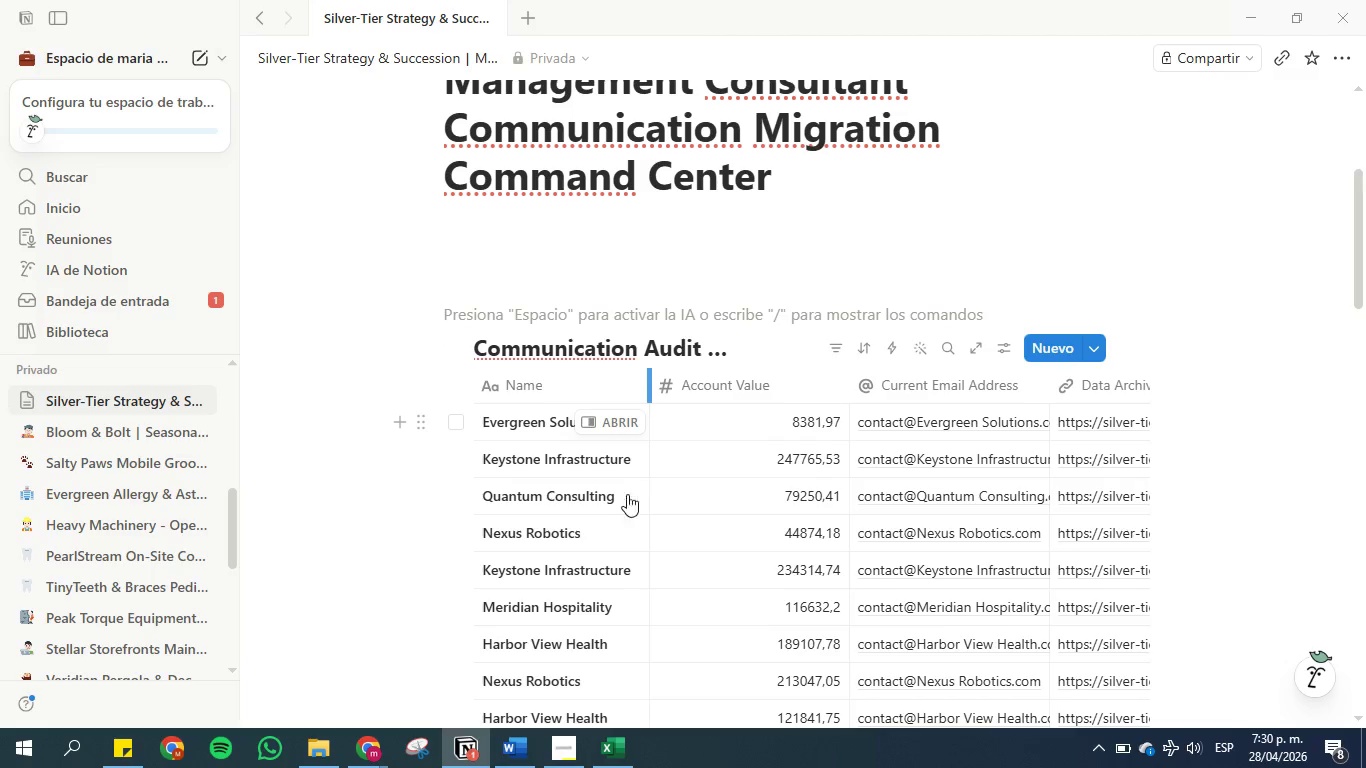 
scroll: coordinate [623, 506], scroll_direction: down, amount: 4.0
 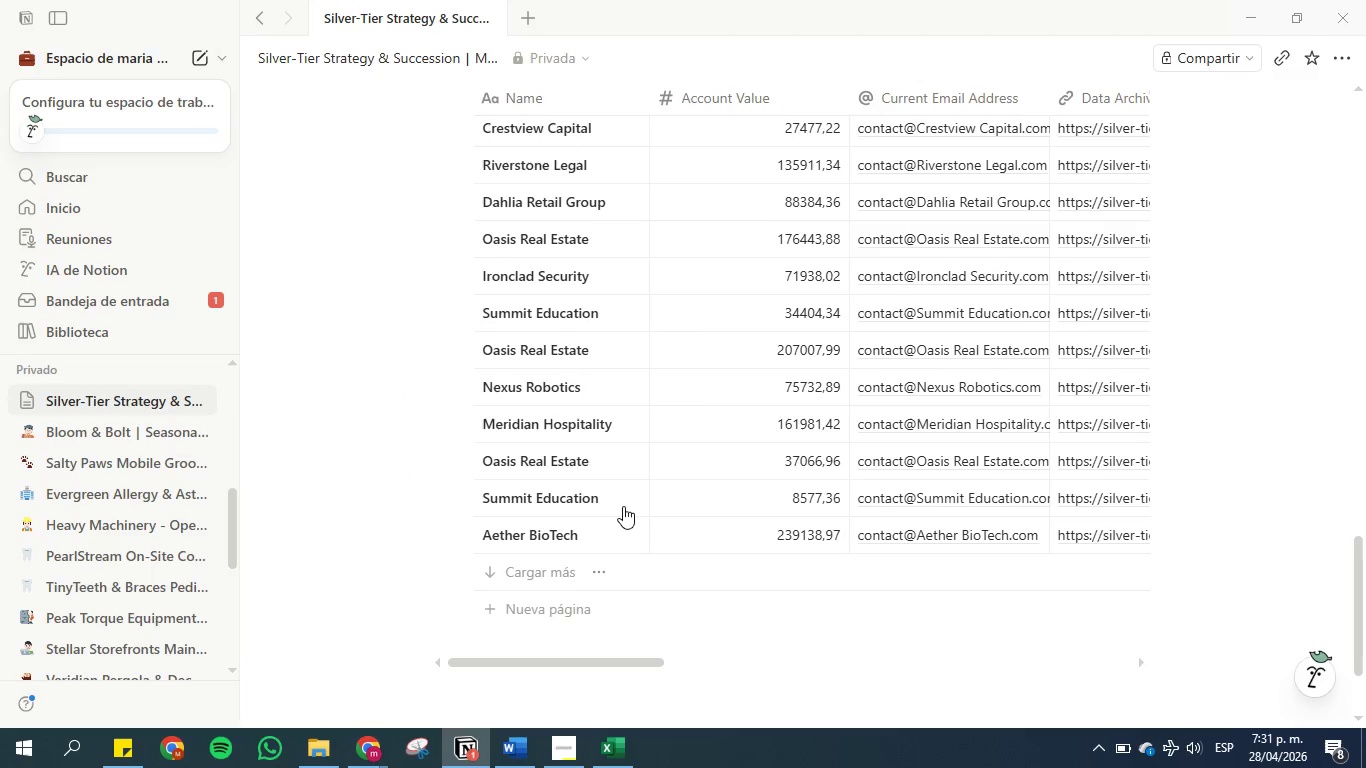 
scroll: coordinate [624, 503], scroll_direction: up, amount: 17.0
 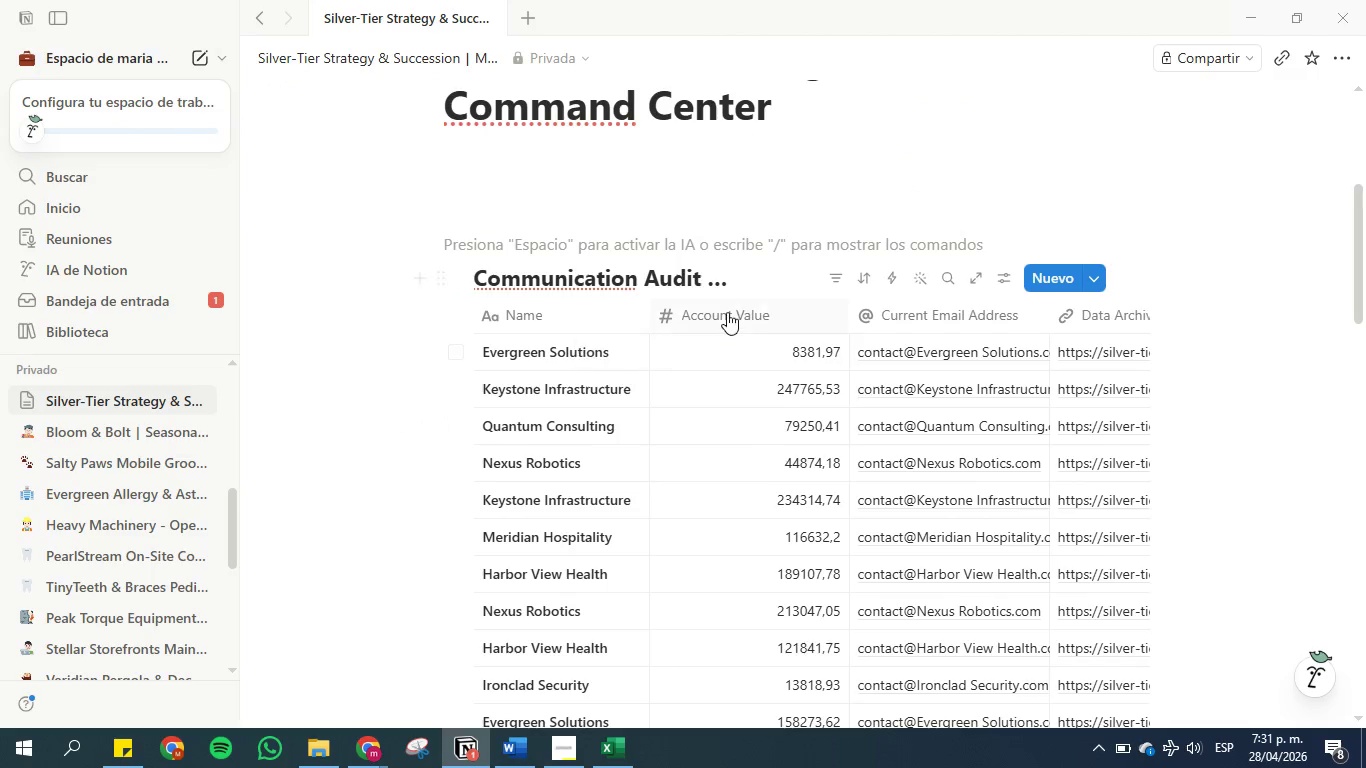 
left_click([727, 312])
 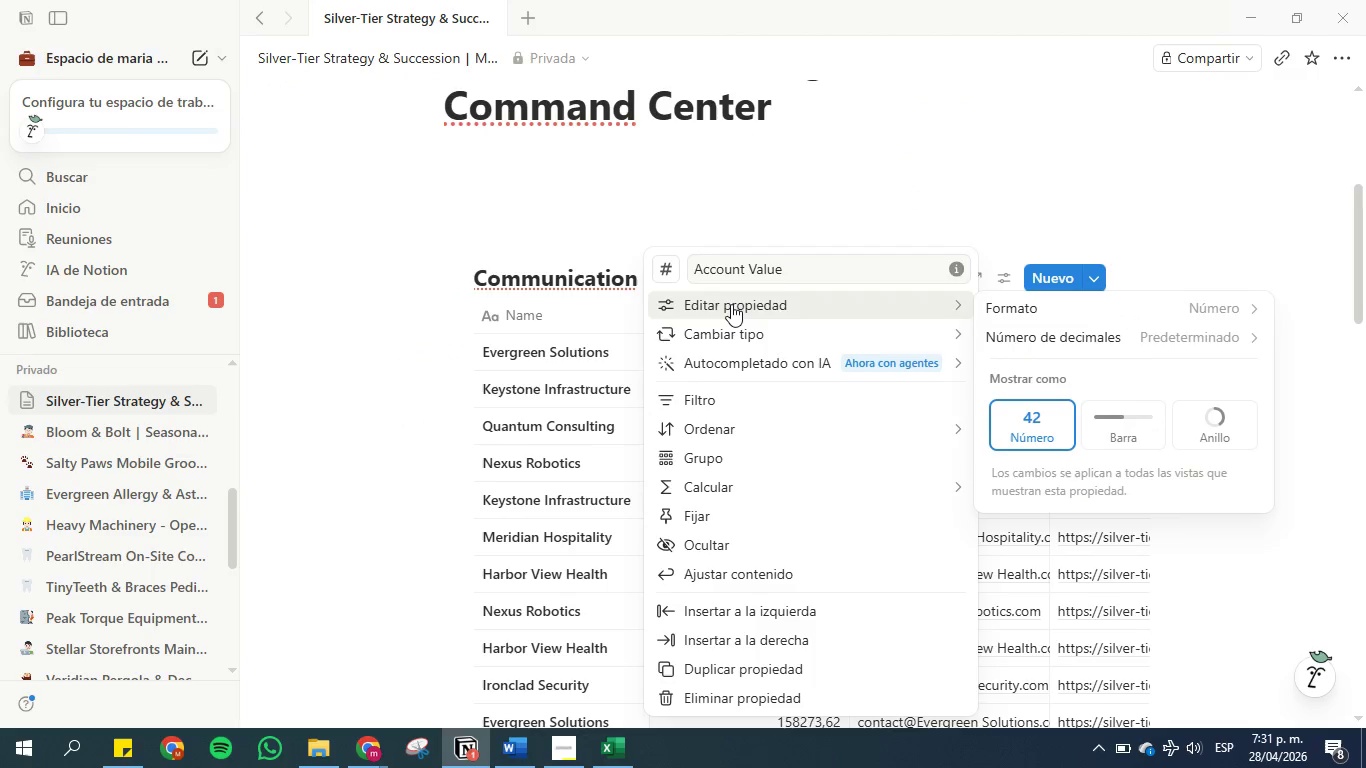 
left_click([734, 305])
 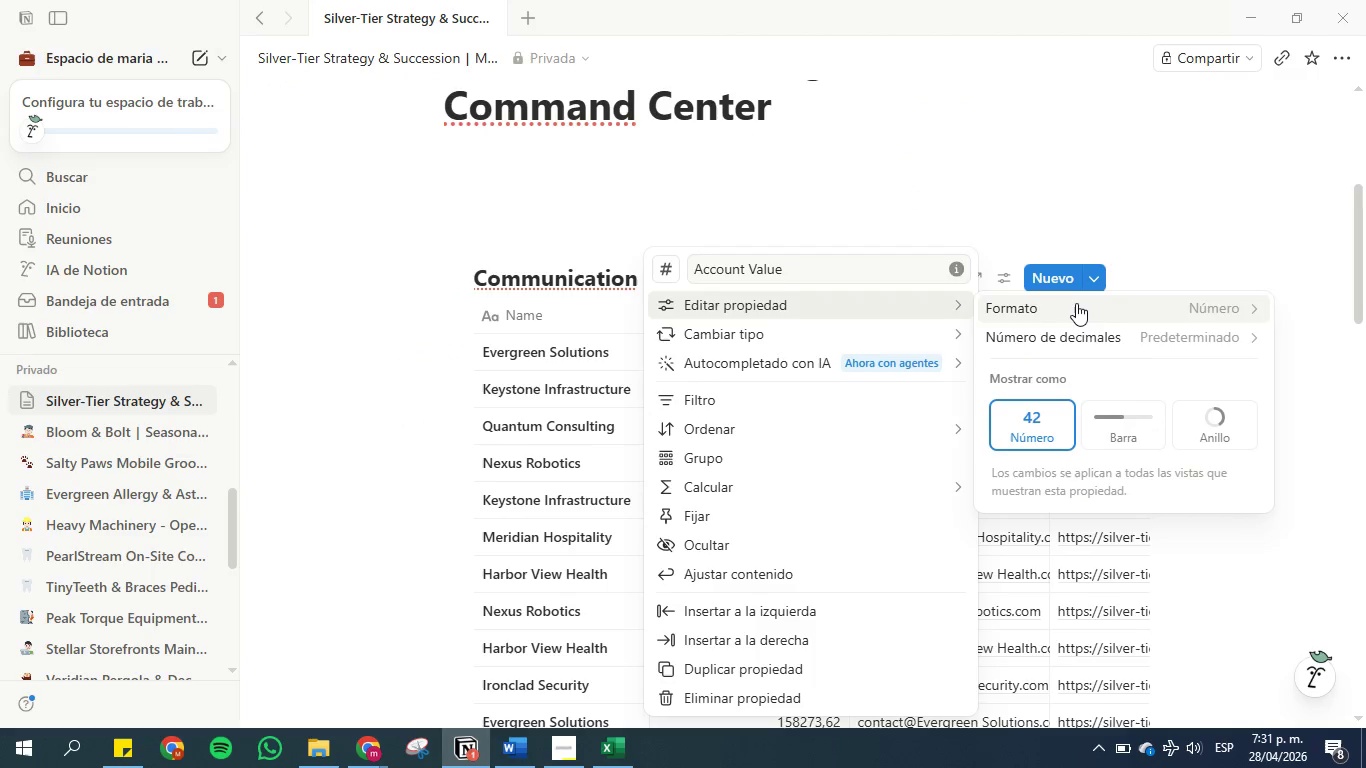 
left_click([1078, 303])
 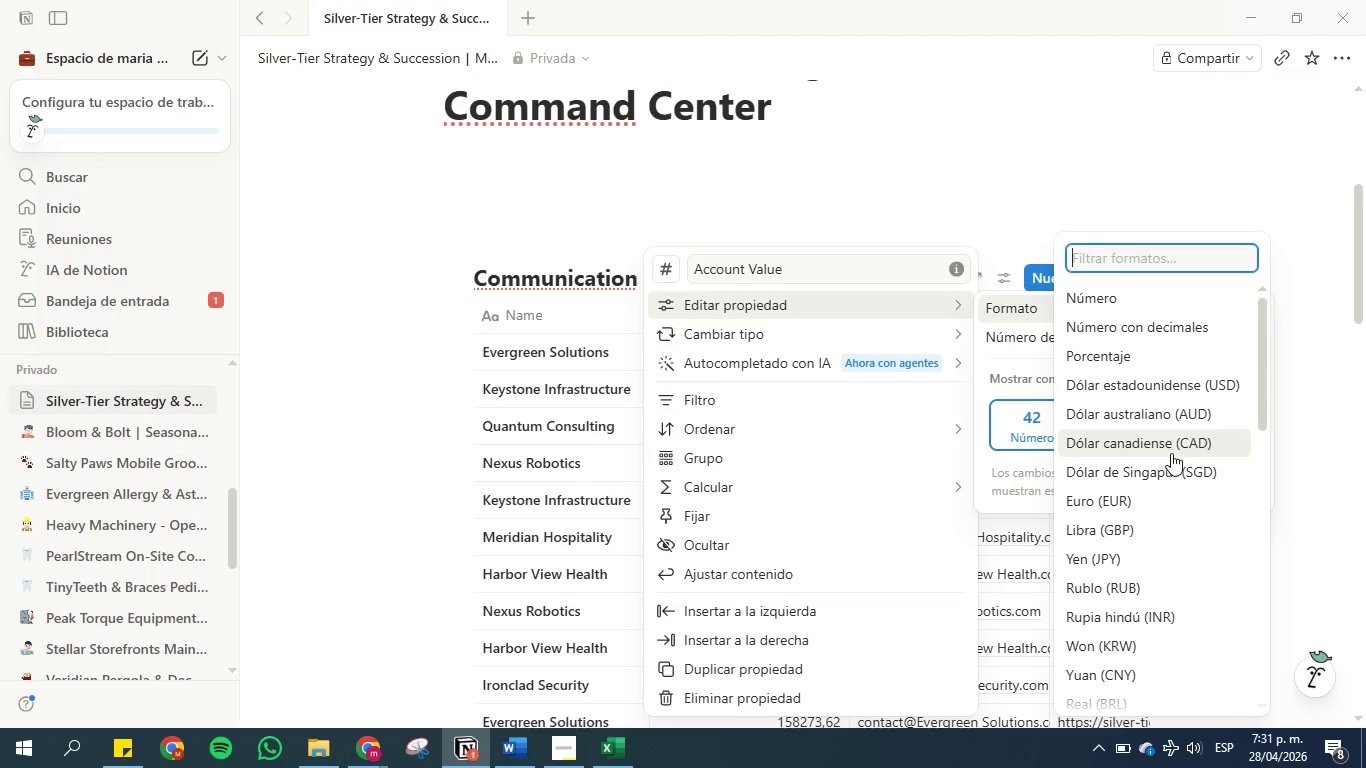 
left_click([1182, 385])
 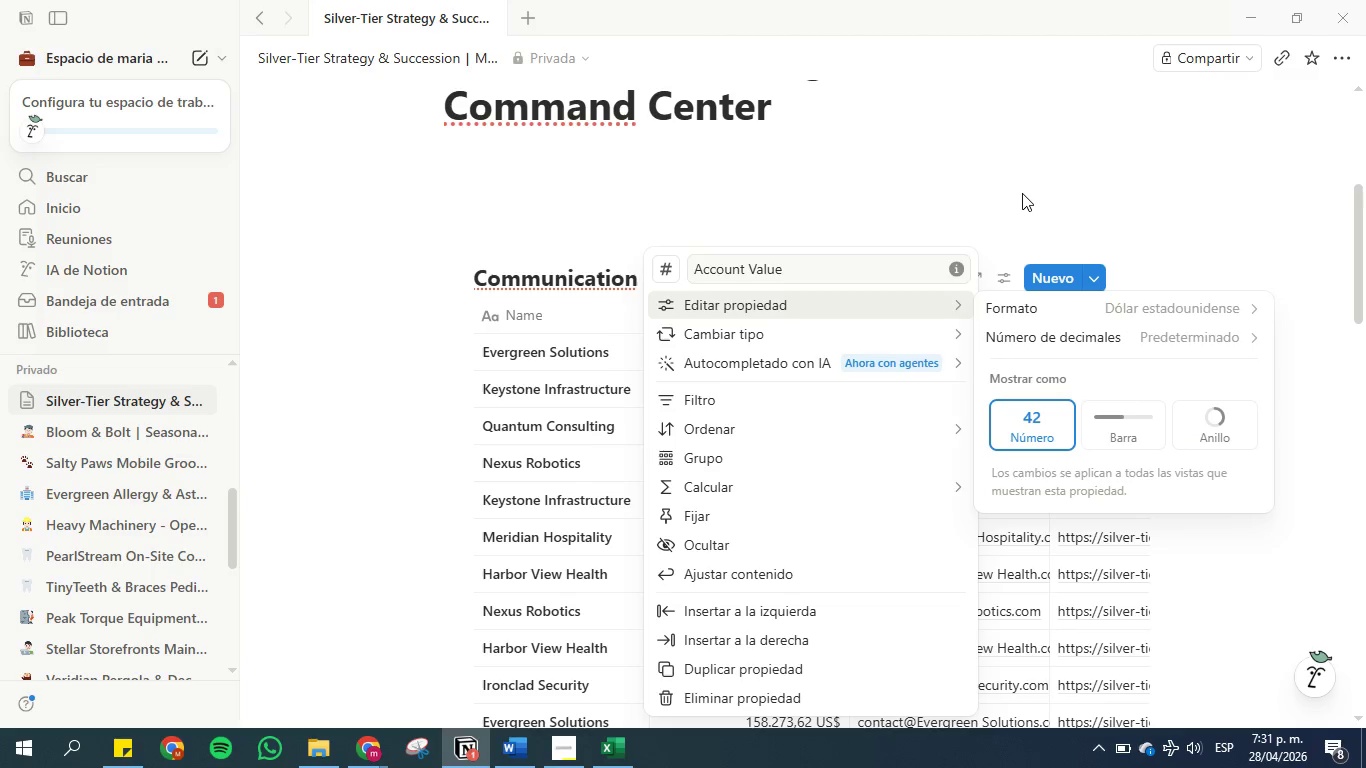 
left_click([1022, 193])
 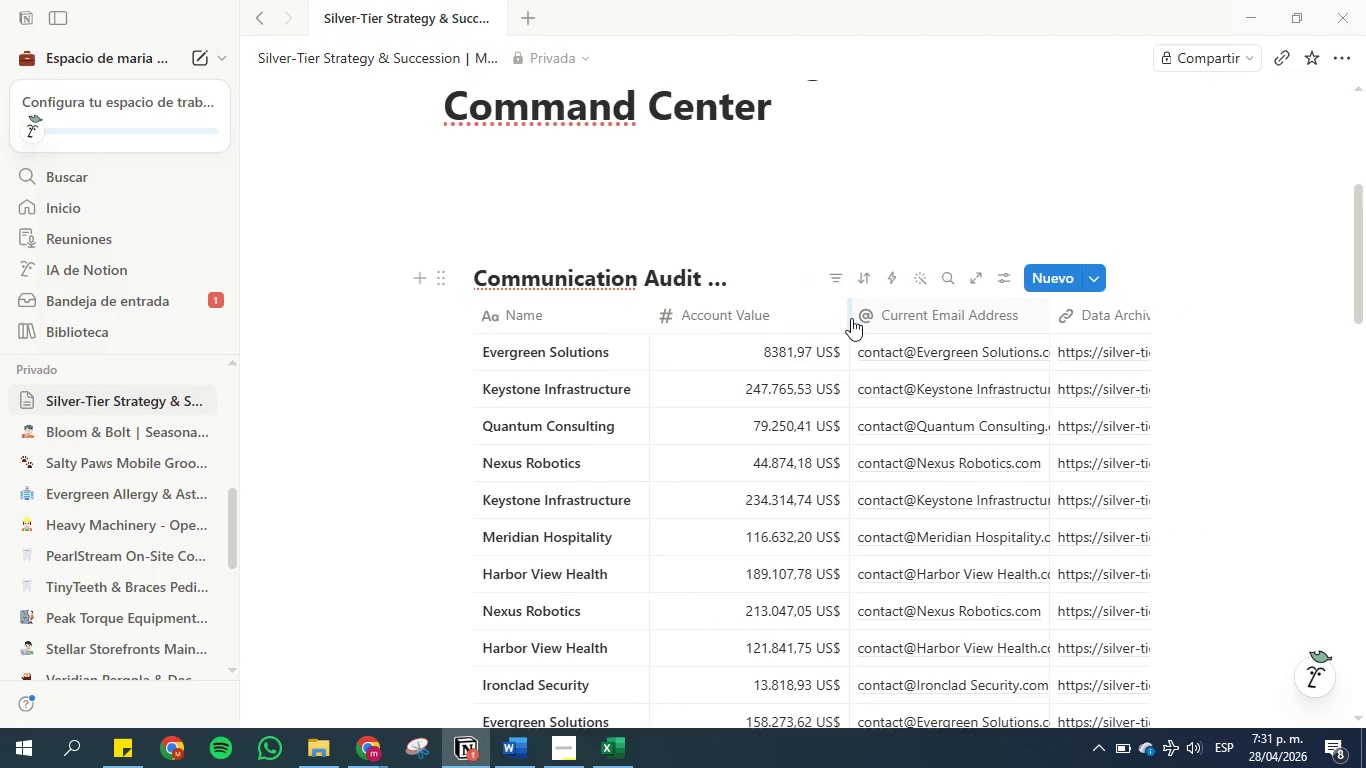 
left_click_drag(start_coordinate=[848, 317], to_coordinate=[780, 324])
 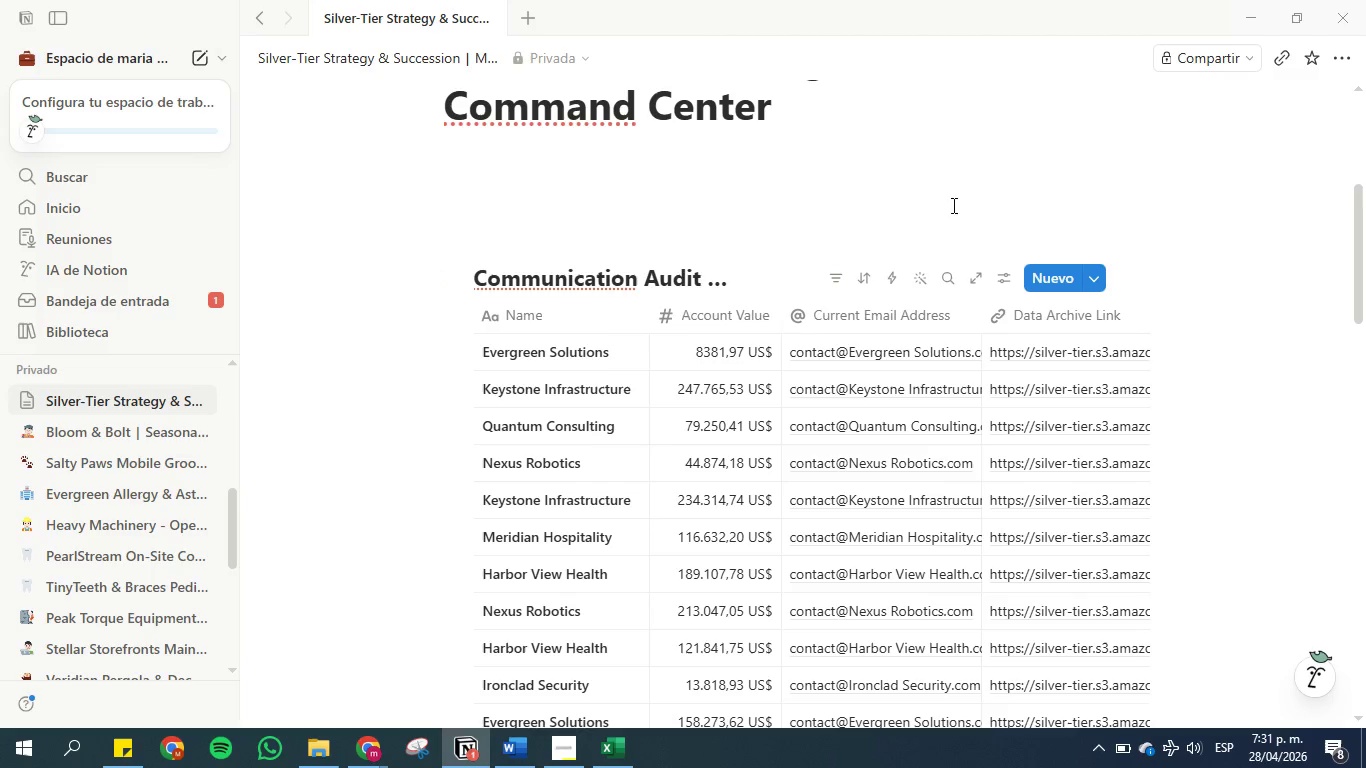 
left_click([963, 194])
 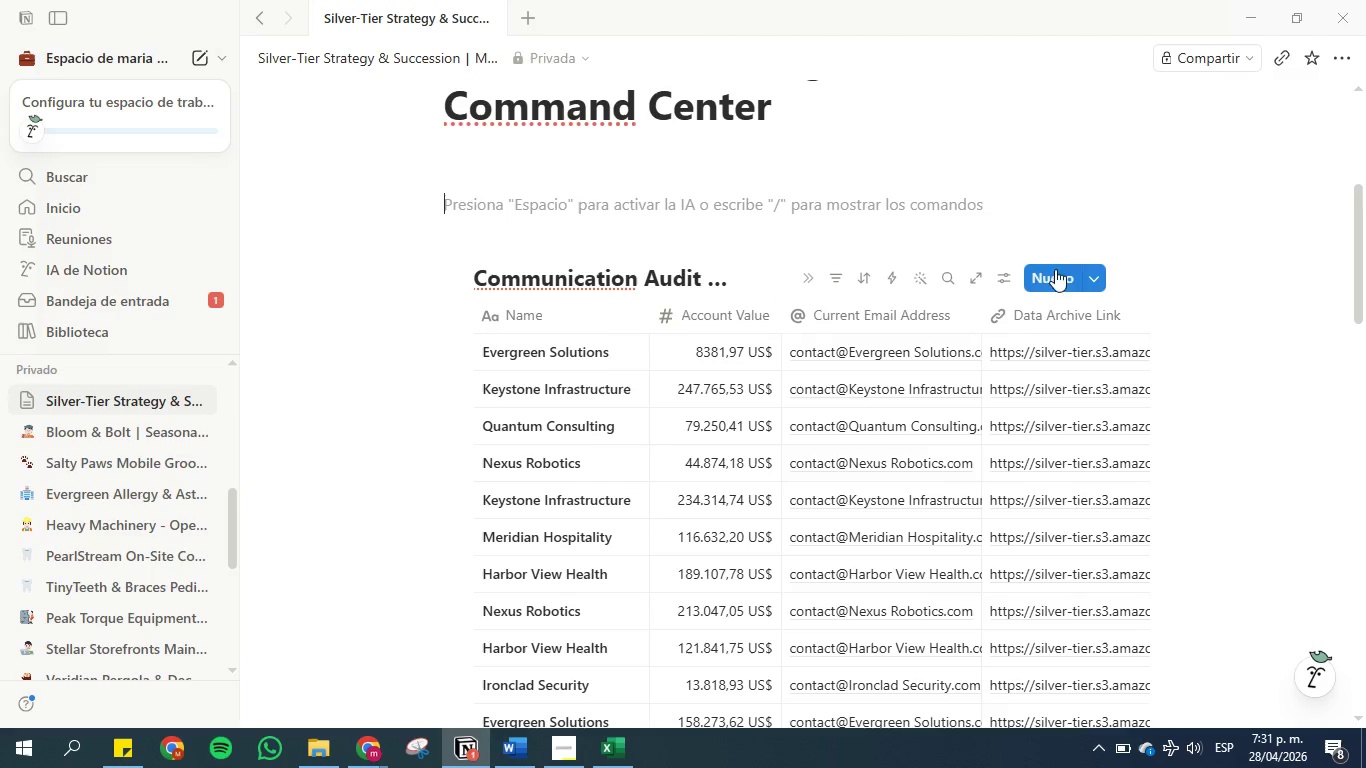 
scroll: coordinate [909, 424], scroll_direction: down, amount: 2.0
 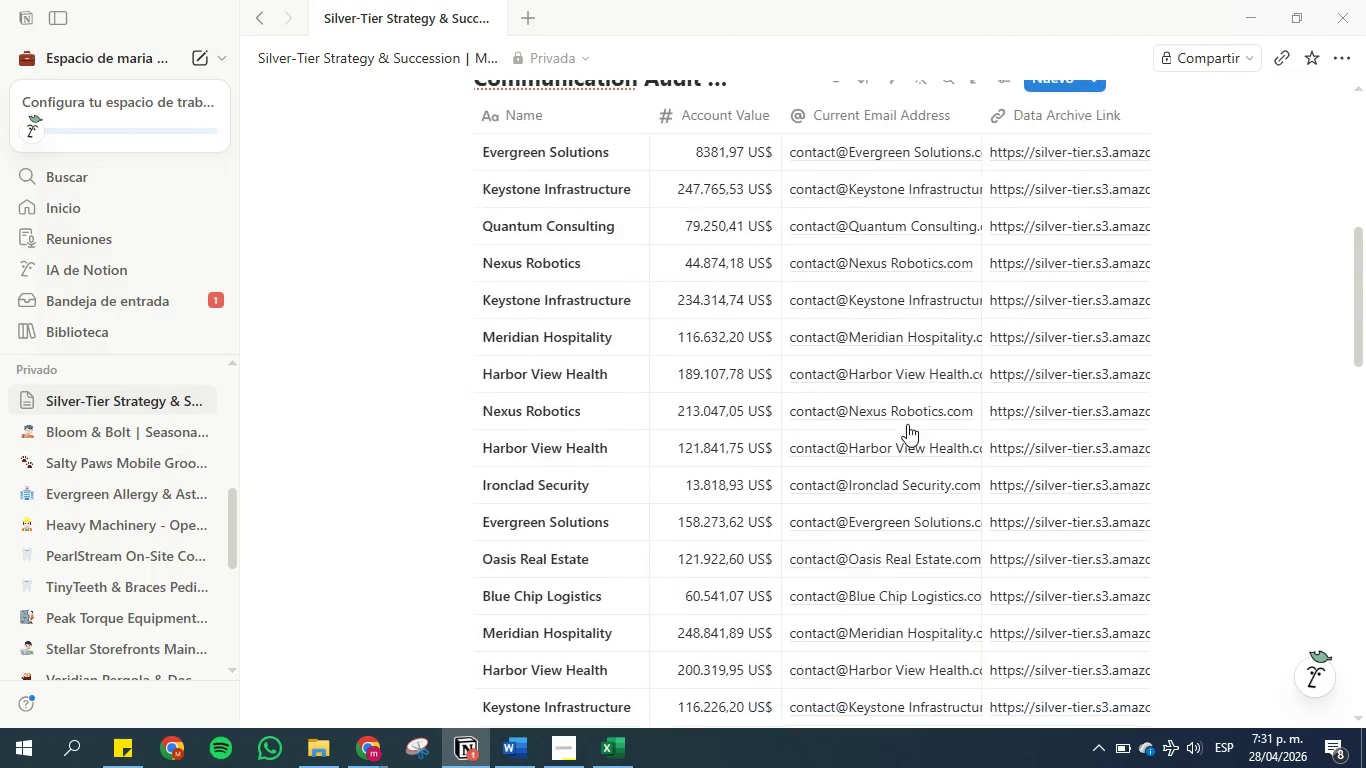 
mouse_move([873, 433])
 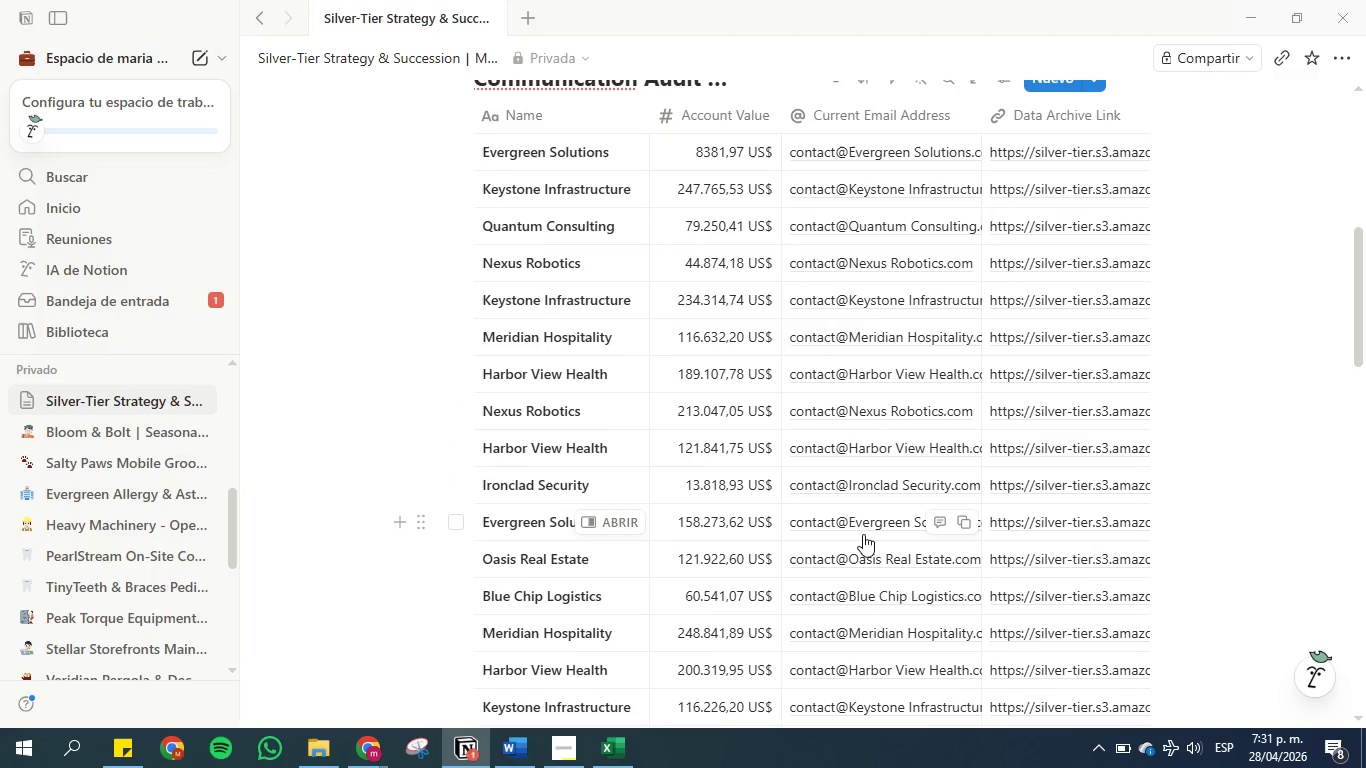 
scroll: coordinate [861, 536], scroll_direction: down, amount: 1.0
 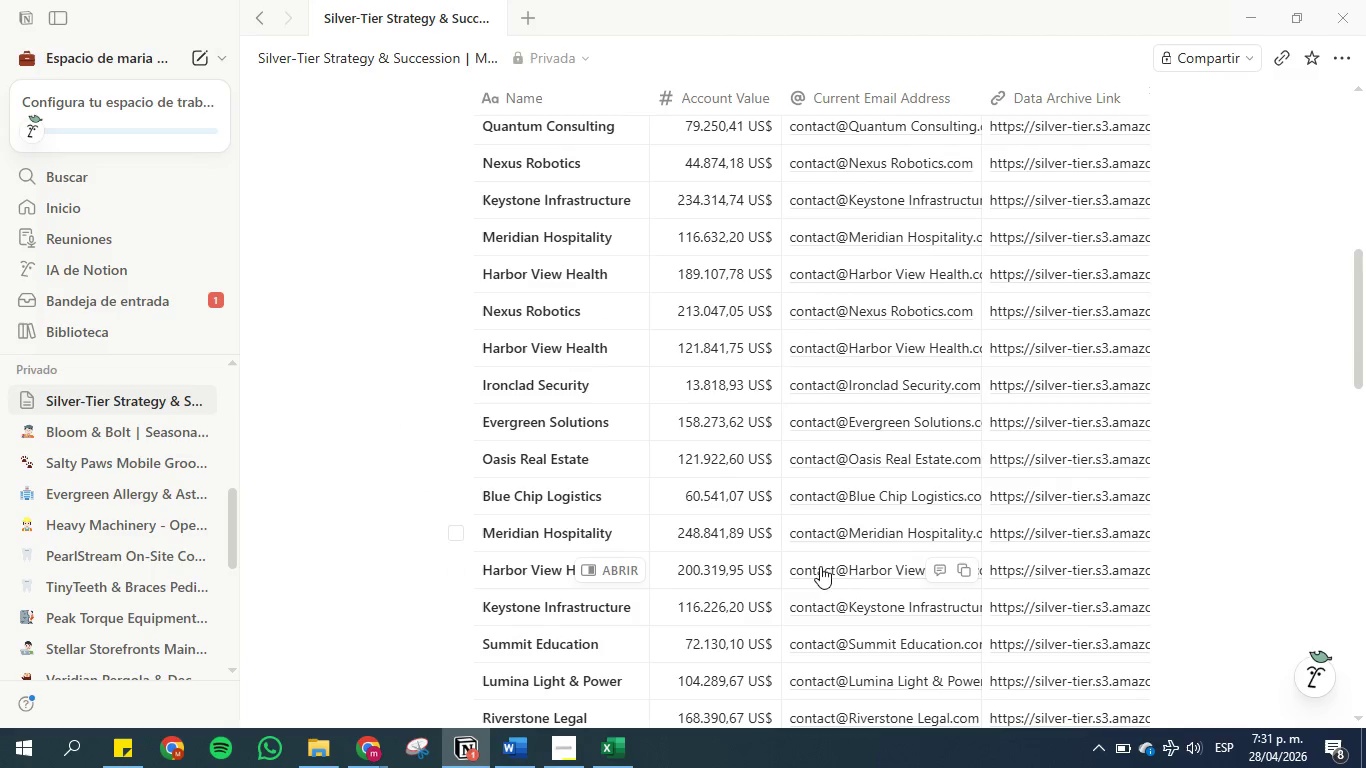 
scroll: coordinate [783, 515], scroll_direction: up, amount: 5.0
 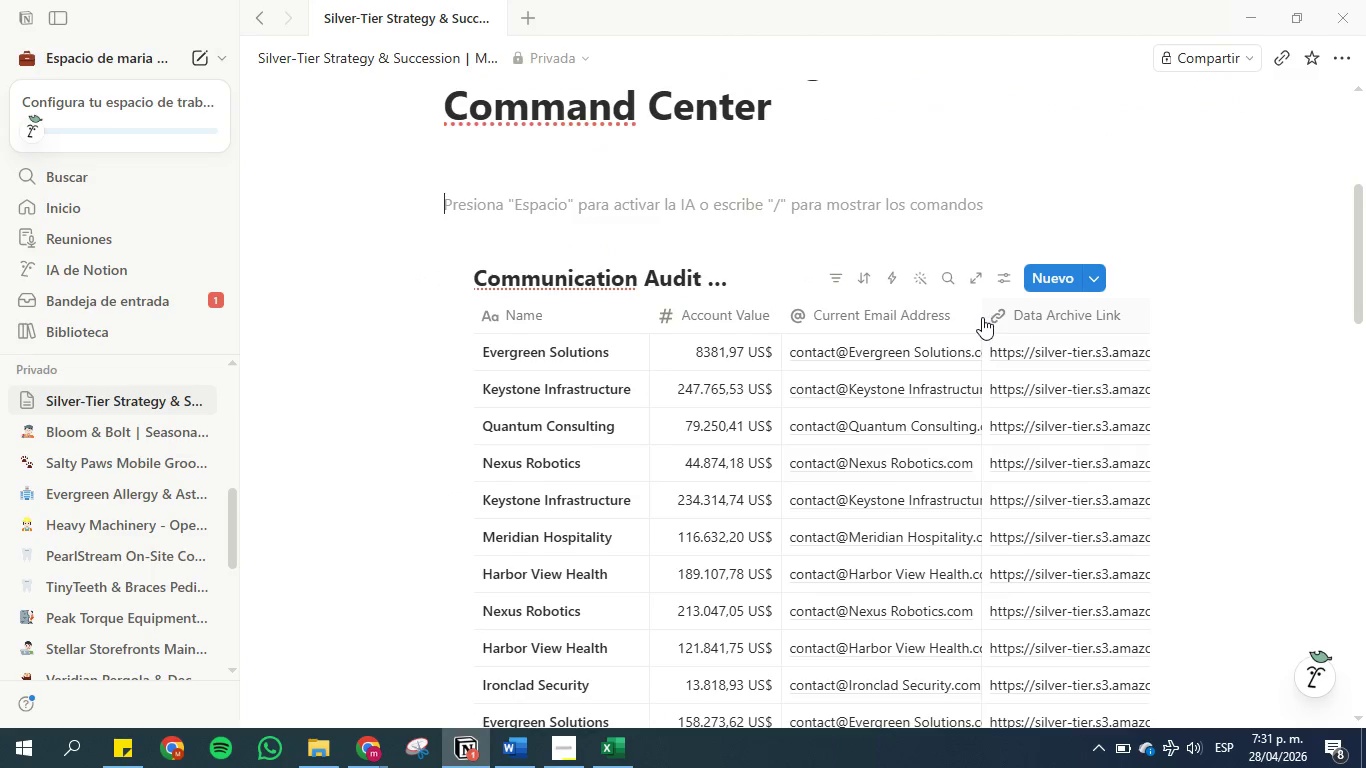 
left_click_drag(start_coordinate=[979, 313], to_coordinate=[956, 323])
 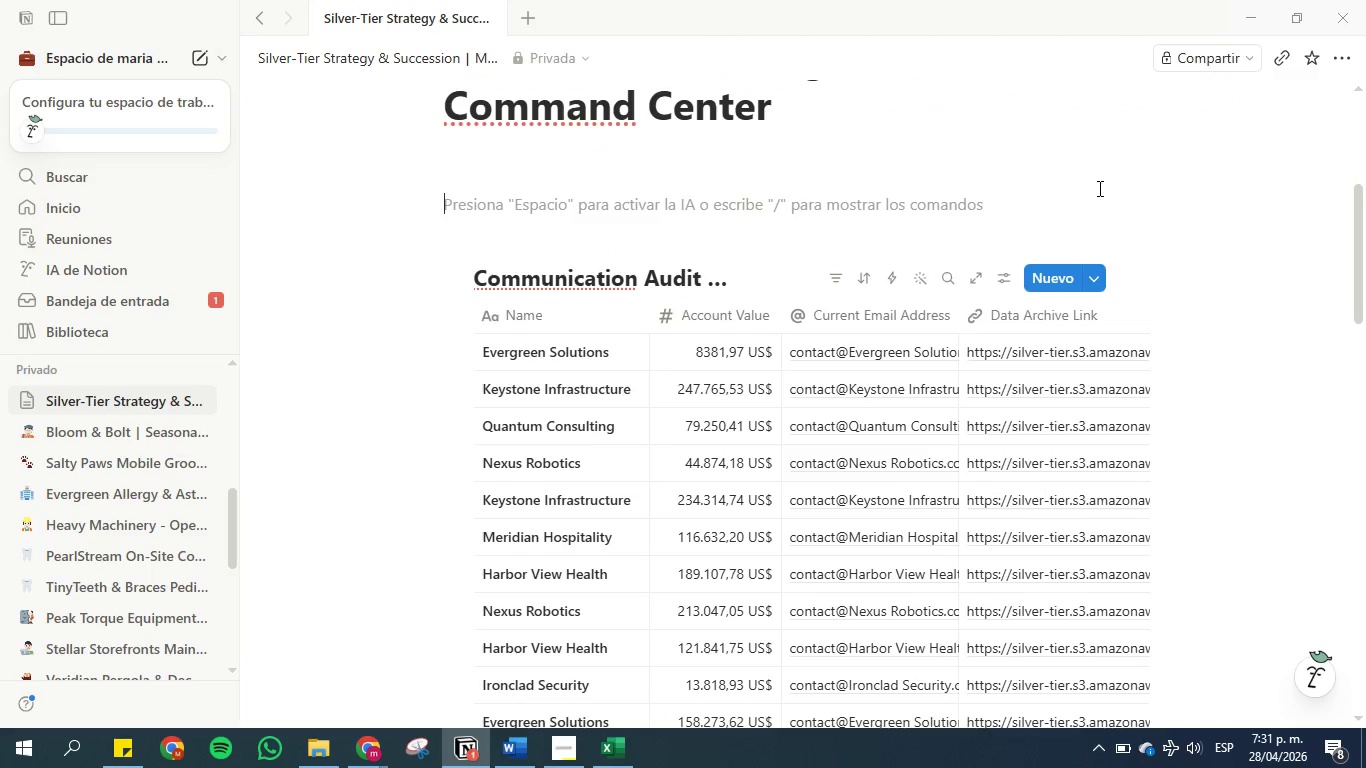 
left_click([1098, 188])
 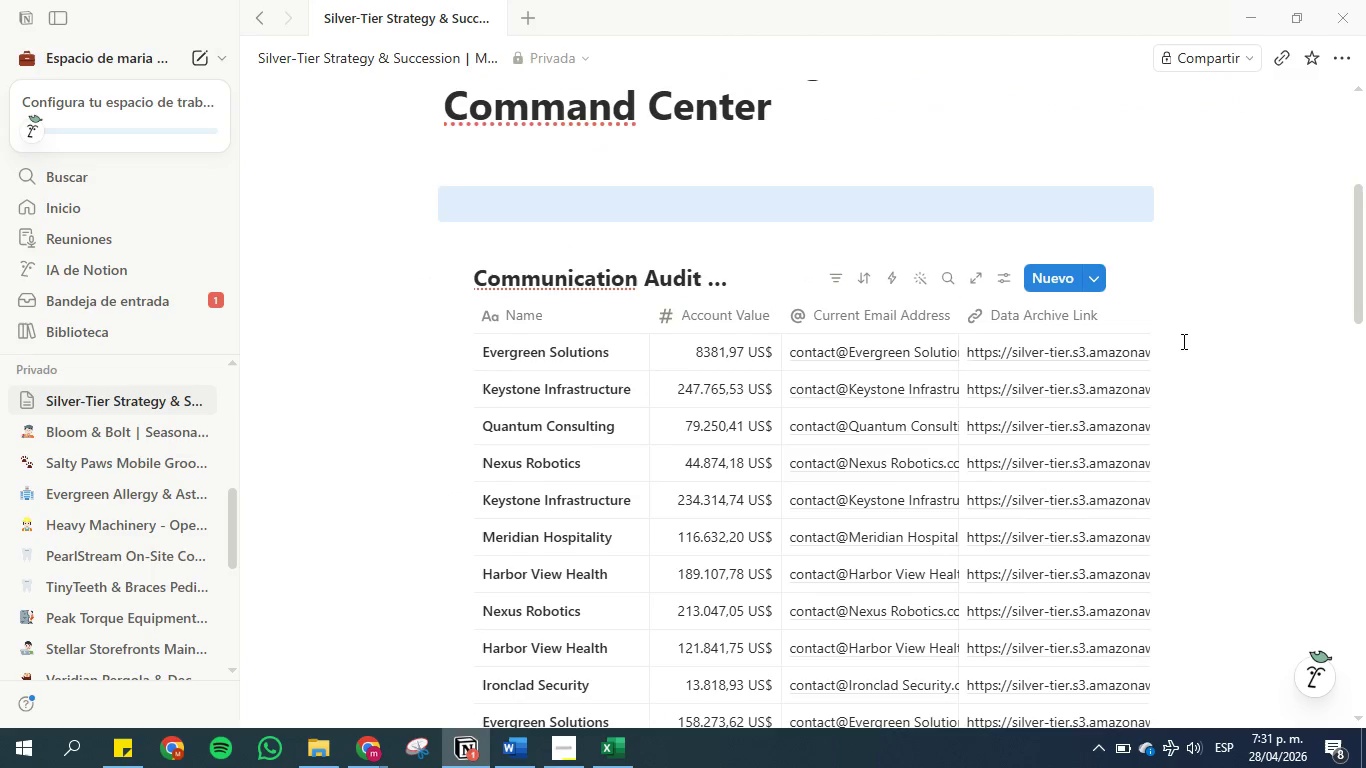 
scroll: coordinate [727, 615], scroll_direction: down, amount: 27.0
 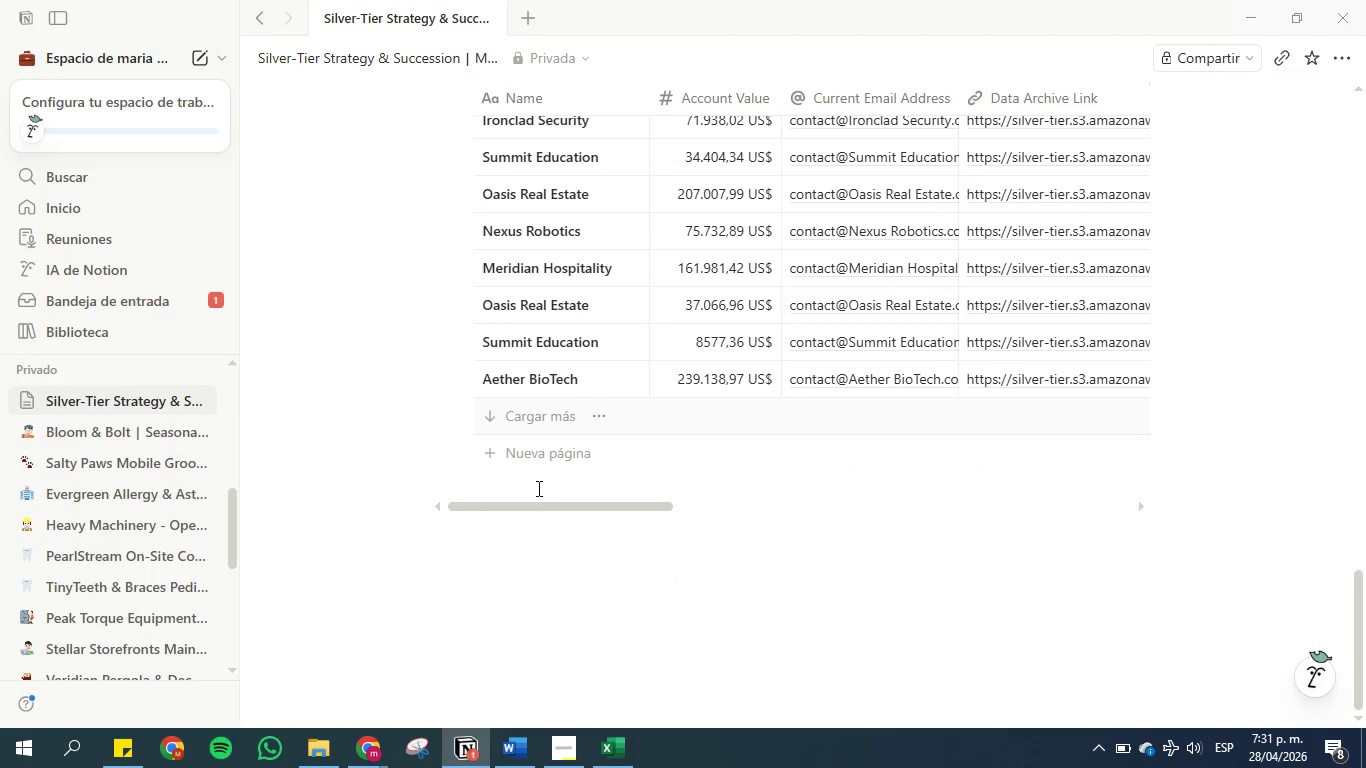 
left_click_drag(start_coordinate=[539, 503], to_coordinate=[795, 498])
 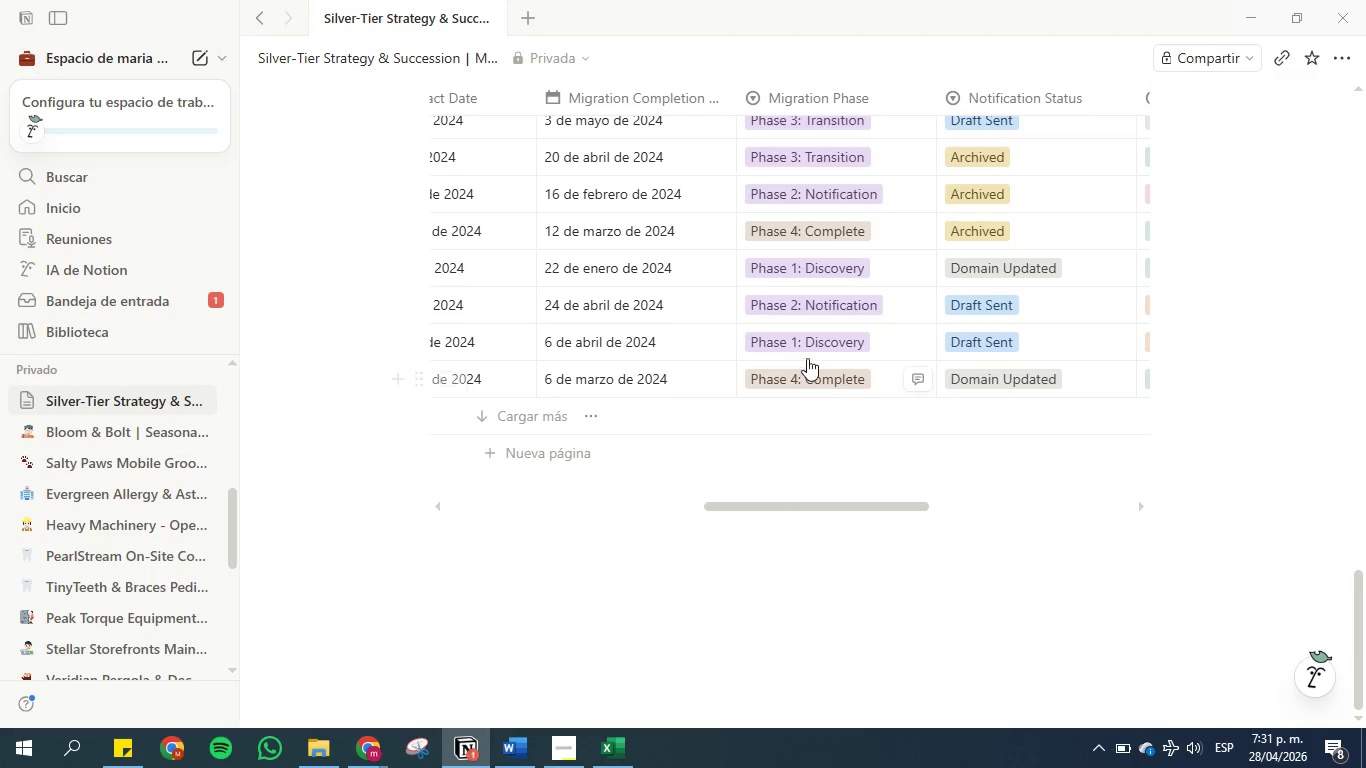 
scroll: coordinate [819, 333], scroll_direction: up, amount: 21.0
 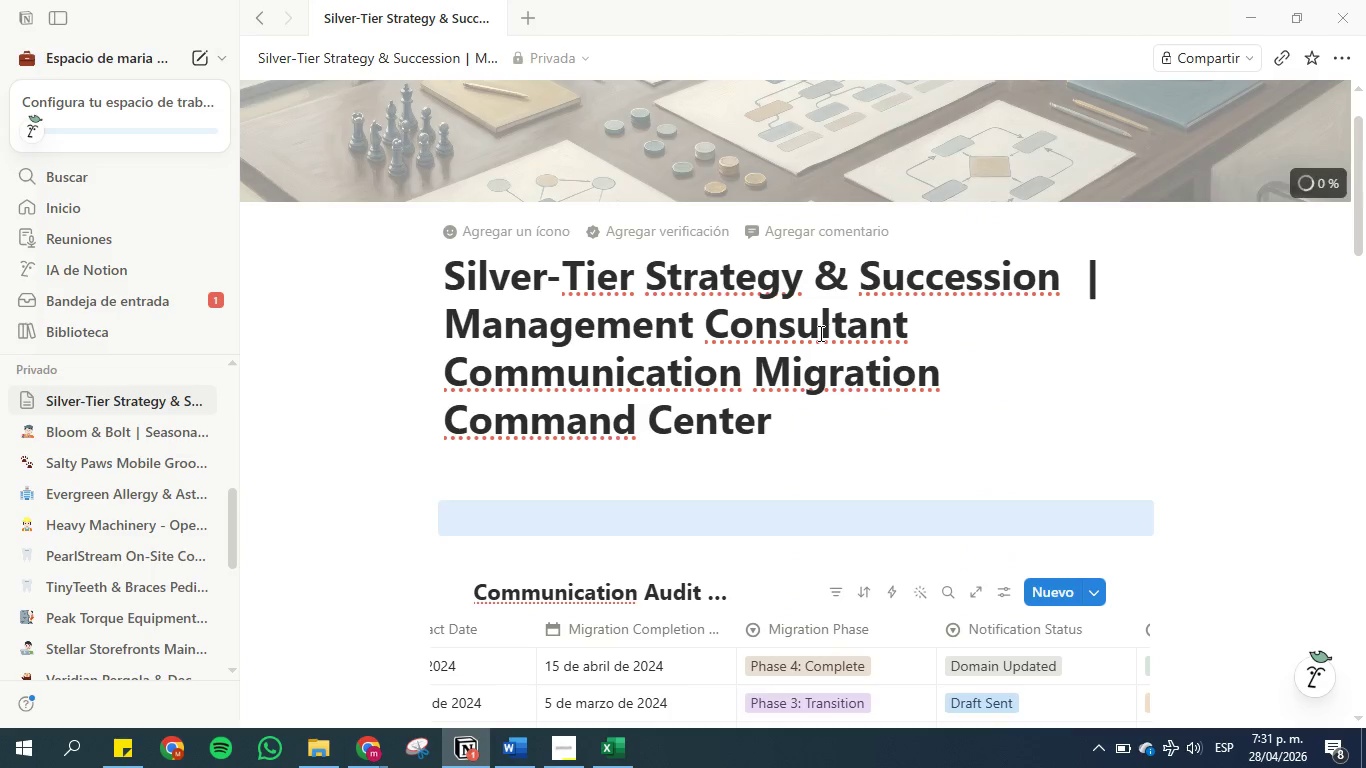 
scroll: coordinate [819, 333], scroll_direction: down, amount: 4.0
 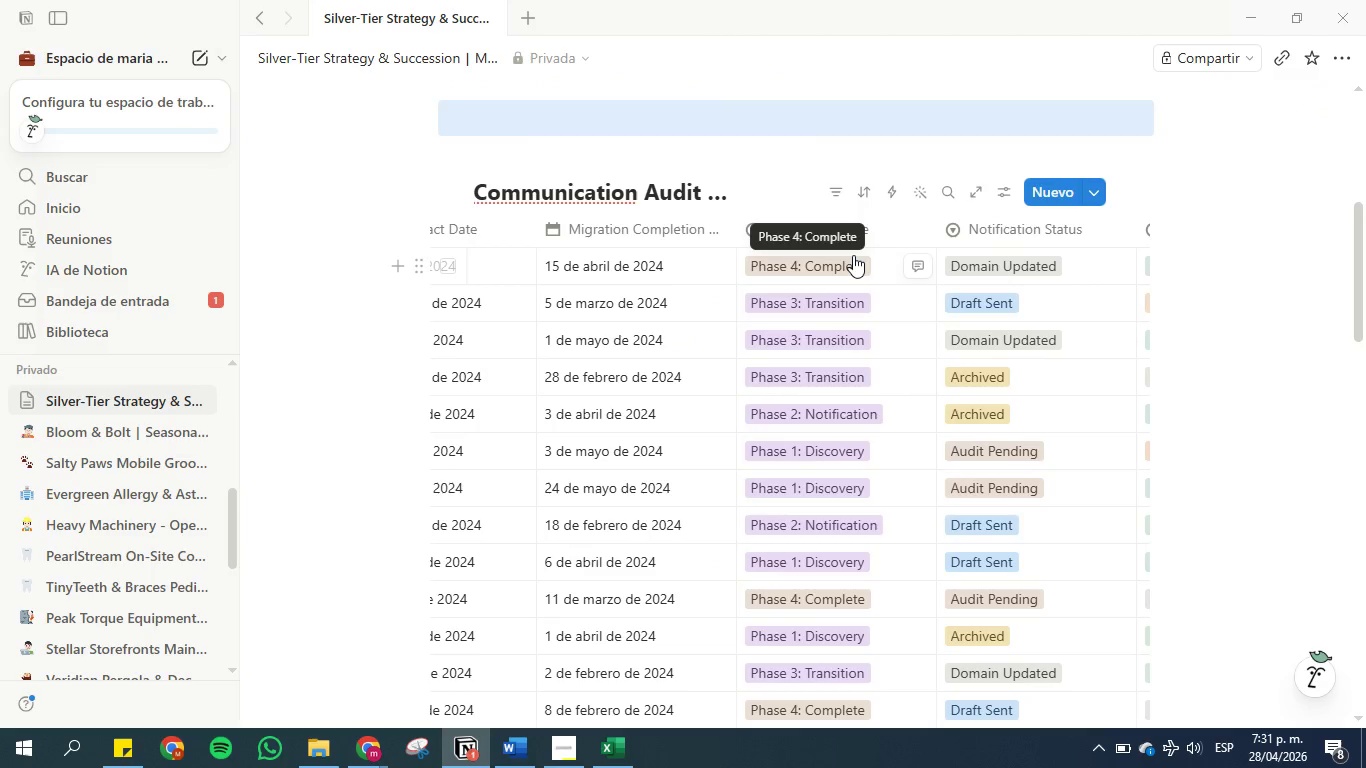 
left_click([859, 261])
 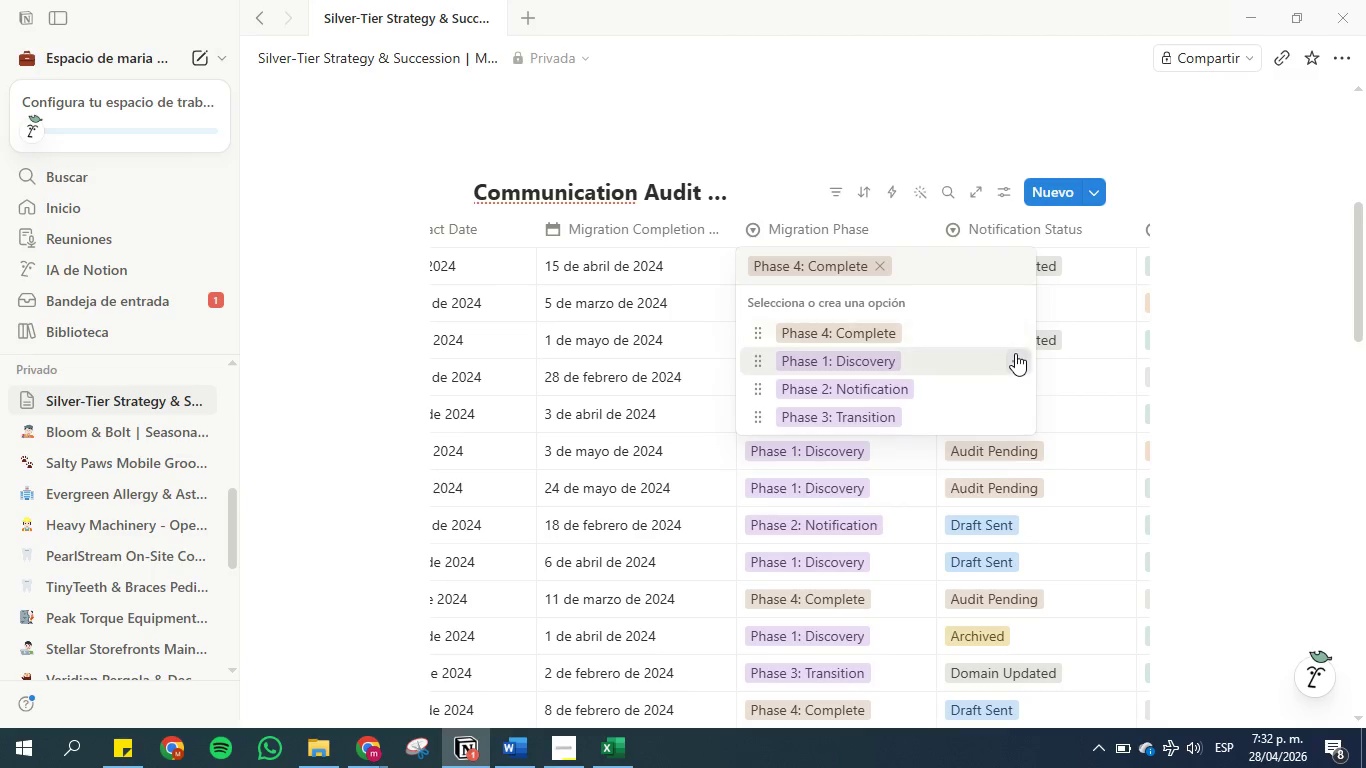 
wait(7.14)
 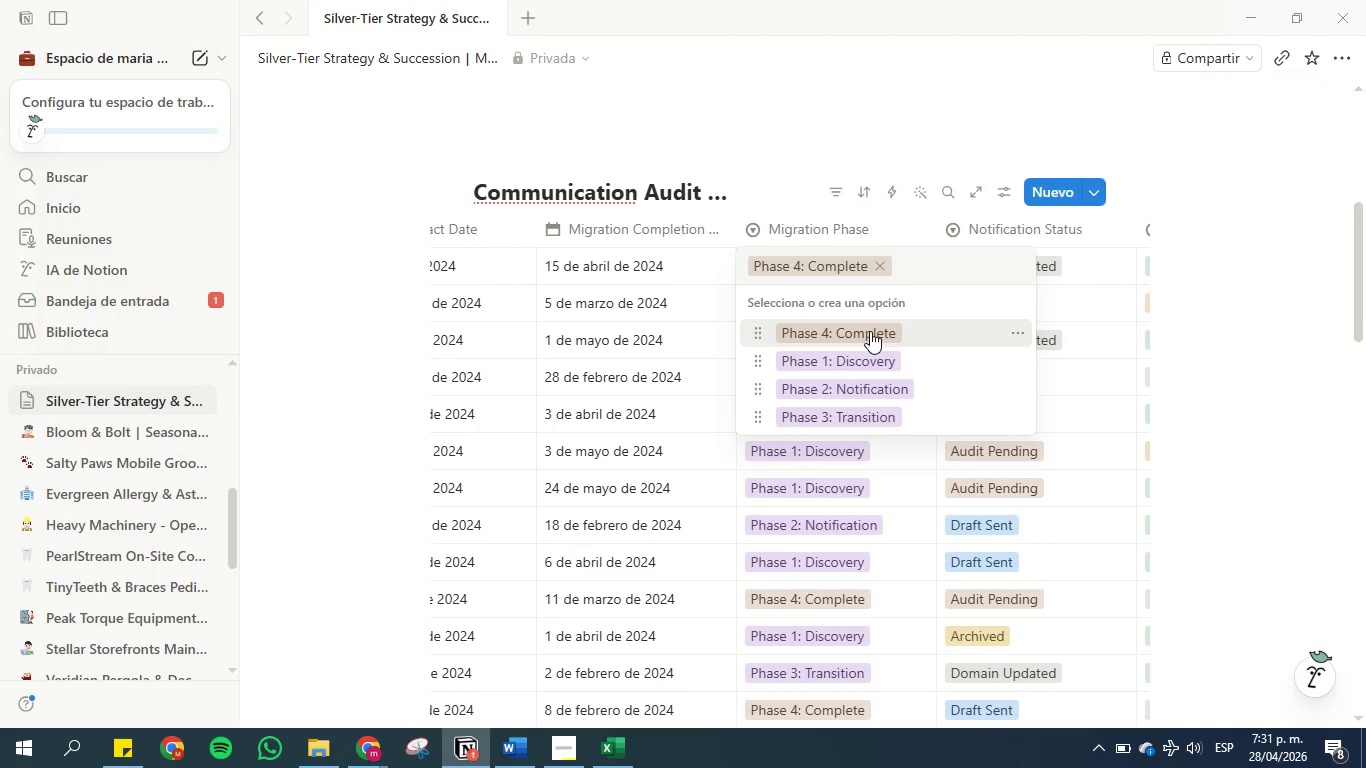 
left_click([1018, 333])
 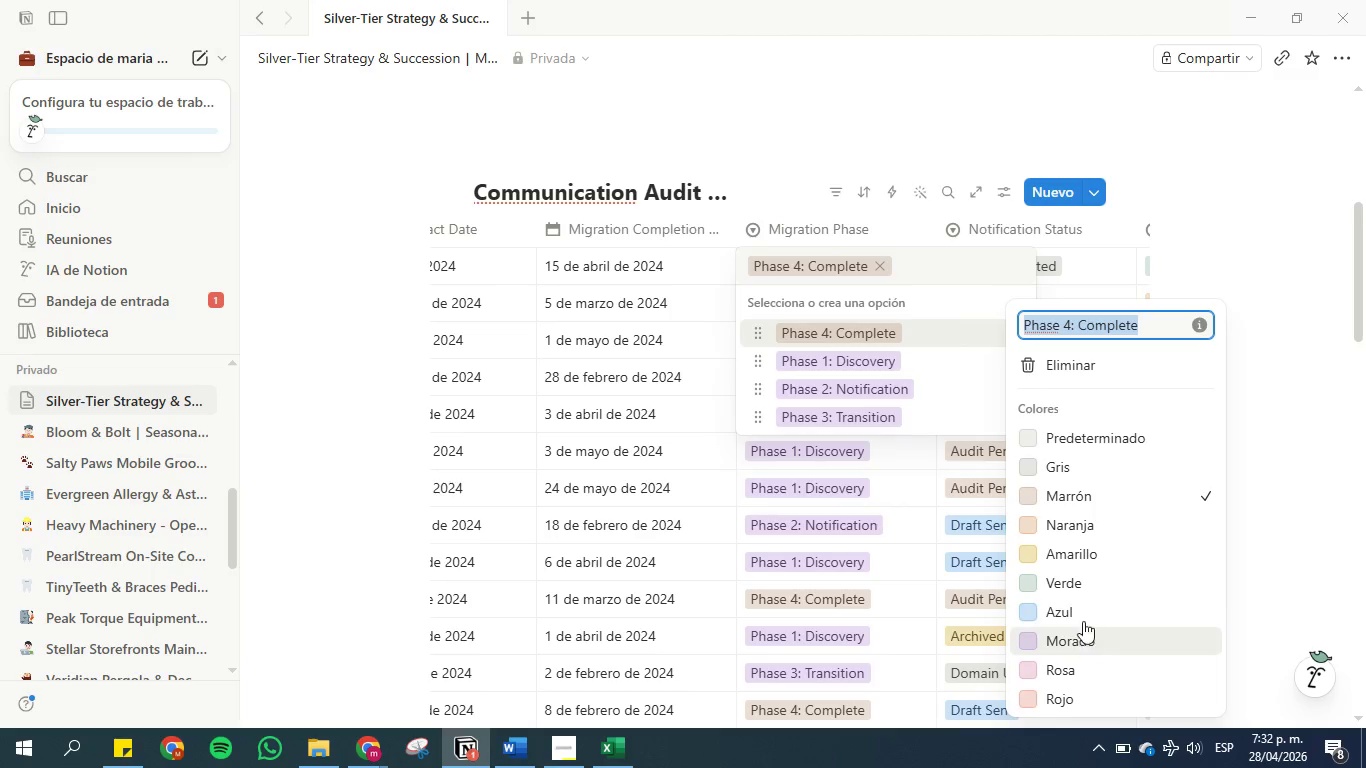 
left_click([1092, 583])
 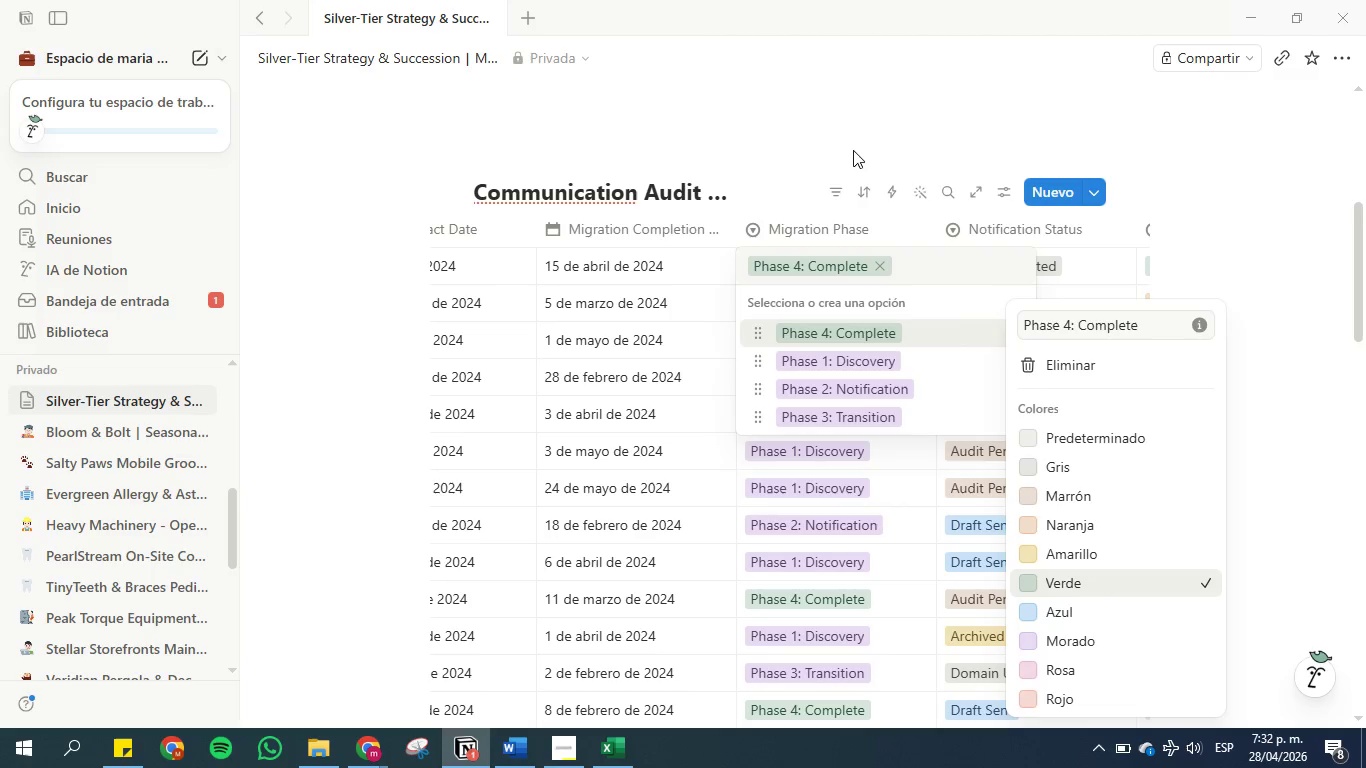 
left_click([814, 121])
 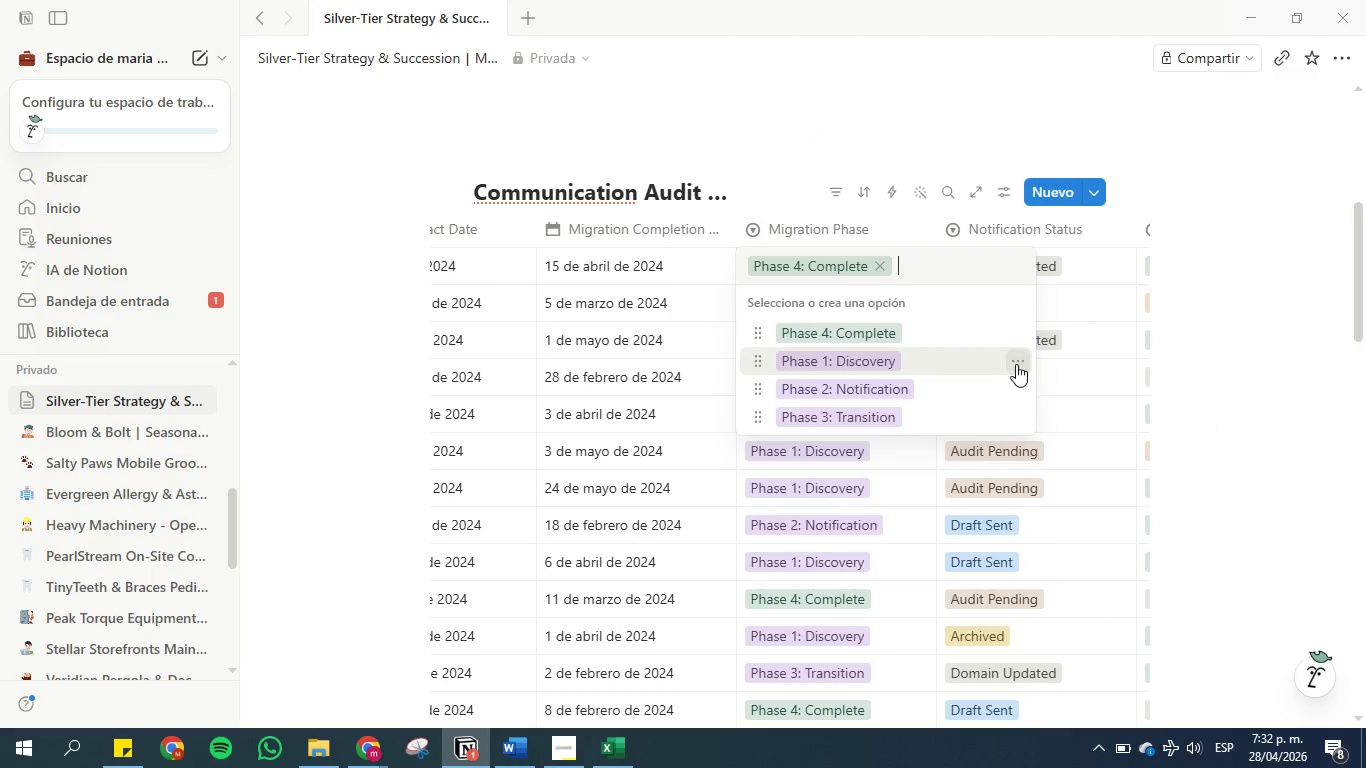 
left_click([1012, 391])
 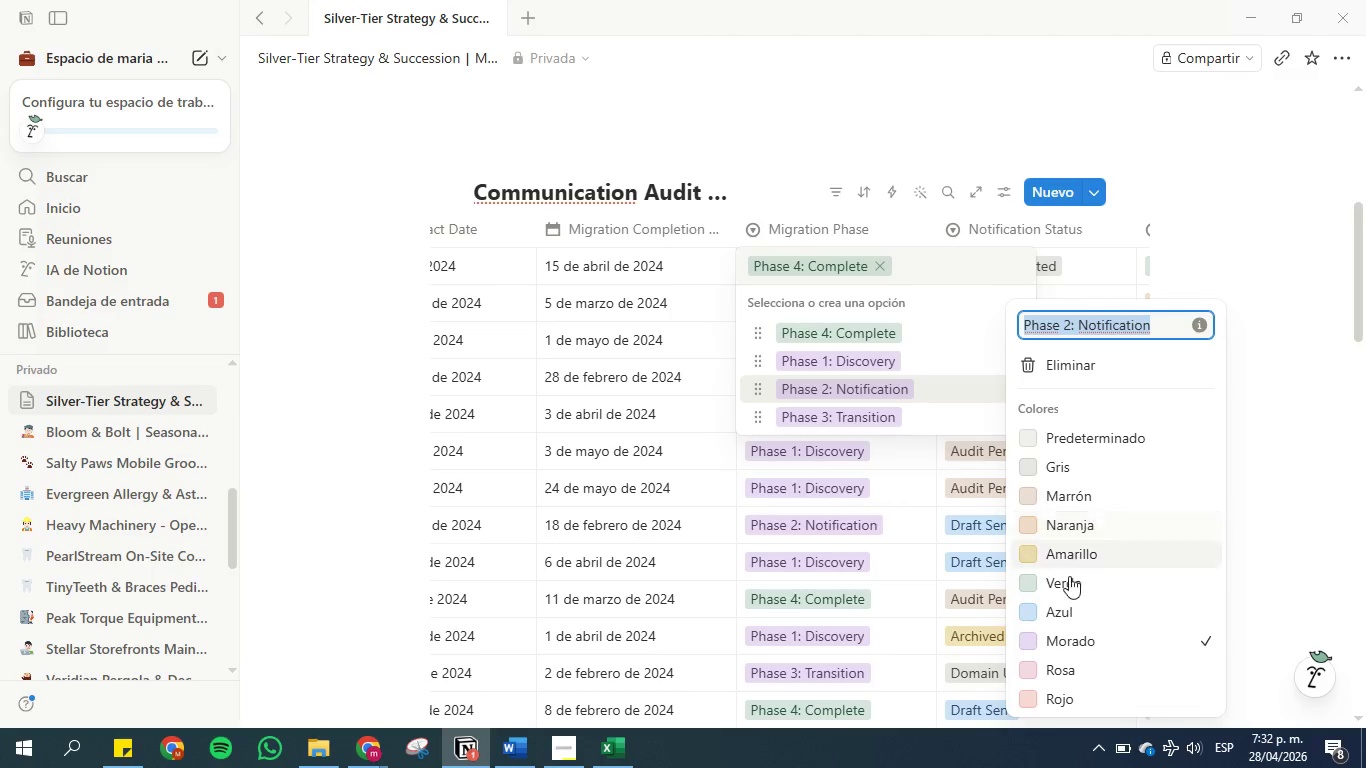 
left_click([1067, 613])
 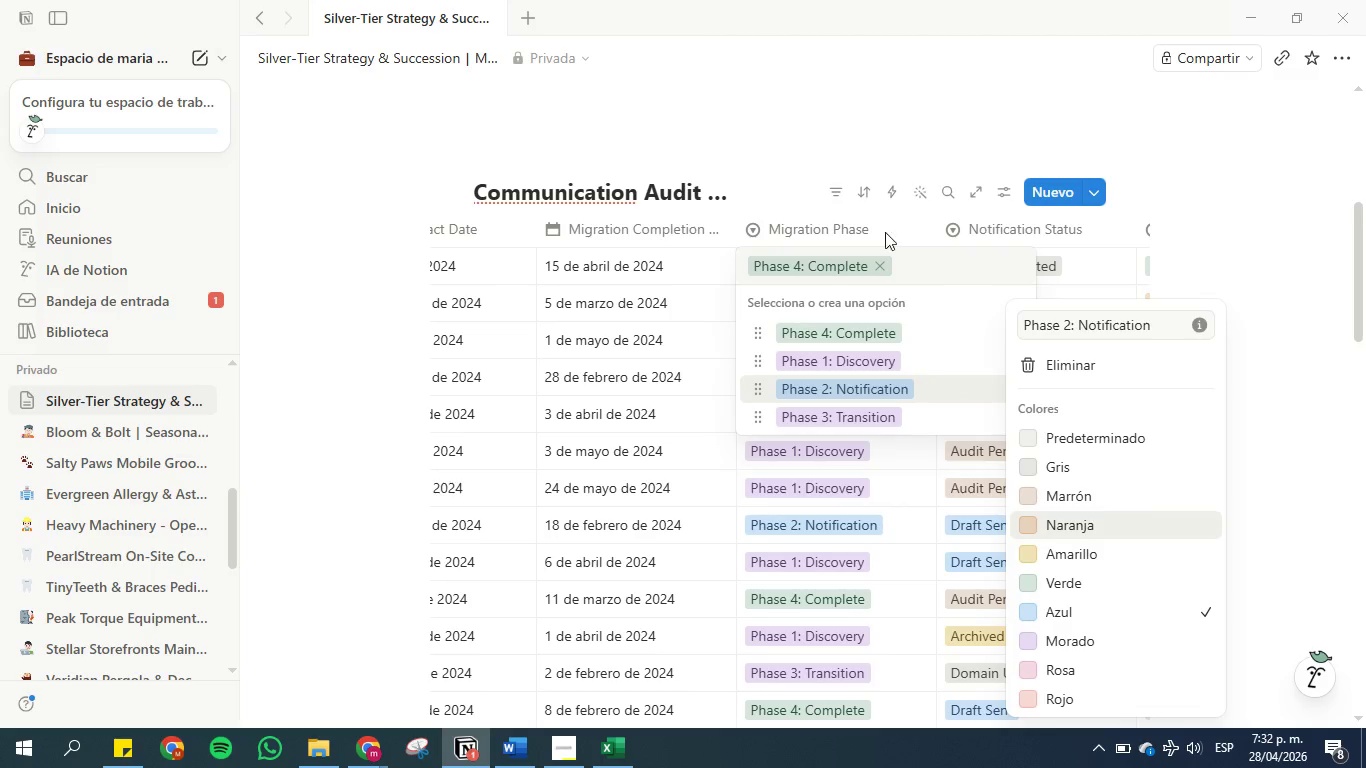 
left_click([830, 134])
 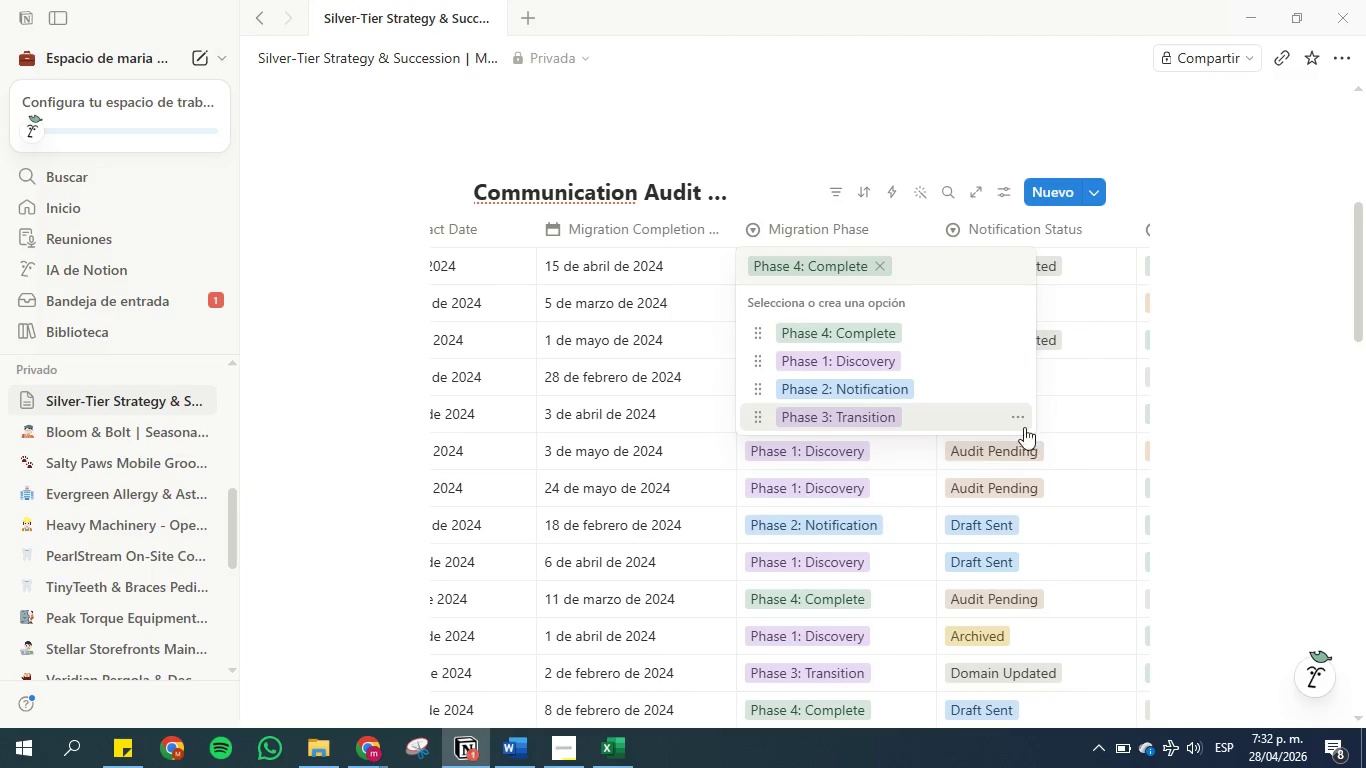 
left_click([1019, 422])
 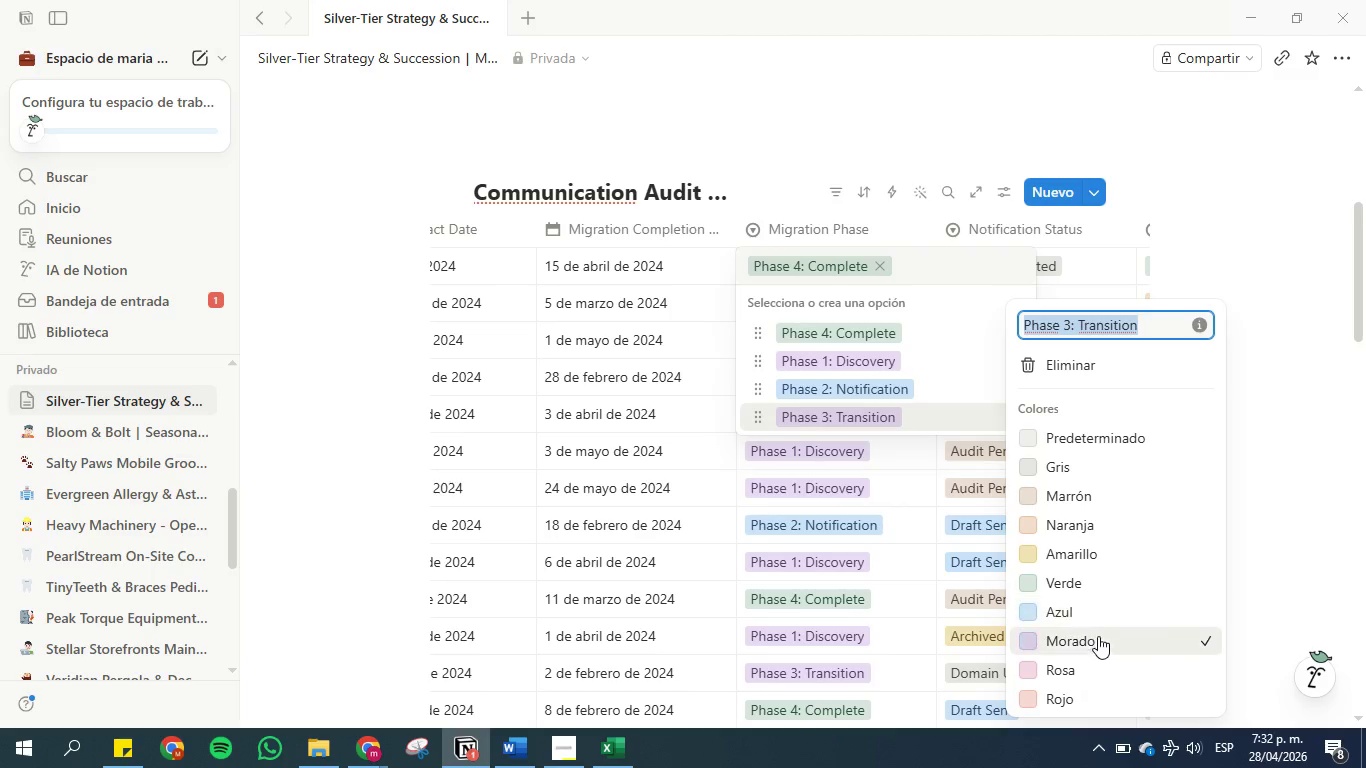 
left_click([1092, 660])
 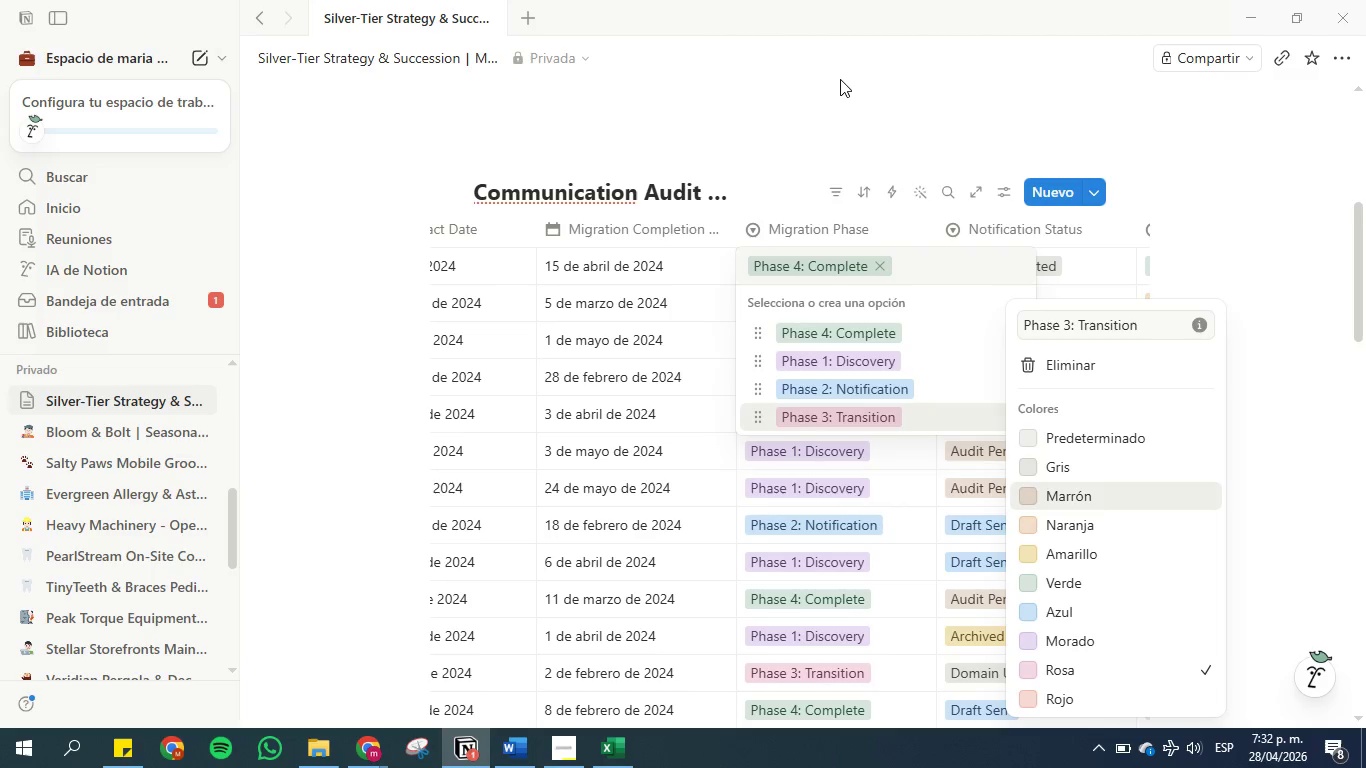 
left_click([839, 92])
 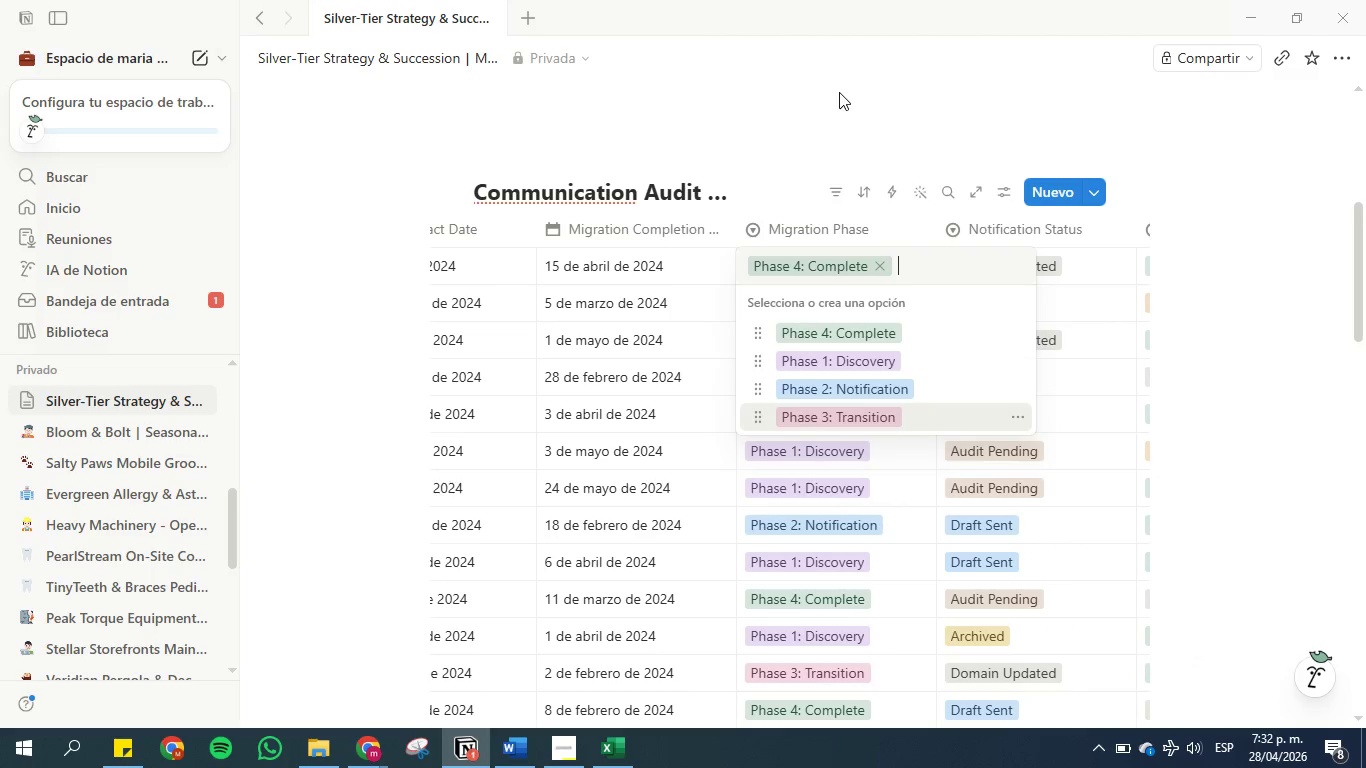 
left_click([839, 92])
 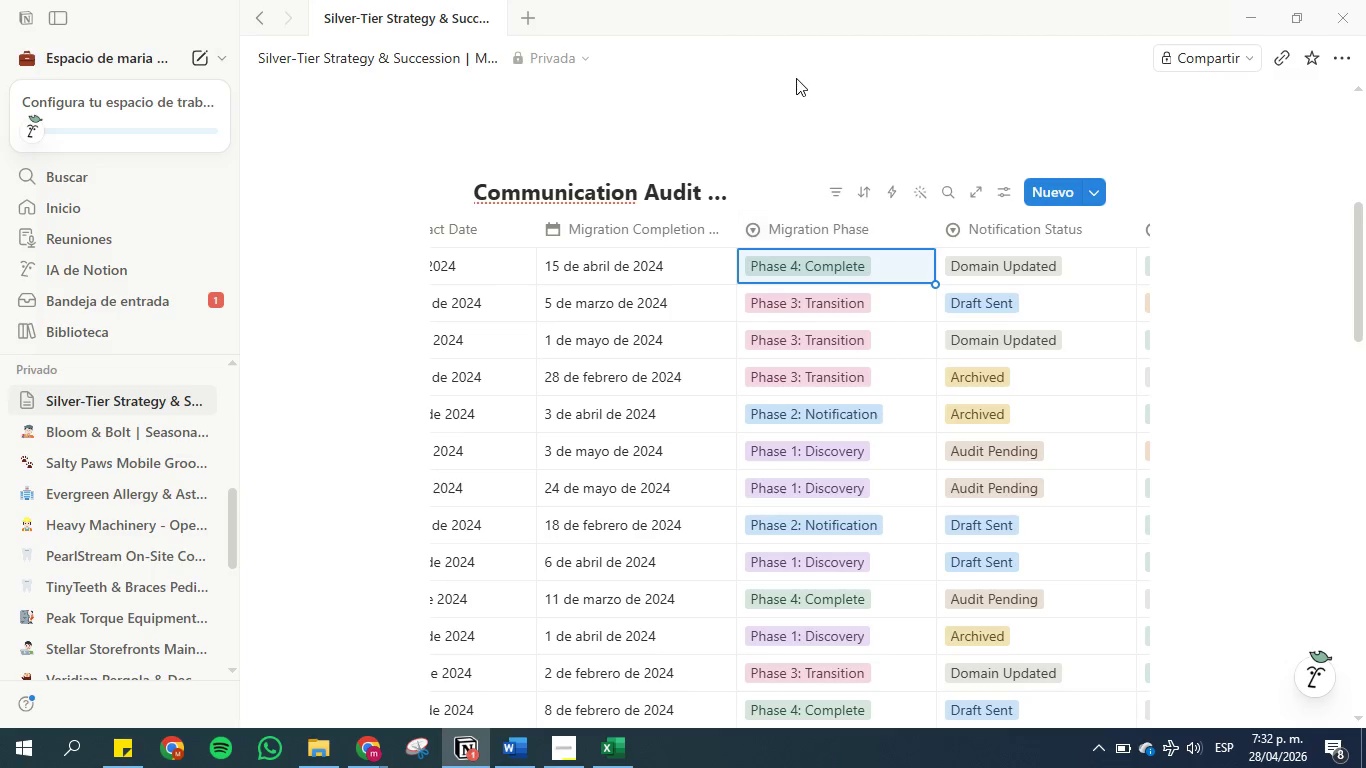 
left_click([797, 112])
 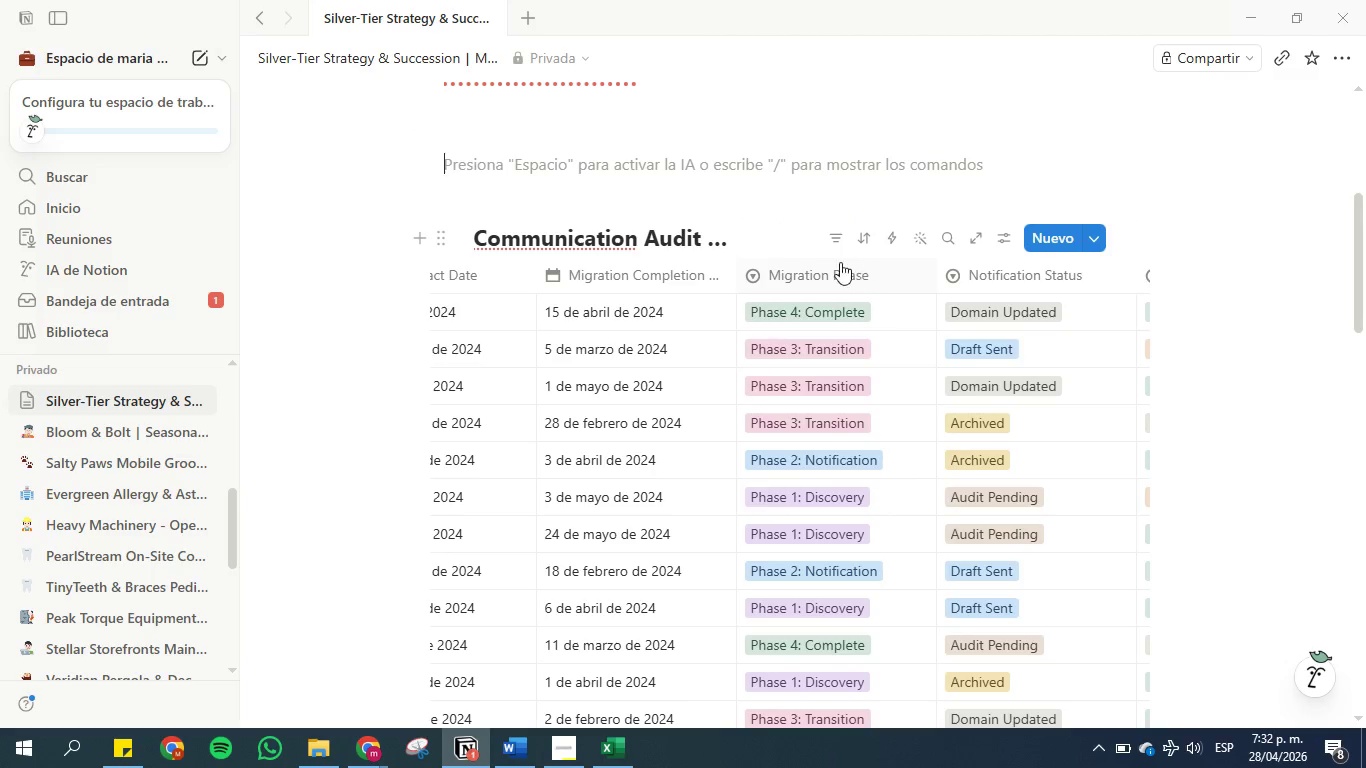 
left_click_drag(start_coordinate=[848, 266], to_coordinate=[685, 272])
 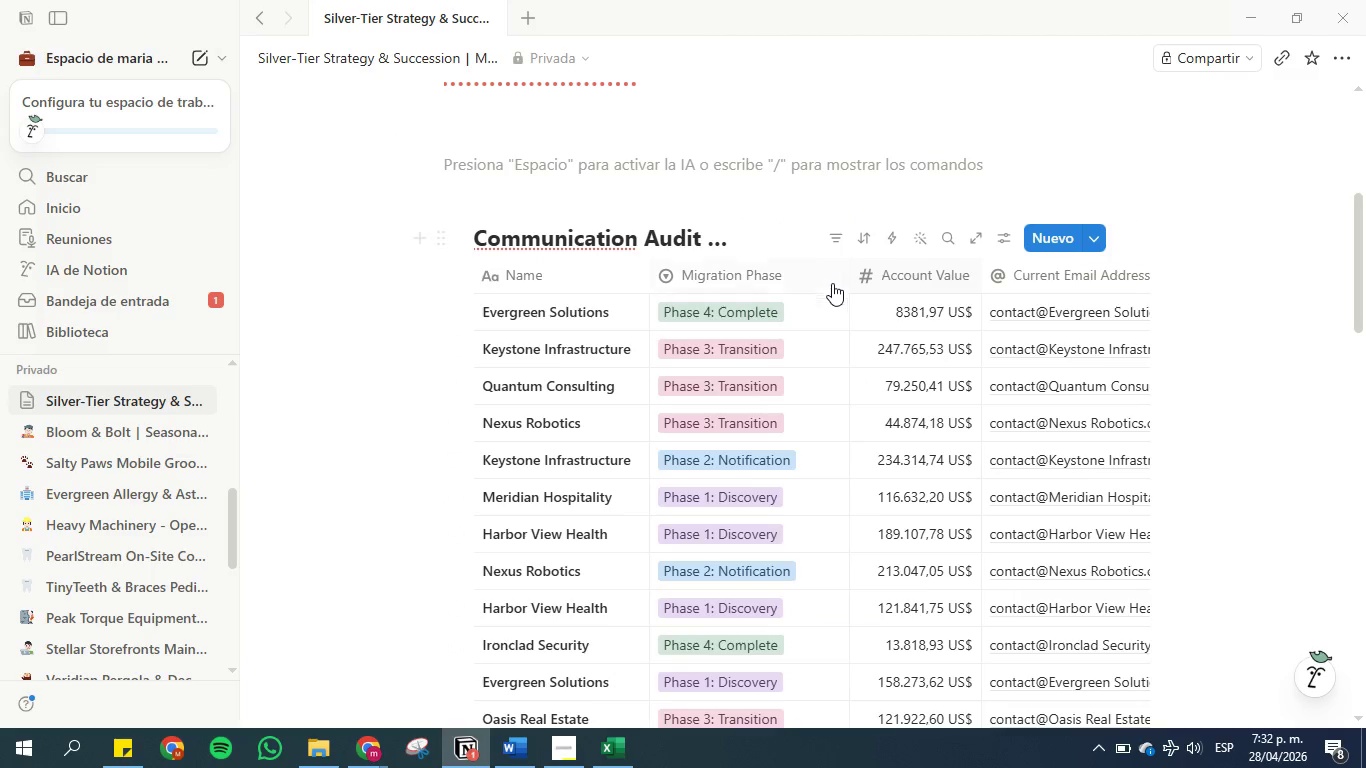 
scroll: coordinate [831, 286], scroll_direction: up, amount: 1.0
 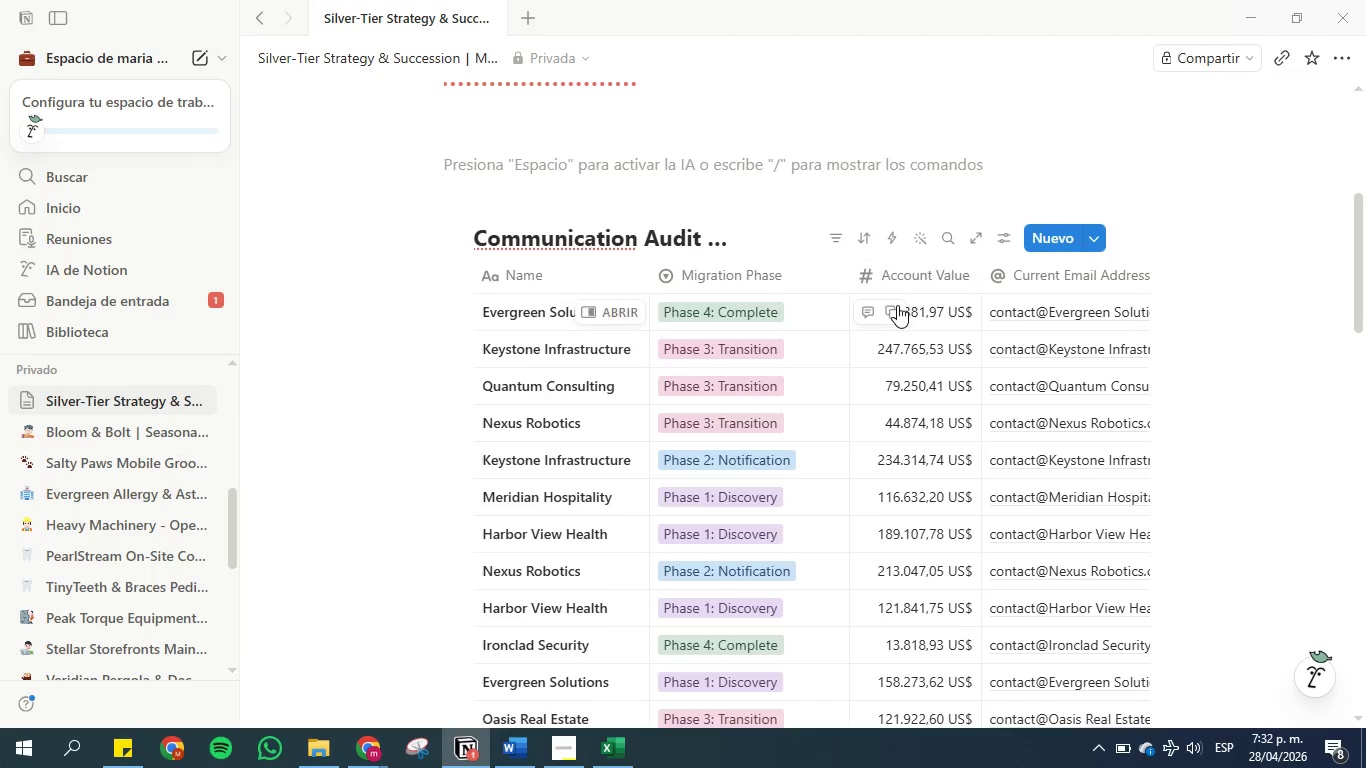 
scroll: coordinate [761, 454], scroll_direction: down, amount: 20.0
 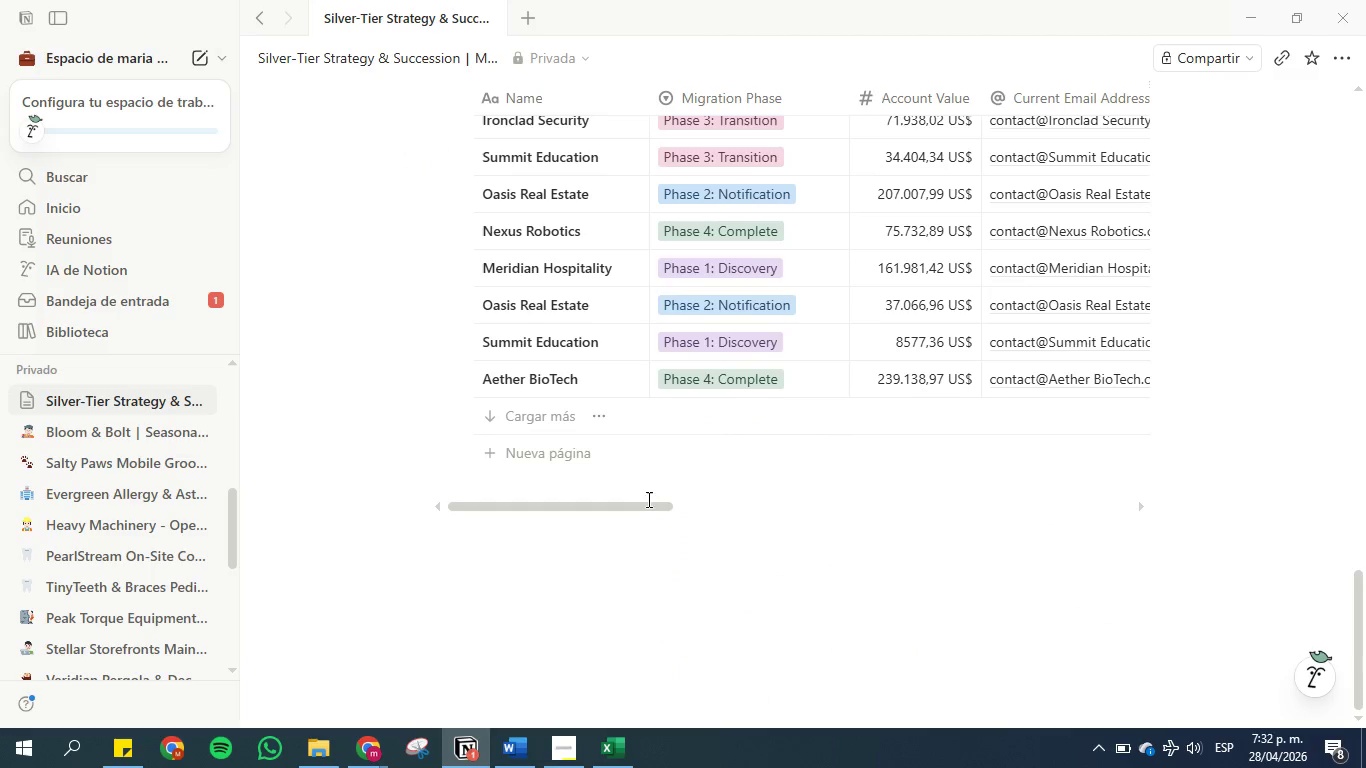 
left_click_drag(start_coordinate=[647, 506], to_coordinate=[978, 484])
 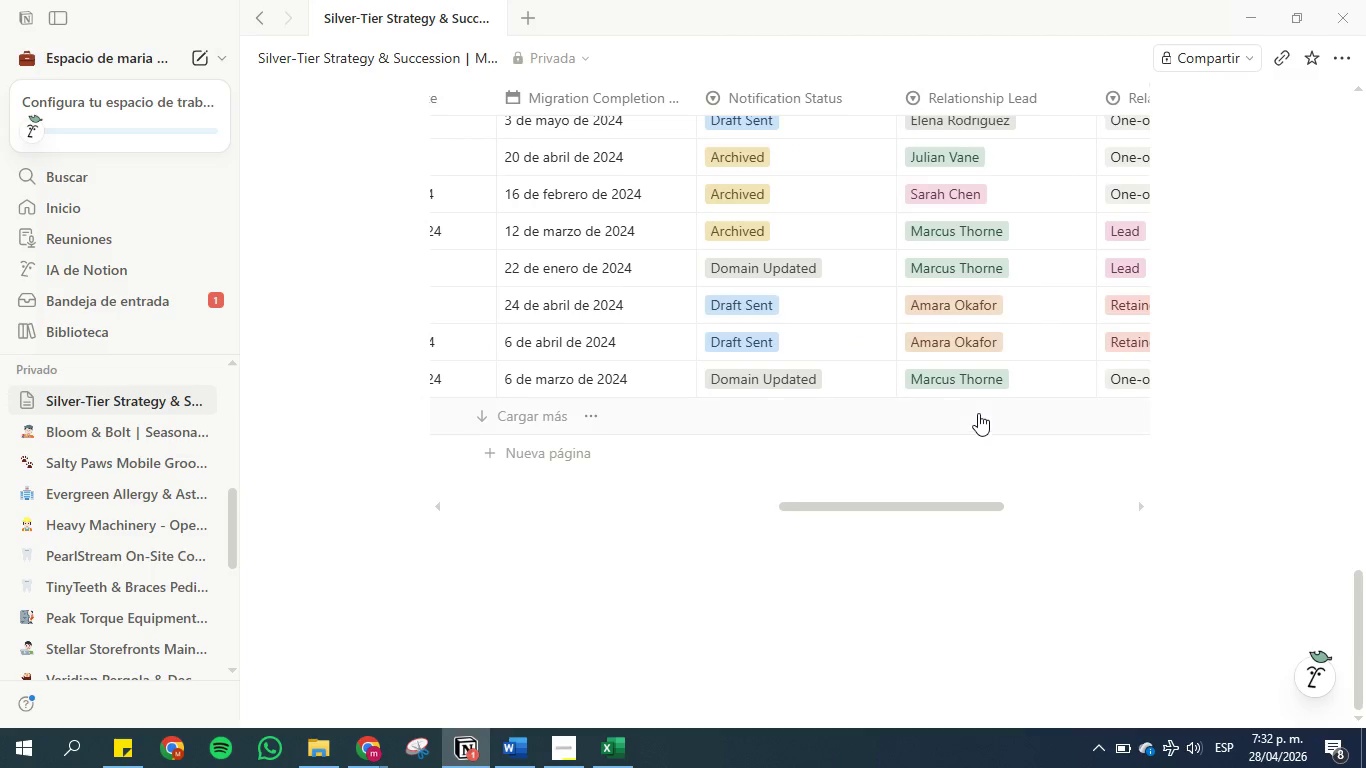 
scroll: coordinate [978, 413], scroll_direction: up, amount: 20.0
 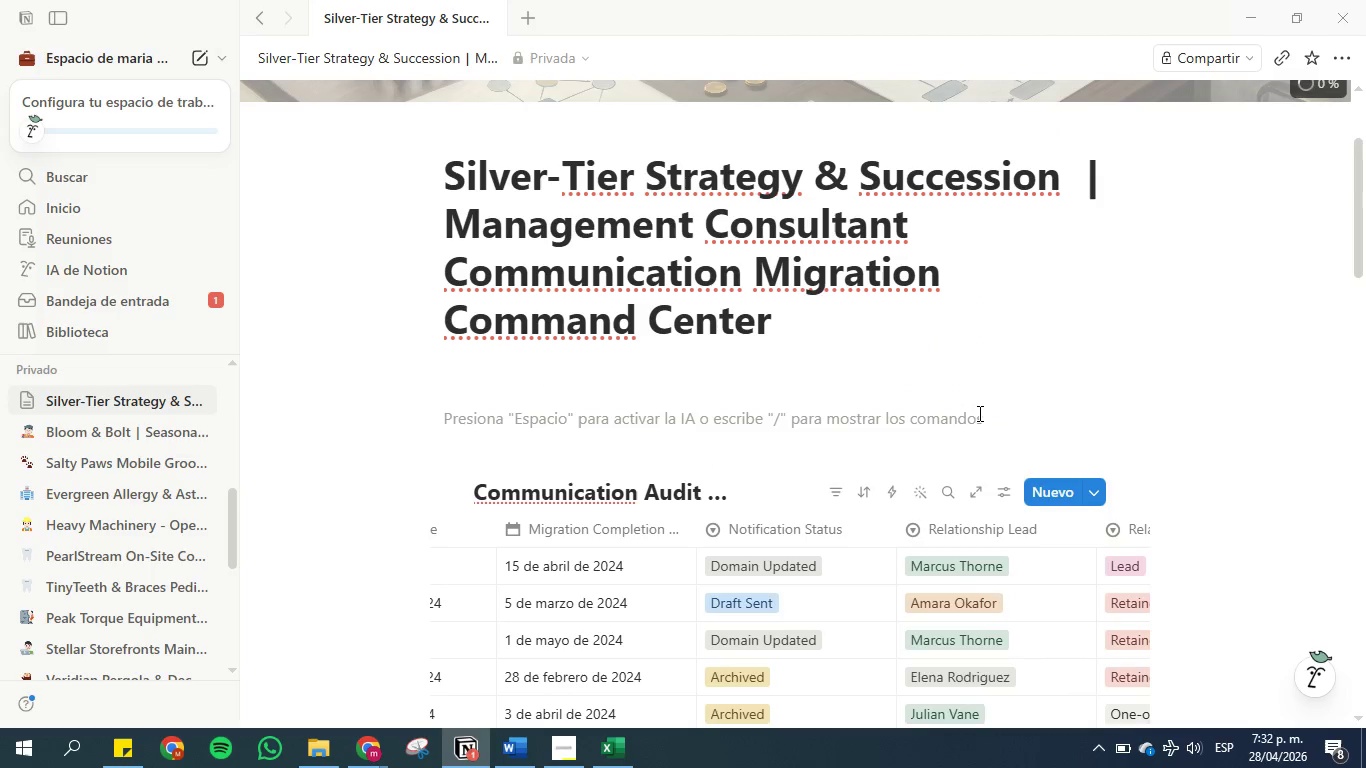 
scroll: coordinate [978, 413], scroll_direction: down, amount: 3.0
 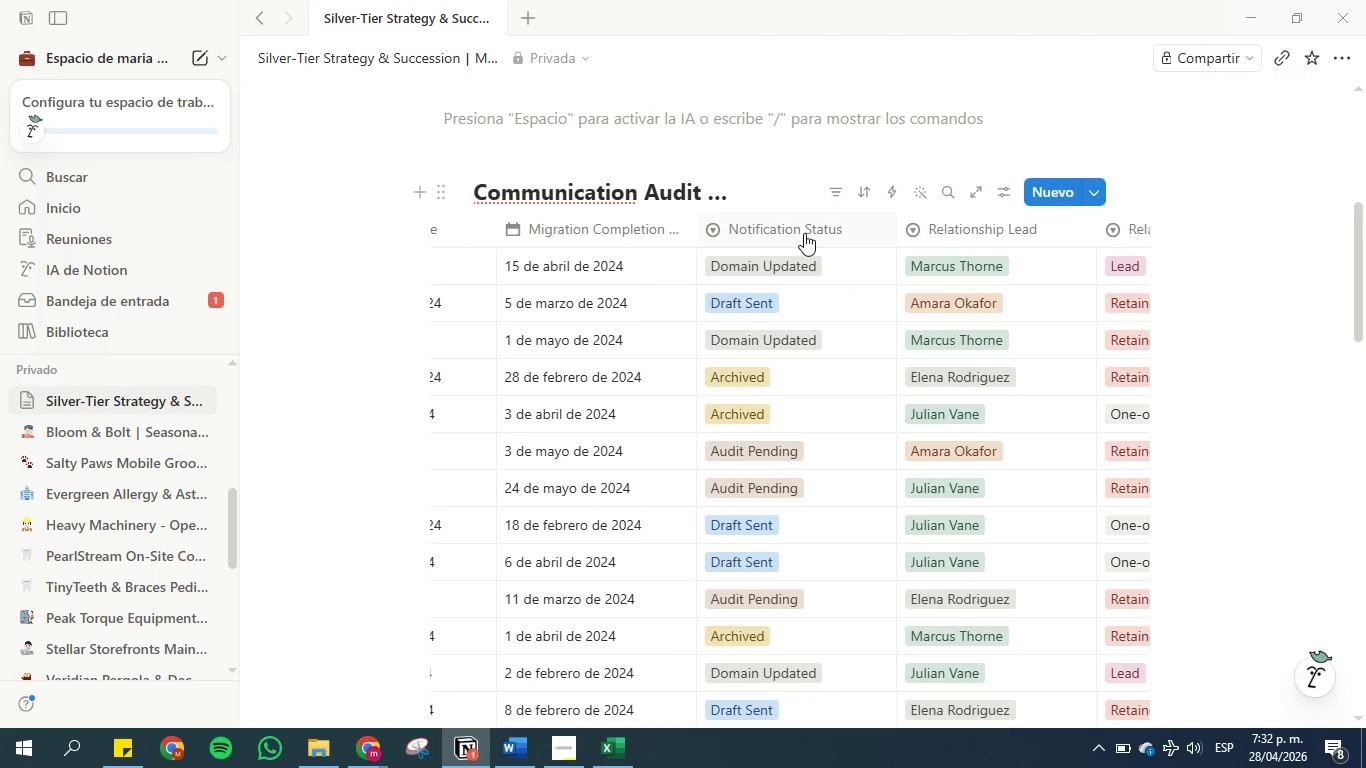 
left_click_drag(start_coordinate=[801, 223], to_coordinate=[832, 222])
 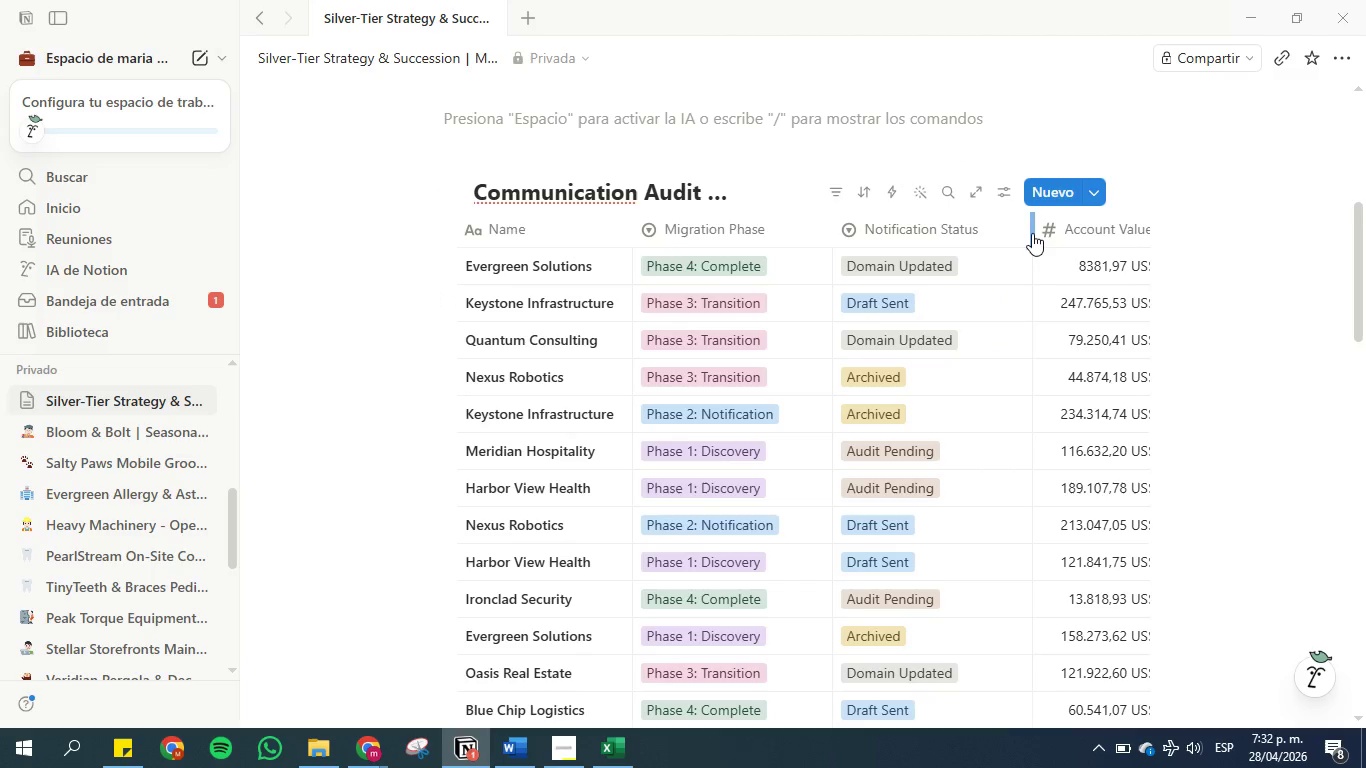 
left_click_drag(start_coordinate=[1029, 233], to_coordinate=[988, 234])
 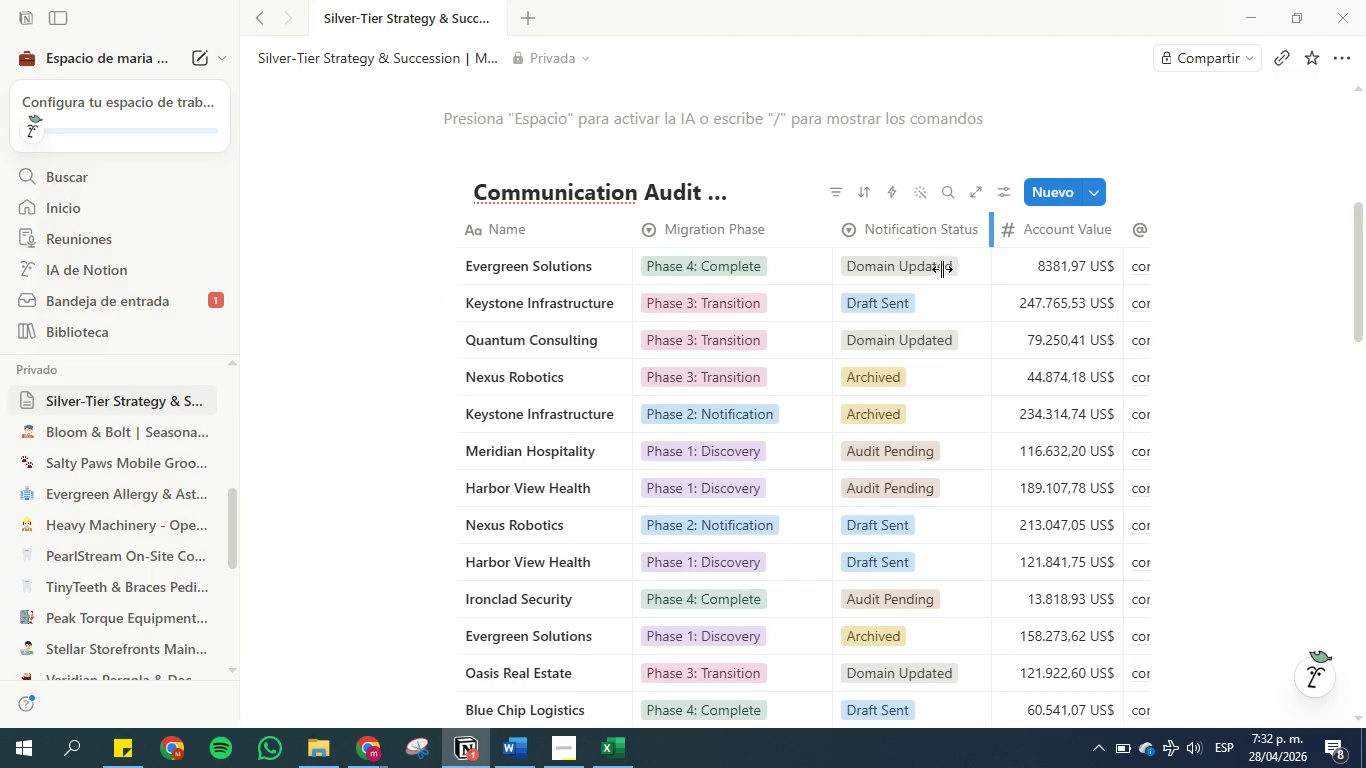 
left_click([940, 270])
 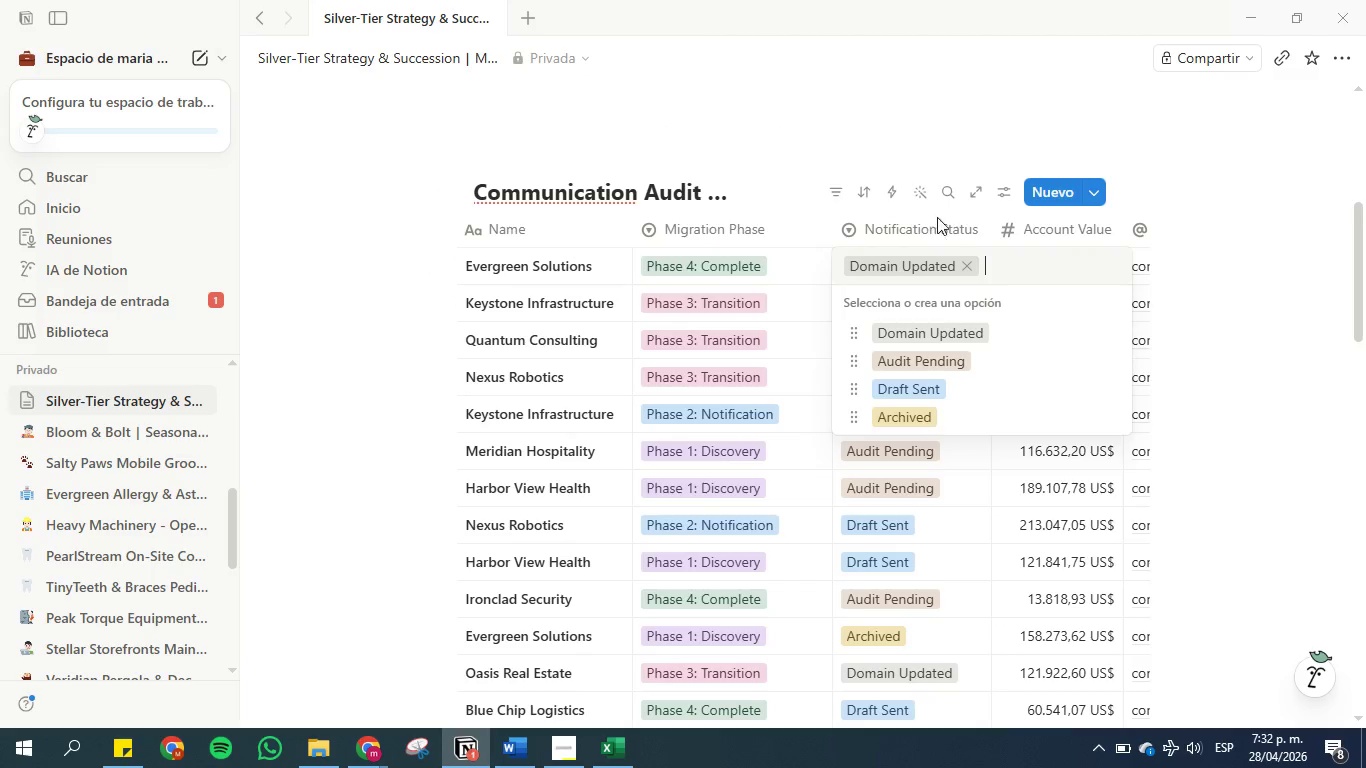 
left_click([928, 118])
 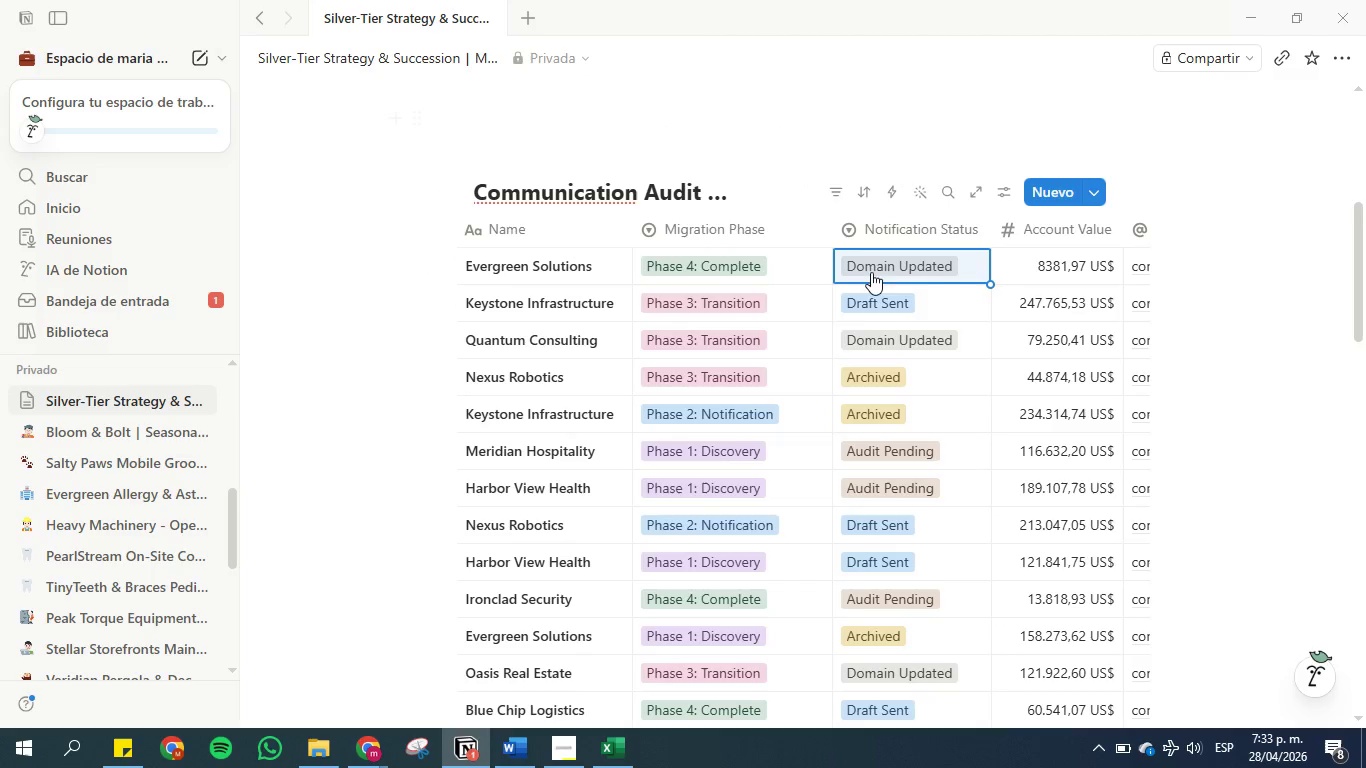 
scroll: coordinate [776, 433], scroll_direction: down, amount: 16.0
 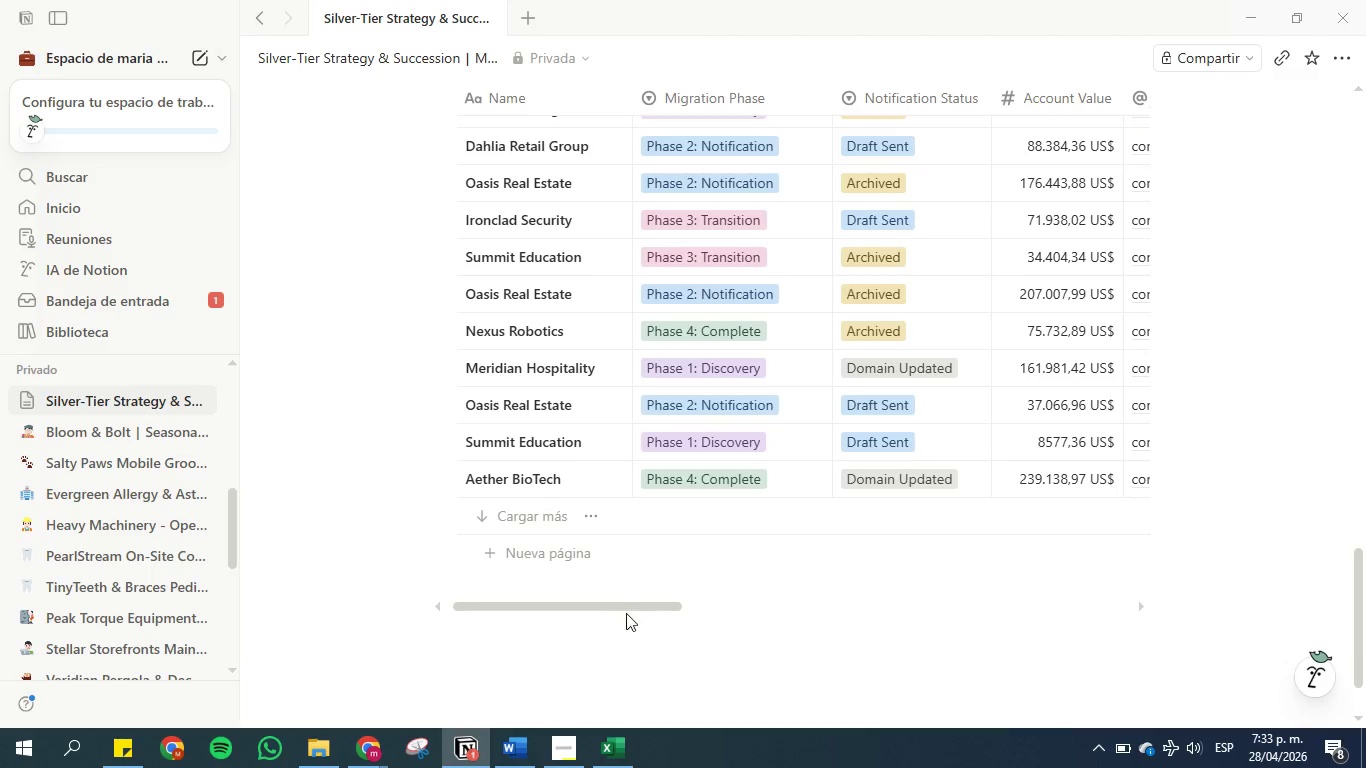 
left_click_drag(start_coordinate=[626, 606], to_coordinate=[1024, 598])
 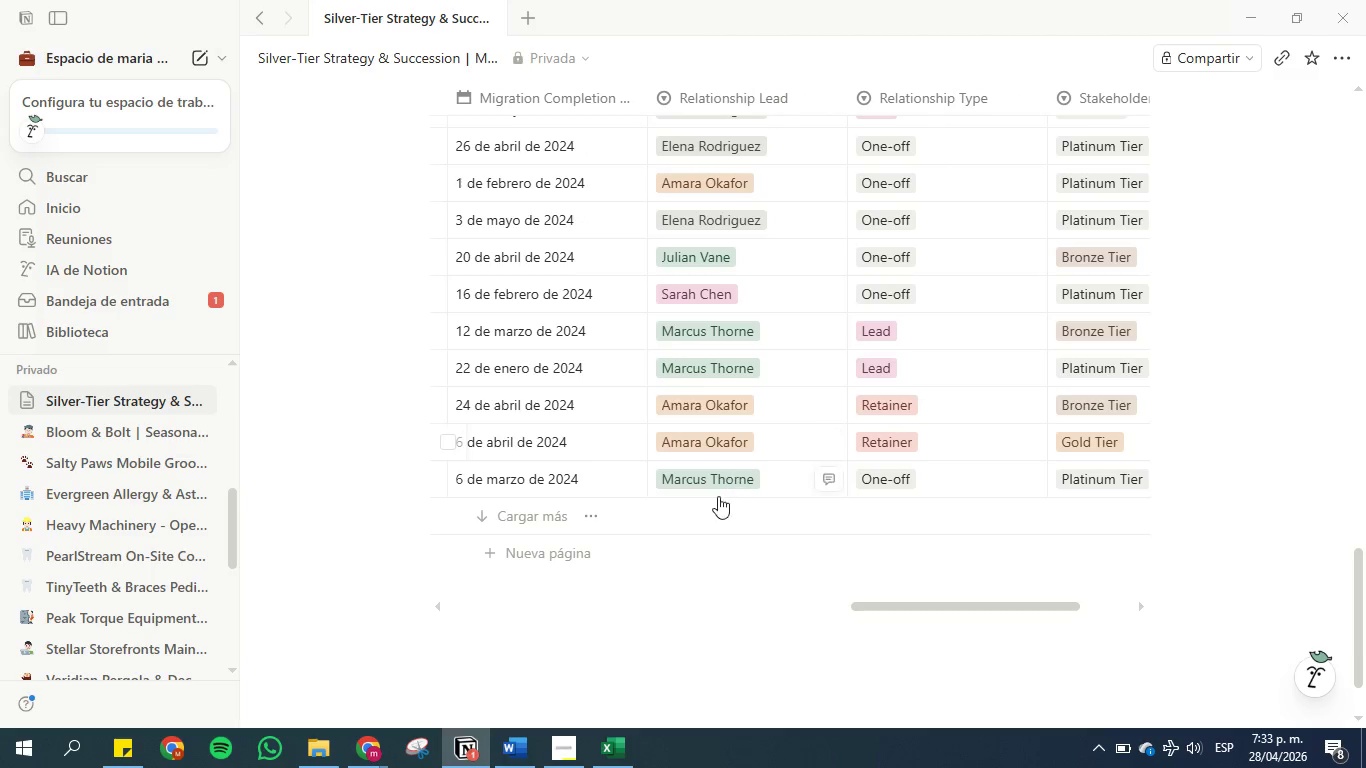 
scroll: coordinate [713, 467], scroll_direction: up, amount: 8.0
 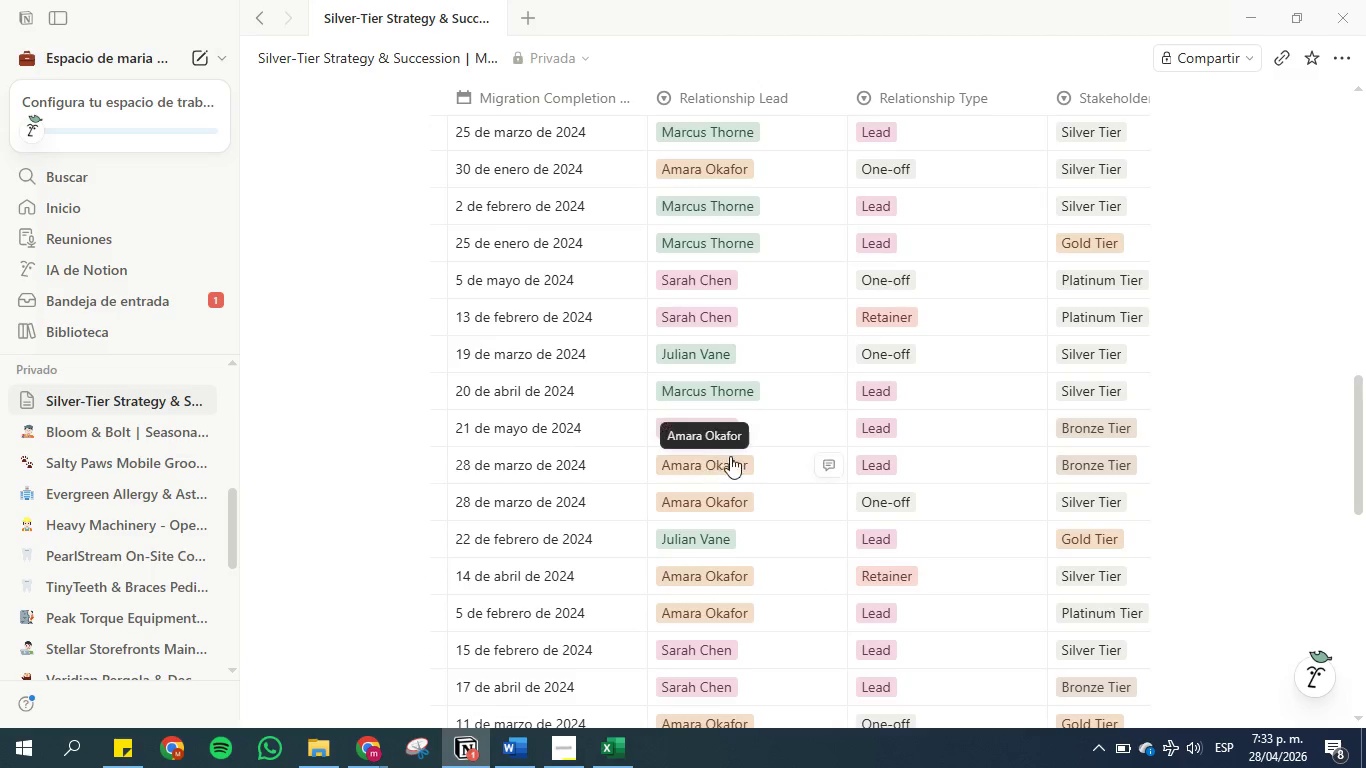 
scroll: coordinate [841, 493], scroll_direction: down, amount: 11.0
 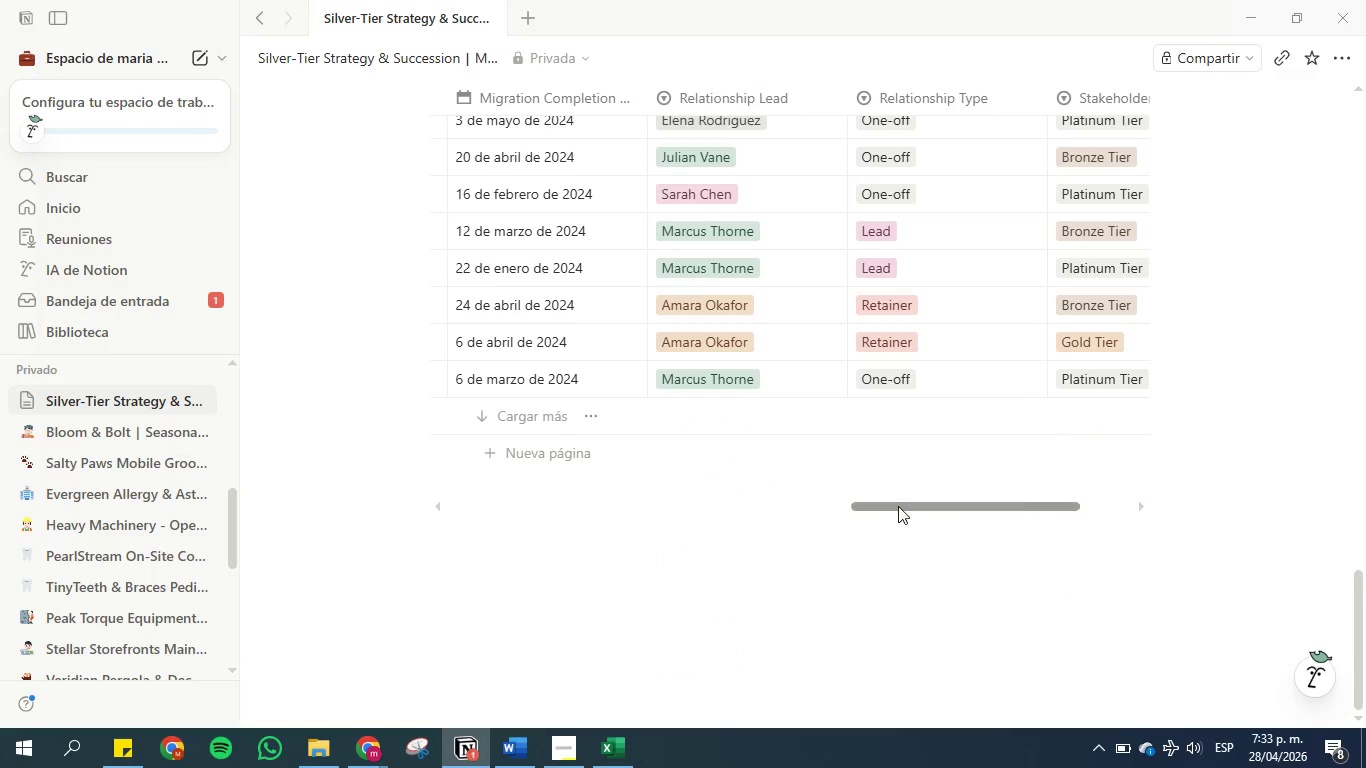 
left_click_drag(start_coordinate=[899, 506], to_coordinate=[1041, 507])
 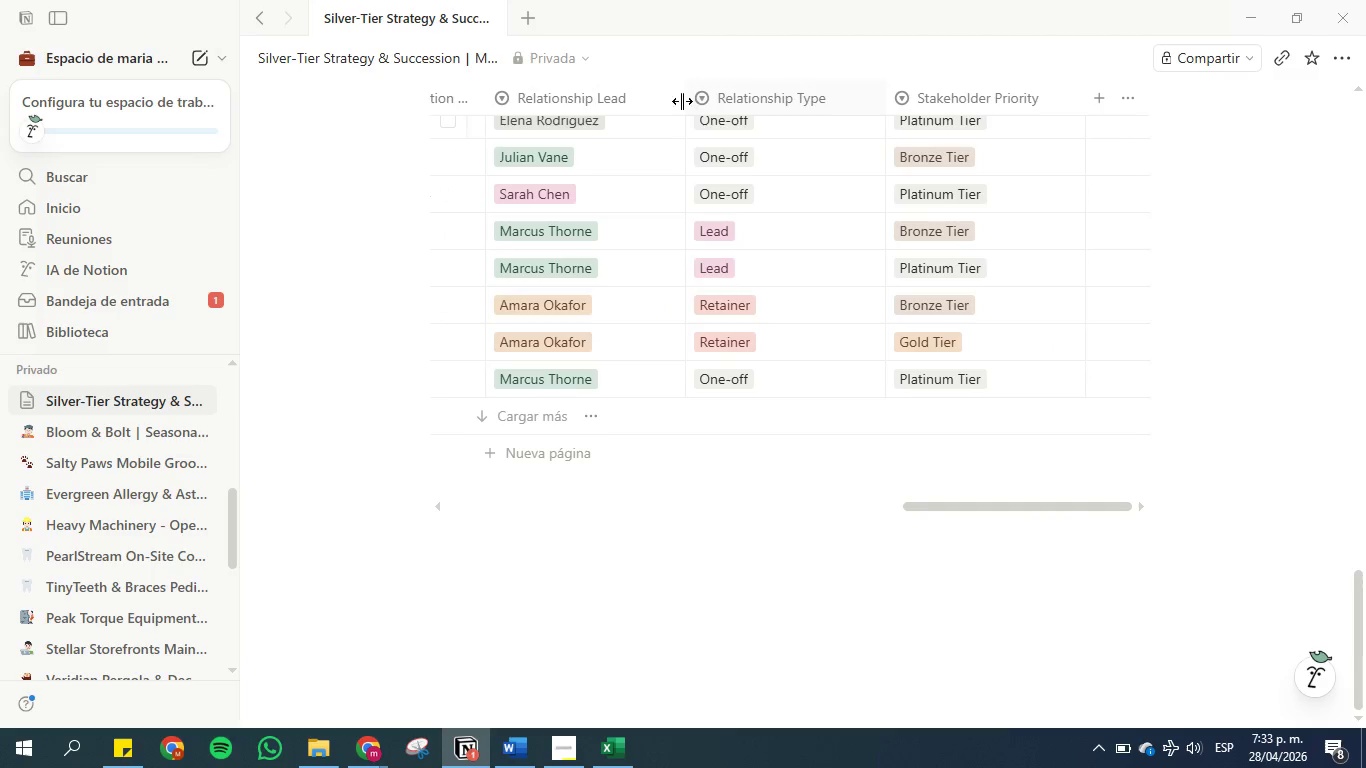 
scroll: coordinate [627, 220], scroll_direction: up, amount: 5.0
 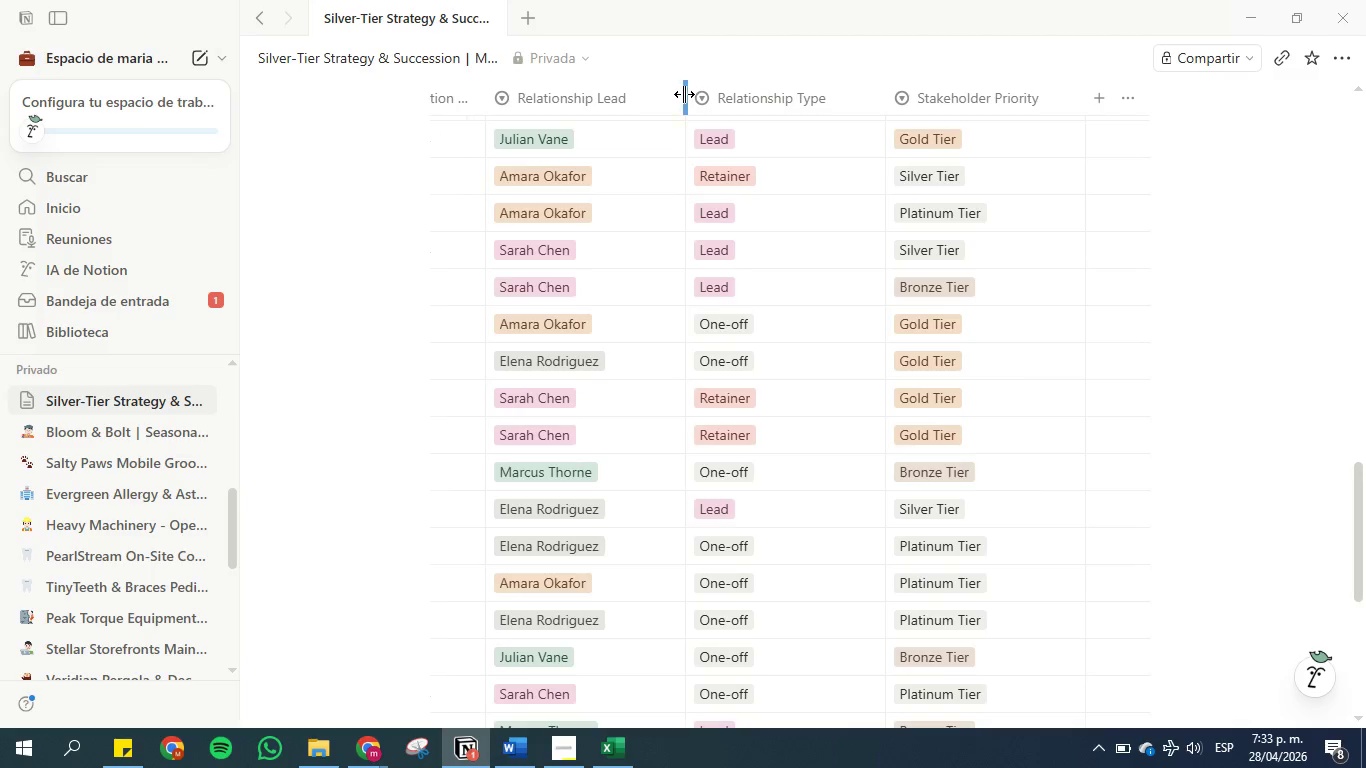 
left_click_drag(start_coordinate=[684, 94], to_coordinate=[645, 101])
 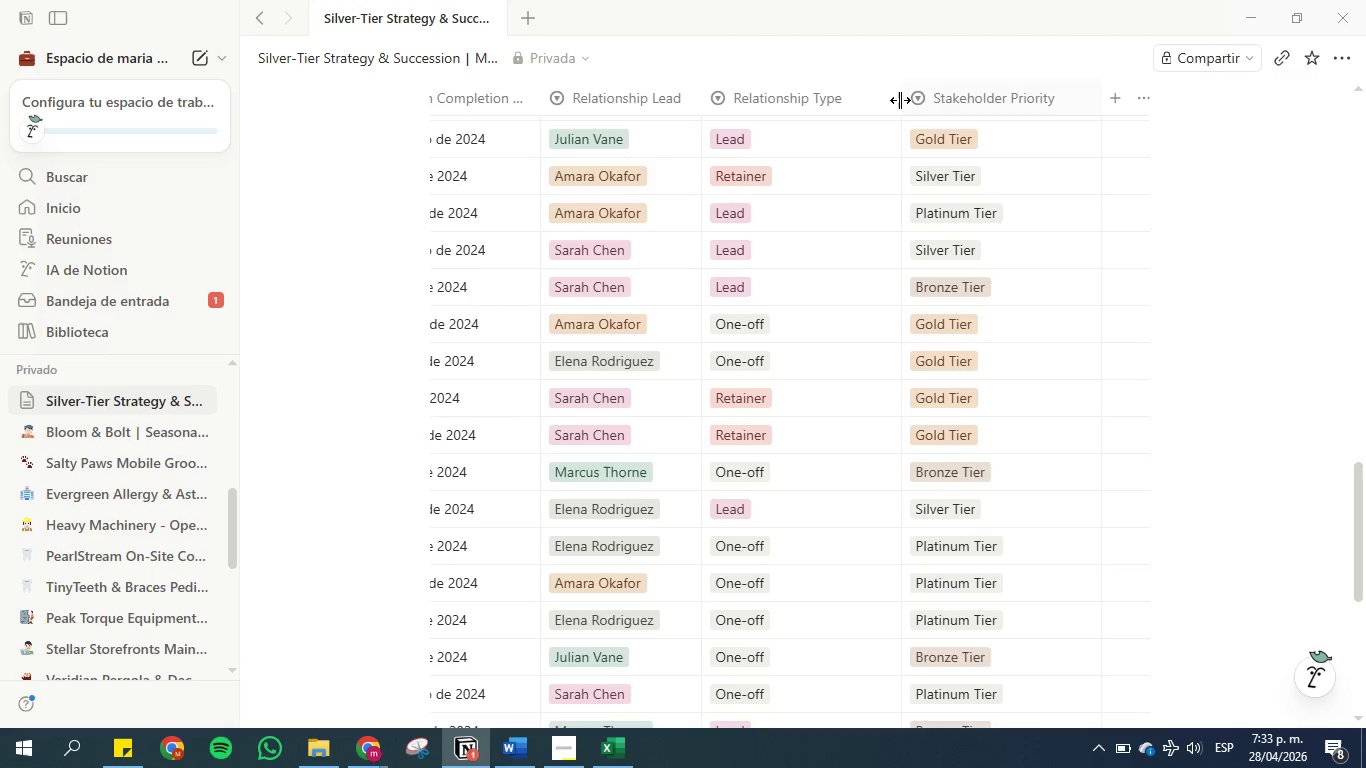 
left_click_drag(start_coordinate=[898, 100], to_coordinate=[856, 108])
 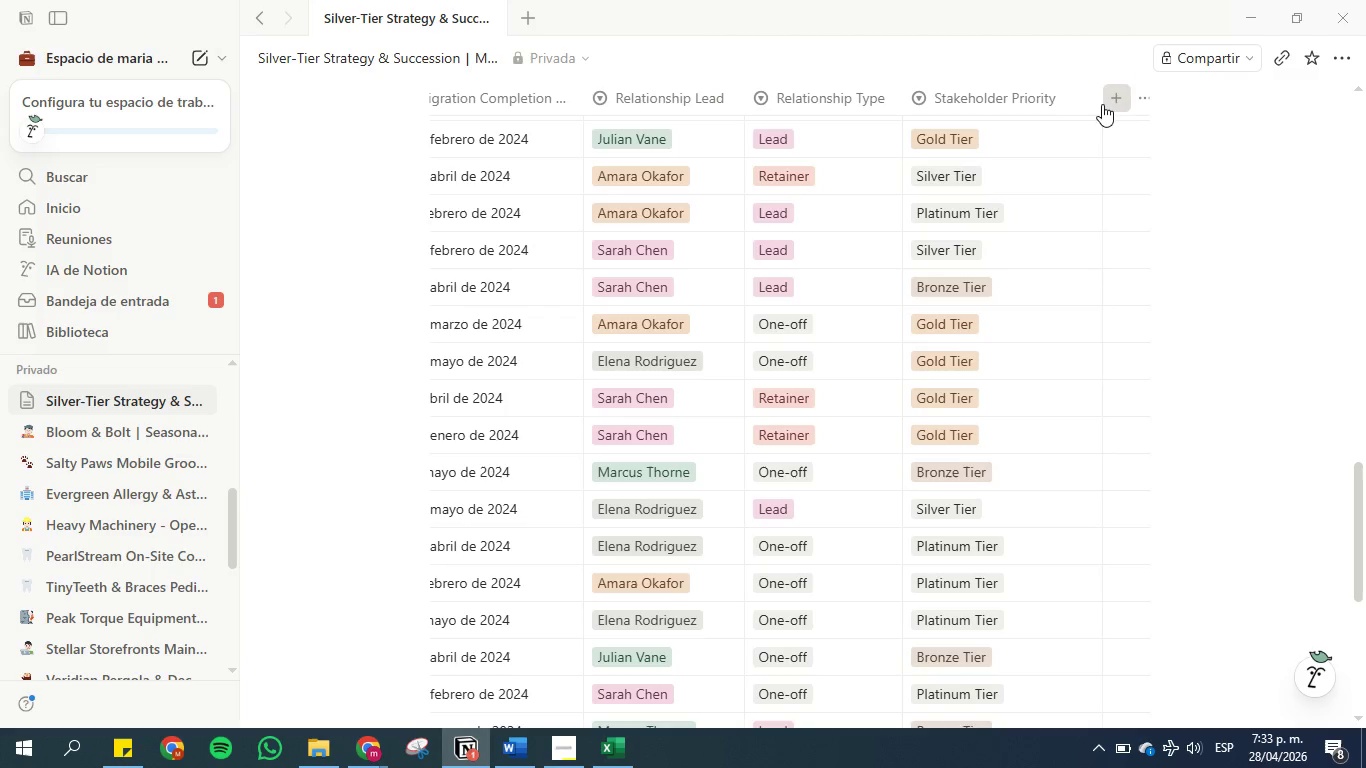 
left_click_drag(start_coordinate=[1099, 104], to_coordinate=[1076, 104])
 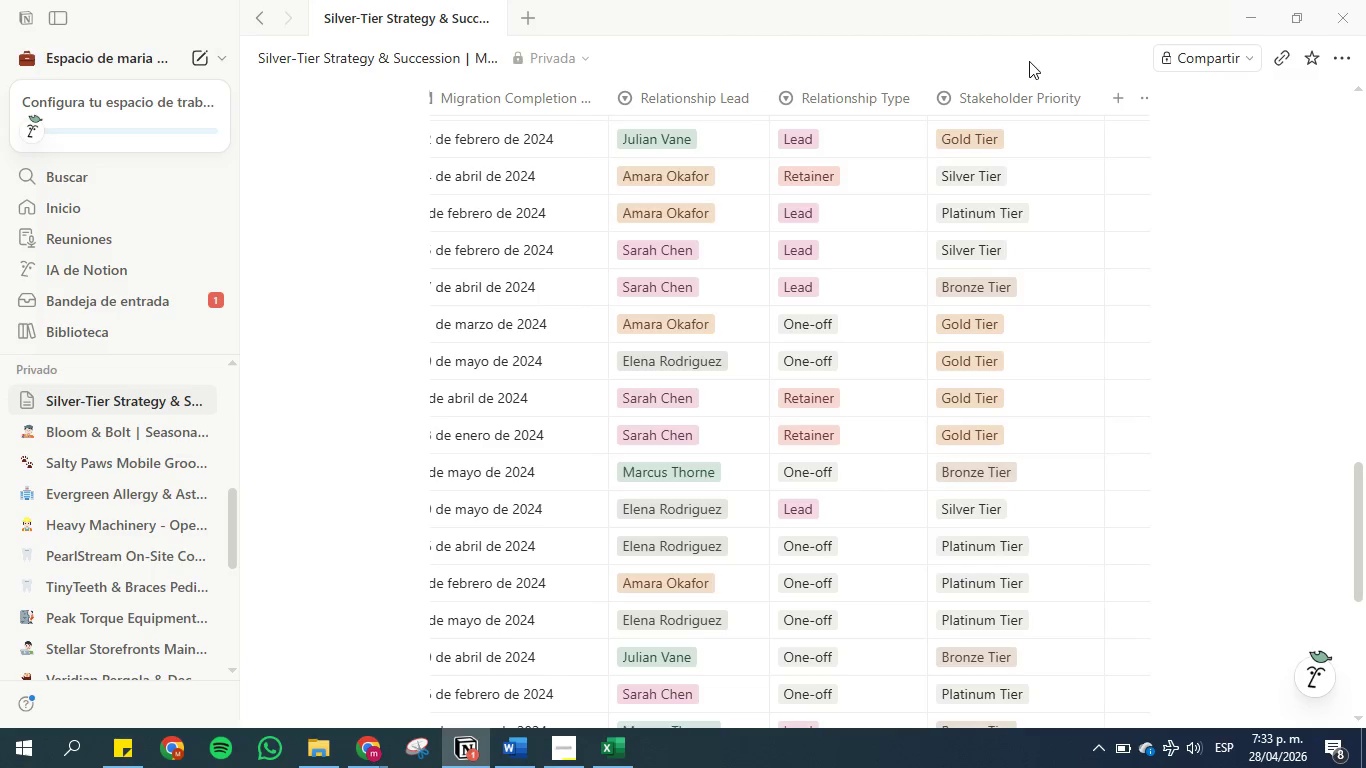 
left_click_drag(start_coordinate=[1029, 98], to_coordinate=[1030, 104])
 